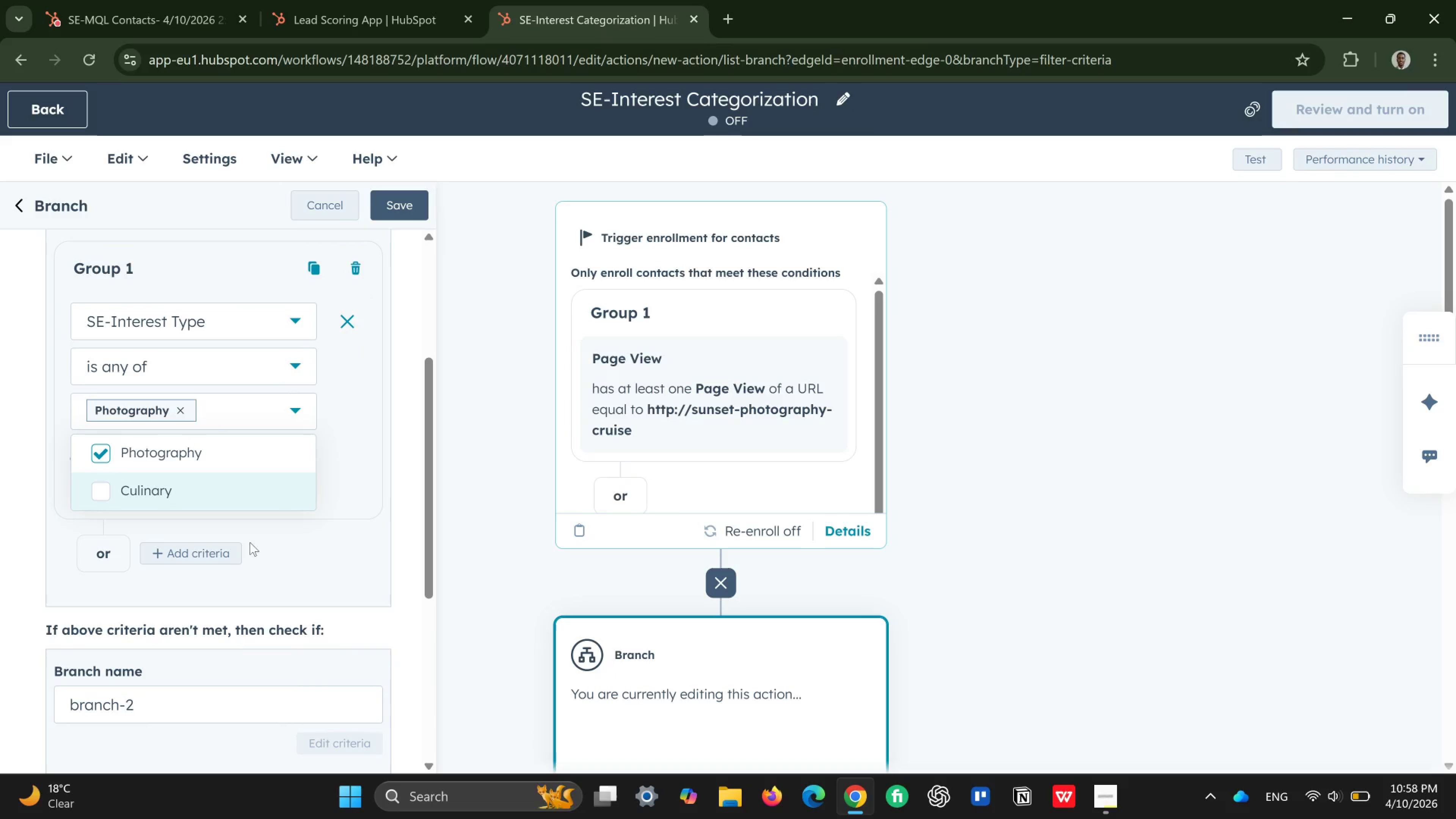 
left_click([221, 546])
 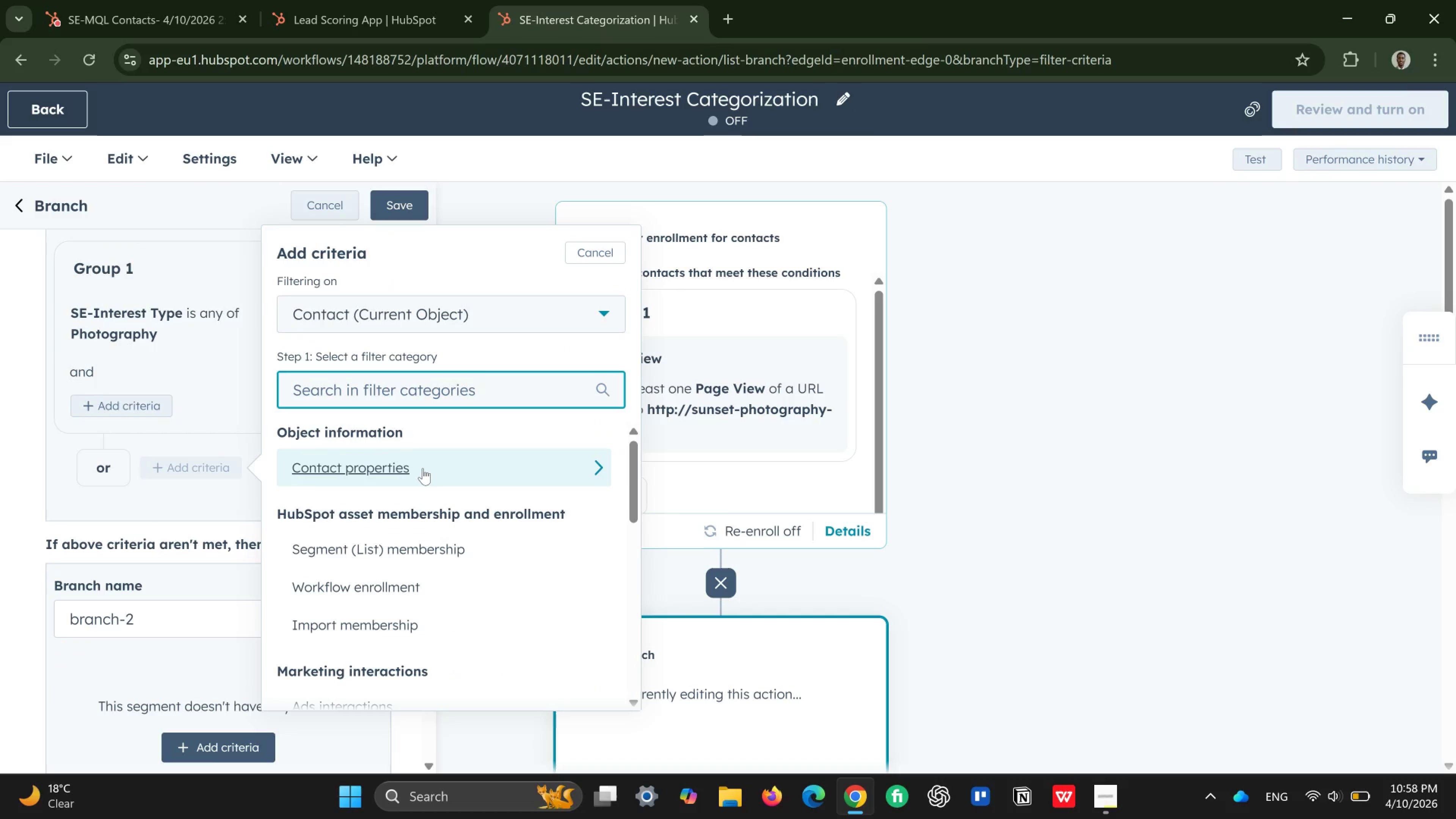 
wait(5.13)
 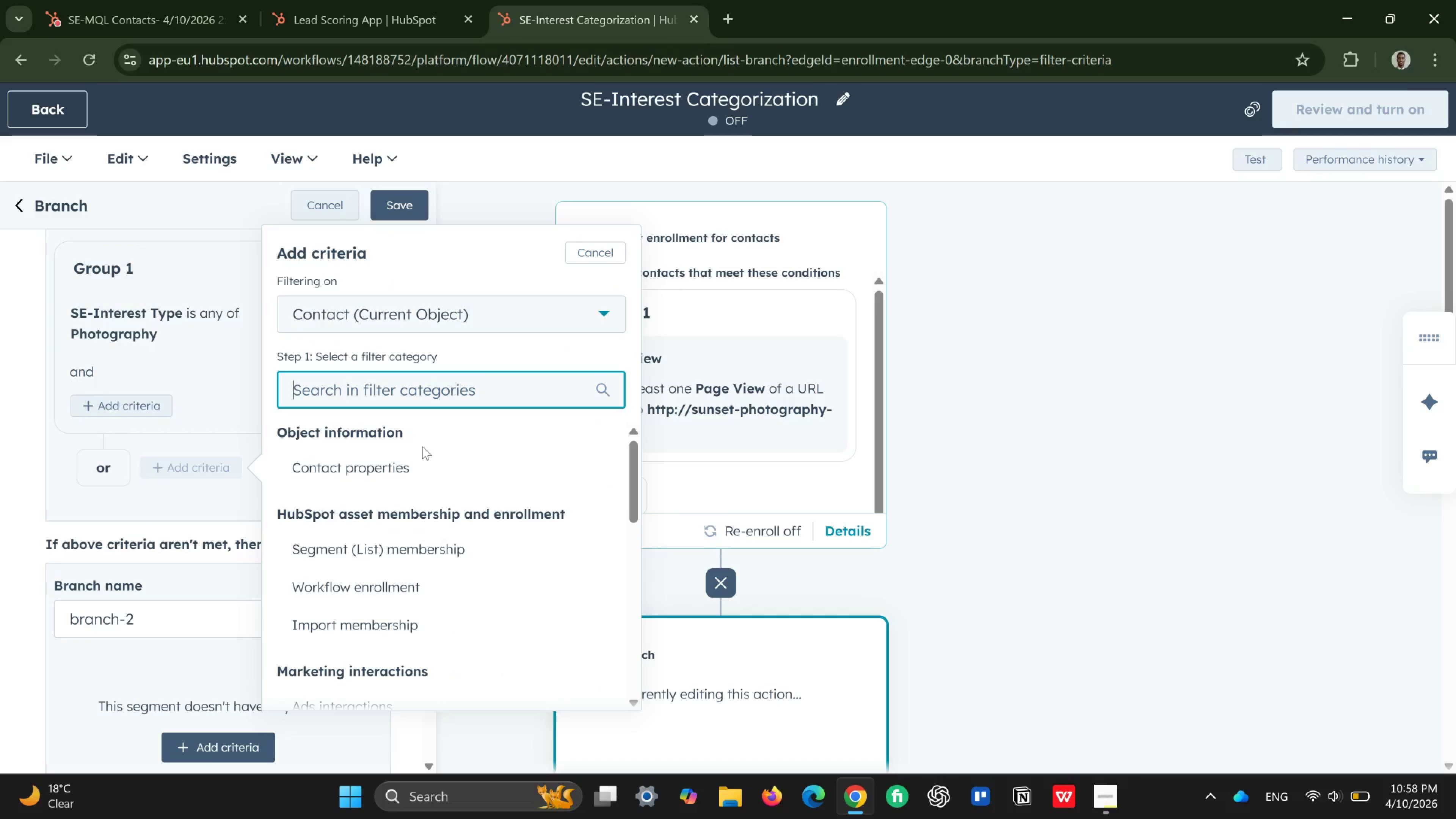 
scroll: coordinate [444, 592], scroll_direction: down, amount: 2.0
 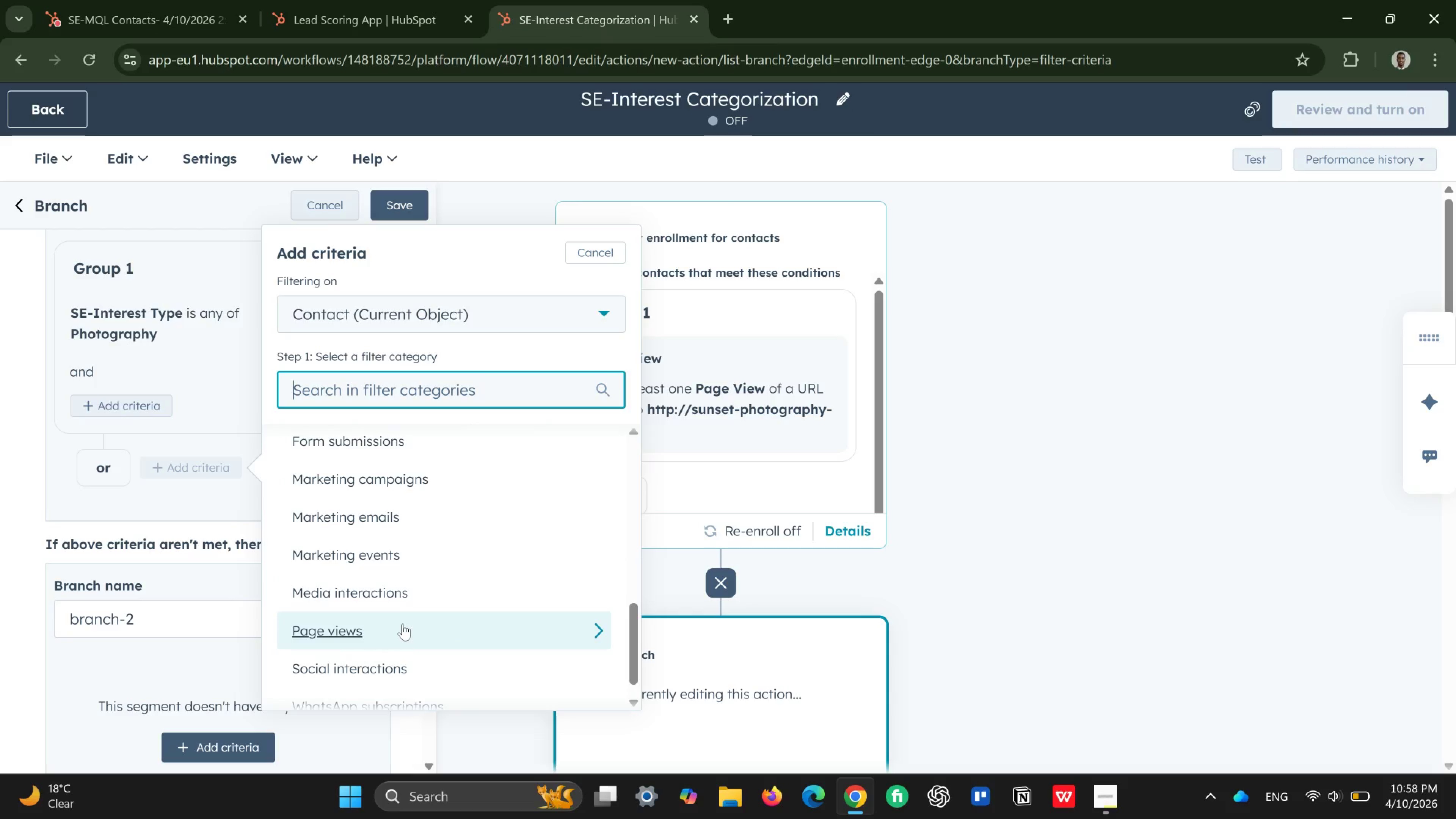 
left_click([403, 624])
 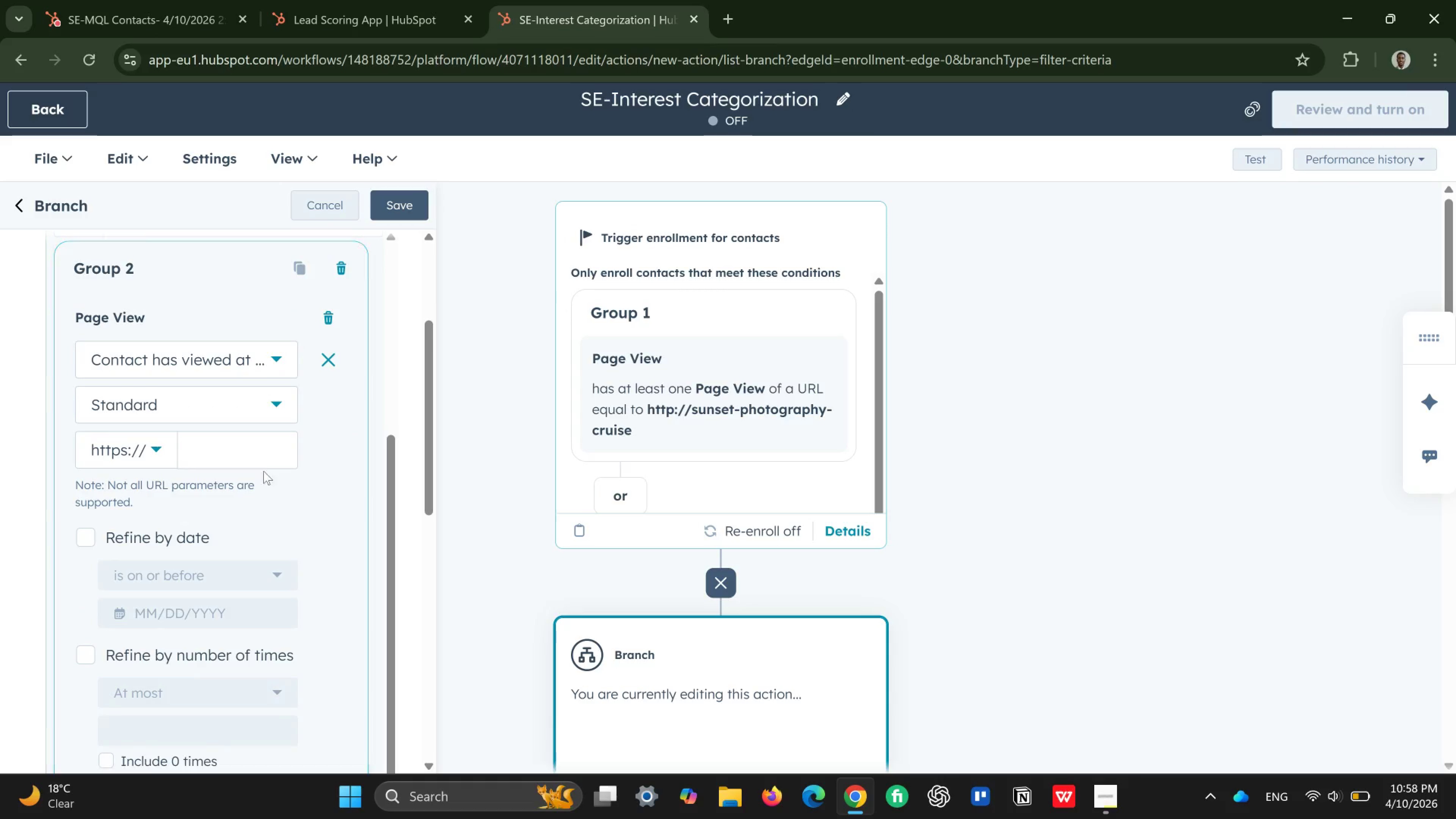 
left_click([238, 443])
 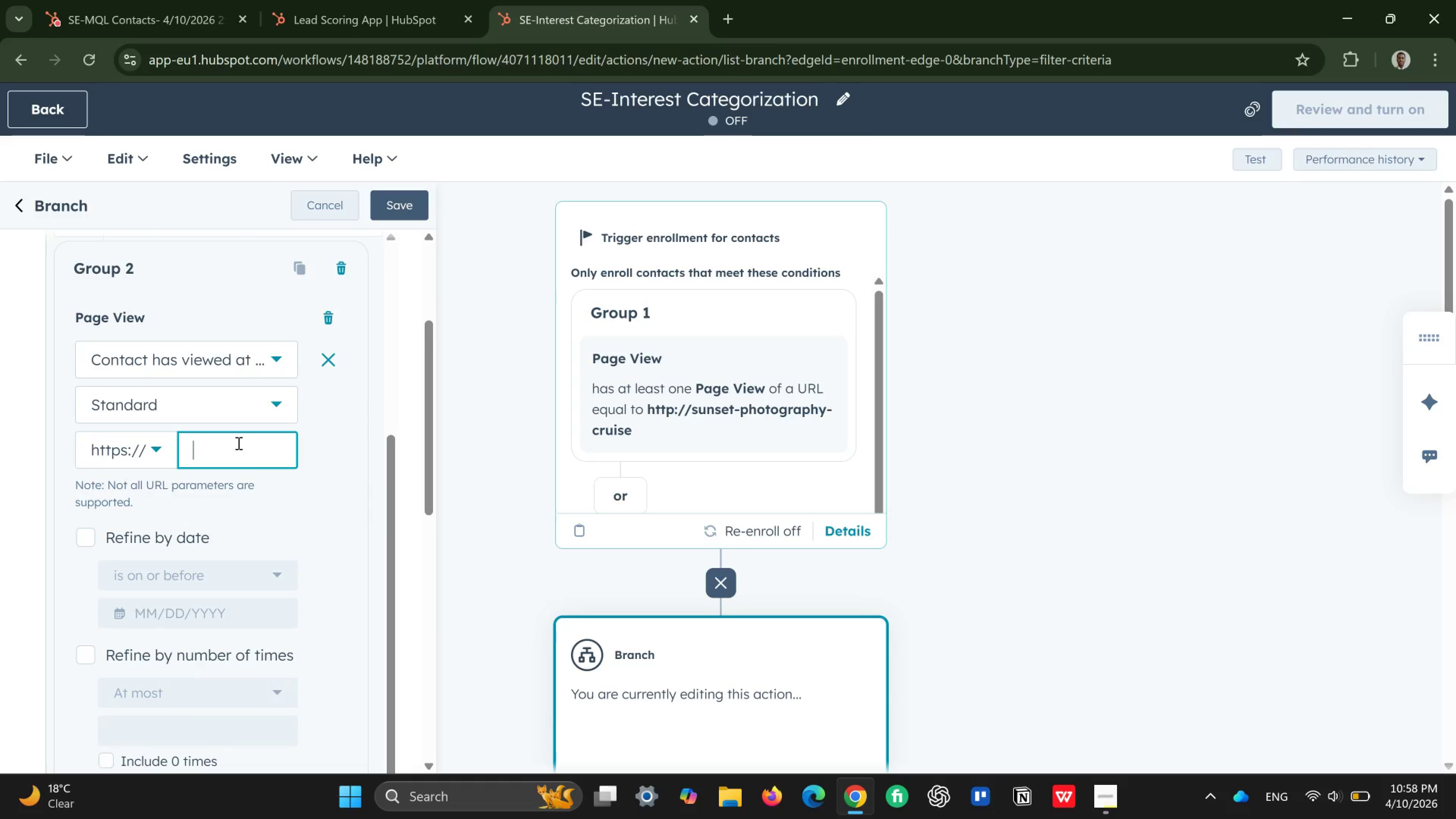 
type(suse)
key(Backspace)
key(Backspace)
type(nset-photography-cruise)
 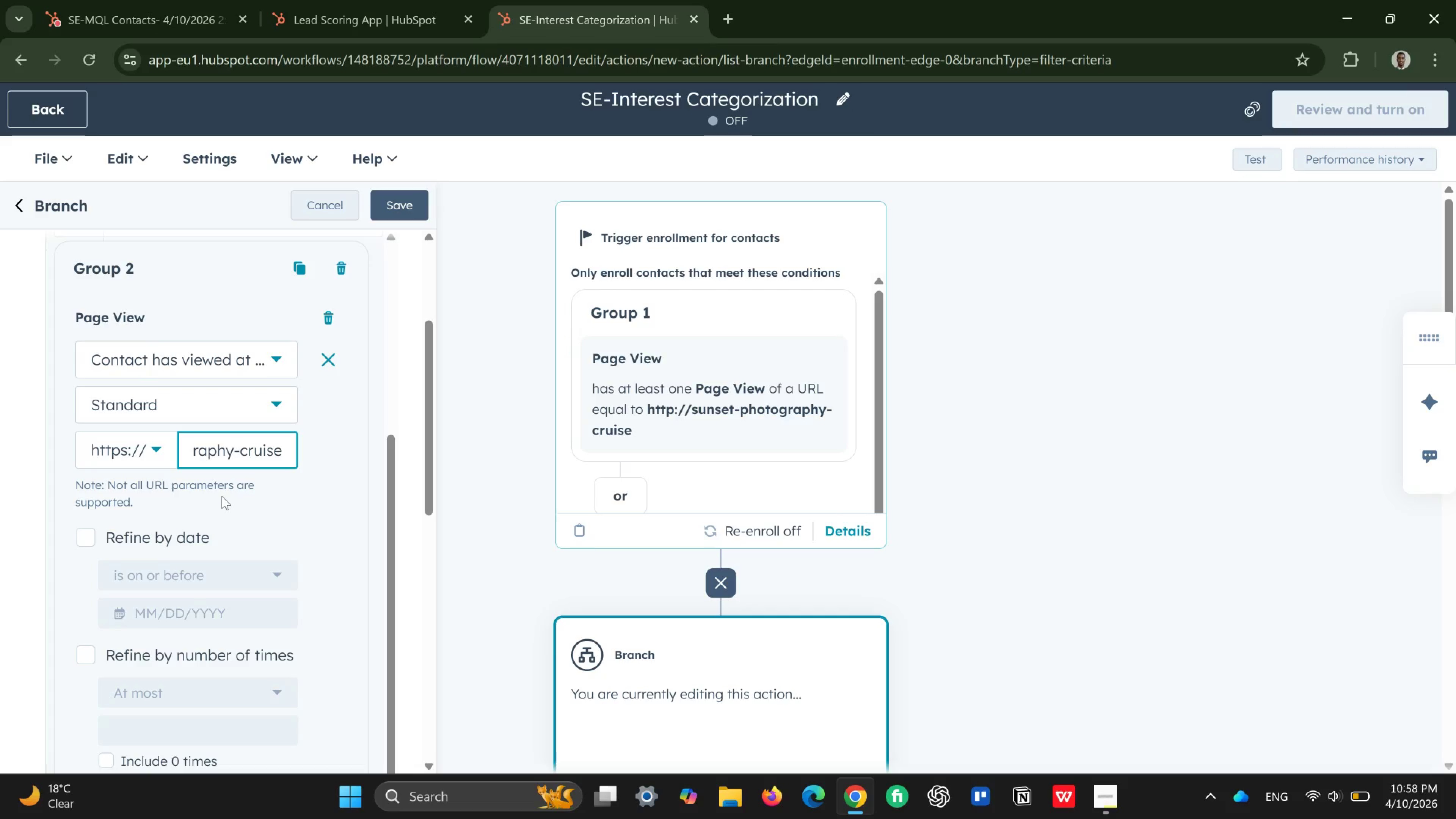 
scroll: coordinate [278, 646], scroll_direction: down, amount: 6.0
 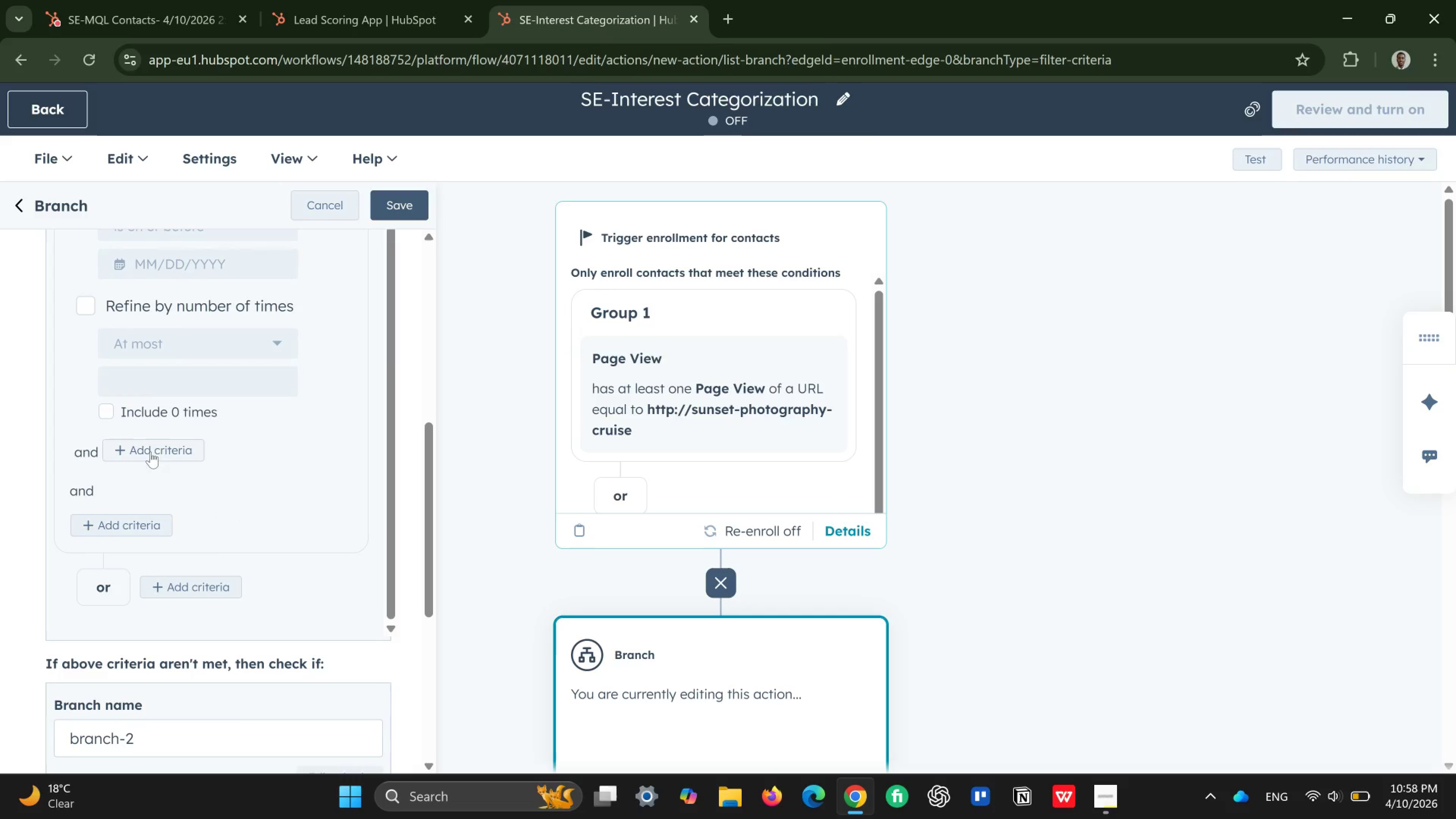 
wait(6.49)
 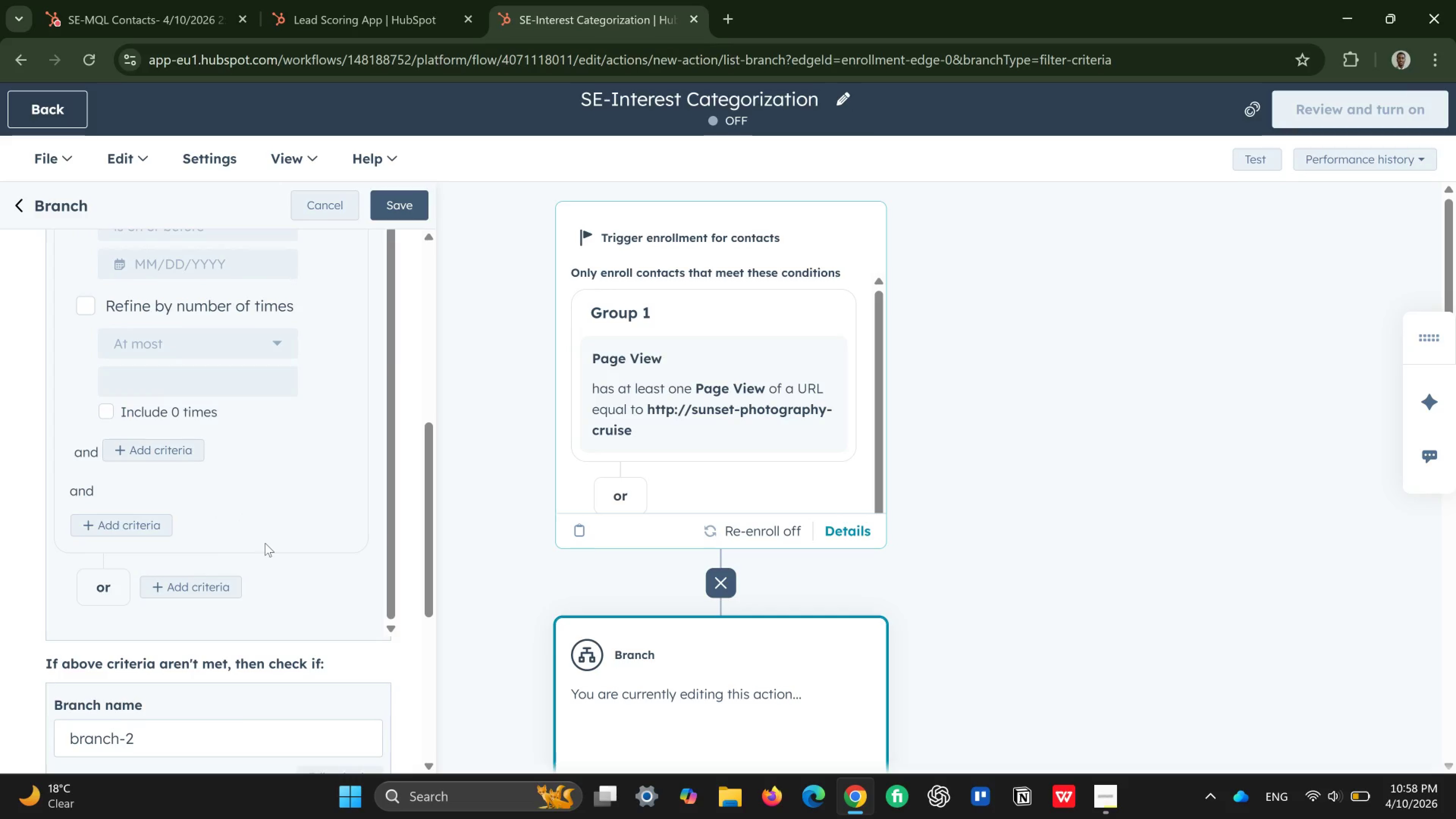 
left_click([121, 525])
 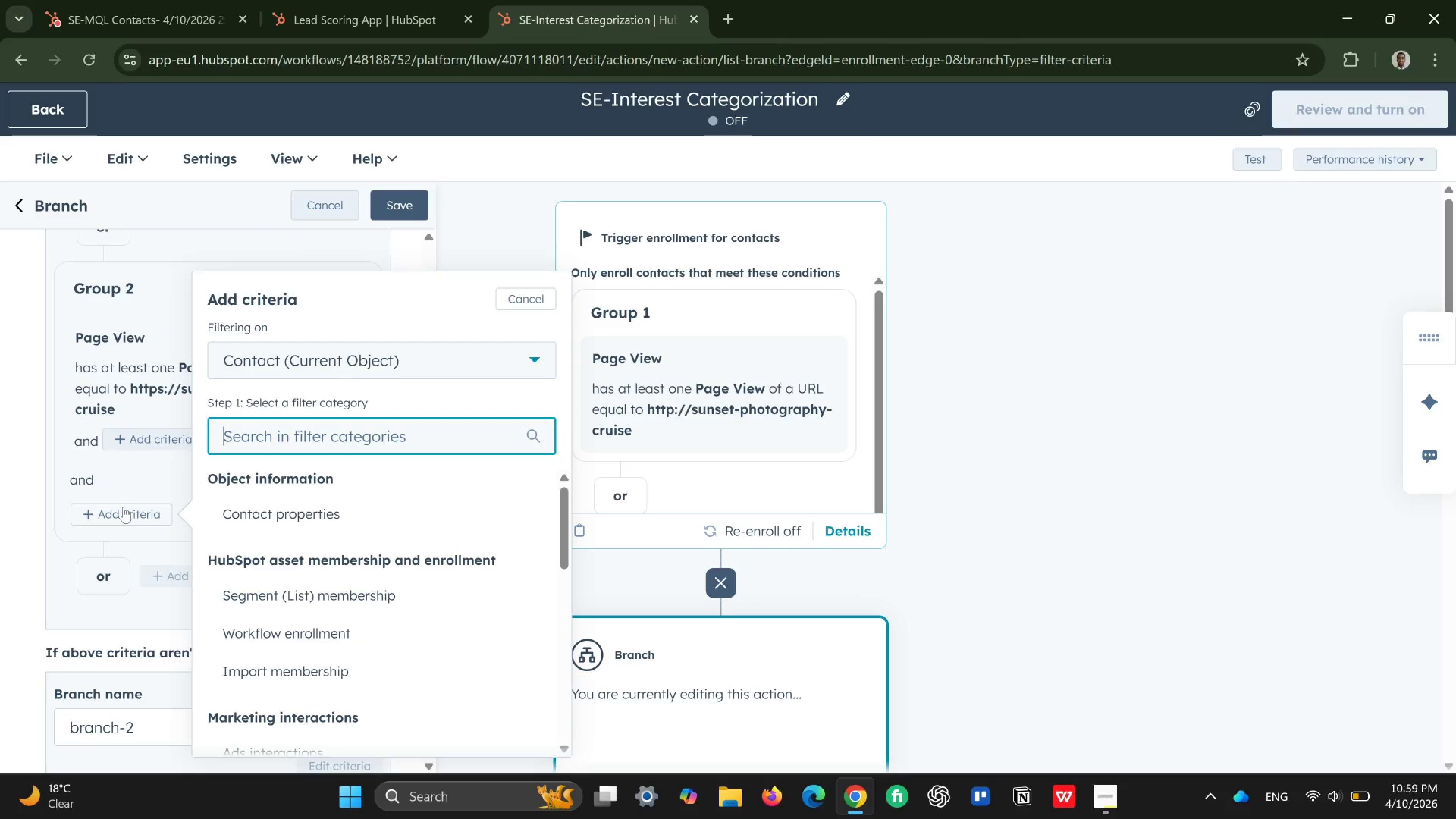 
type(ed)
key(Backspace)
key(Backspace)
 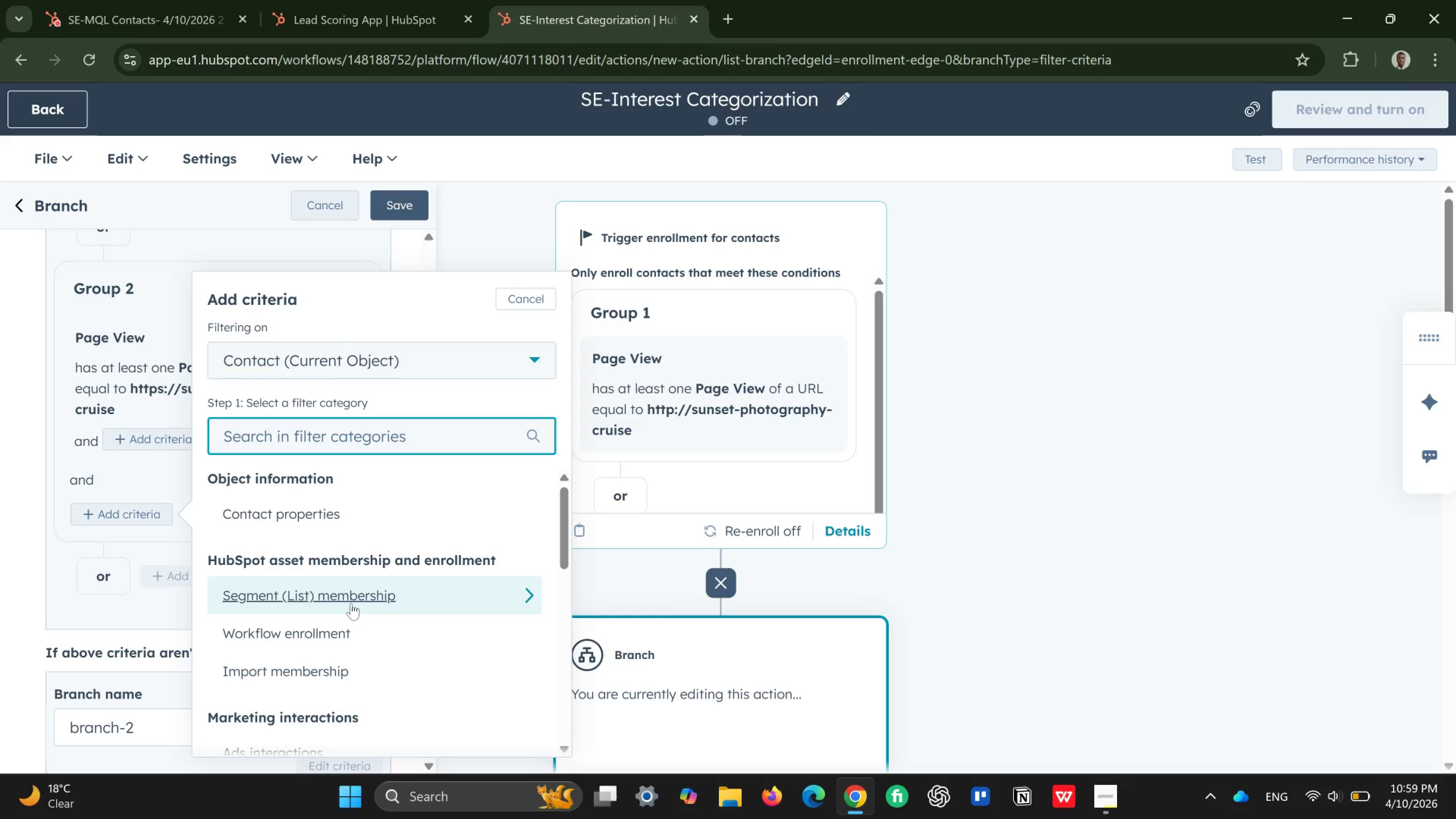 
scroll: coordinate [351, 603], scroll_direction: down, amount: 3.0
 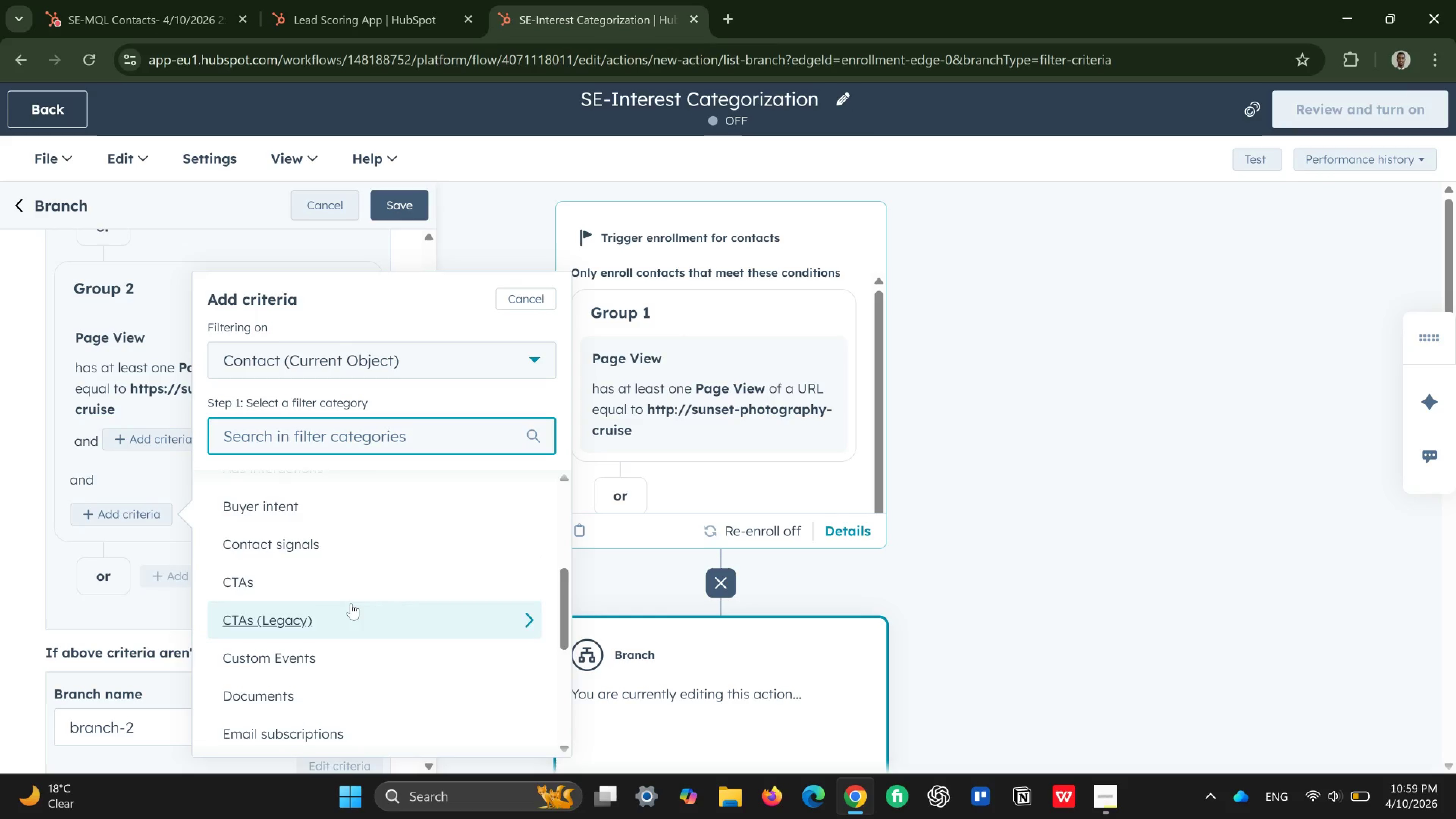 
scroll: coordinate [351, 603], scroll_direction: up, amount: 2.0
 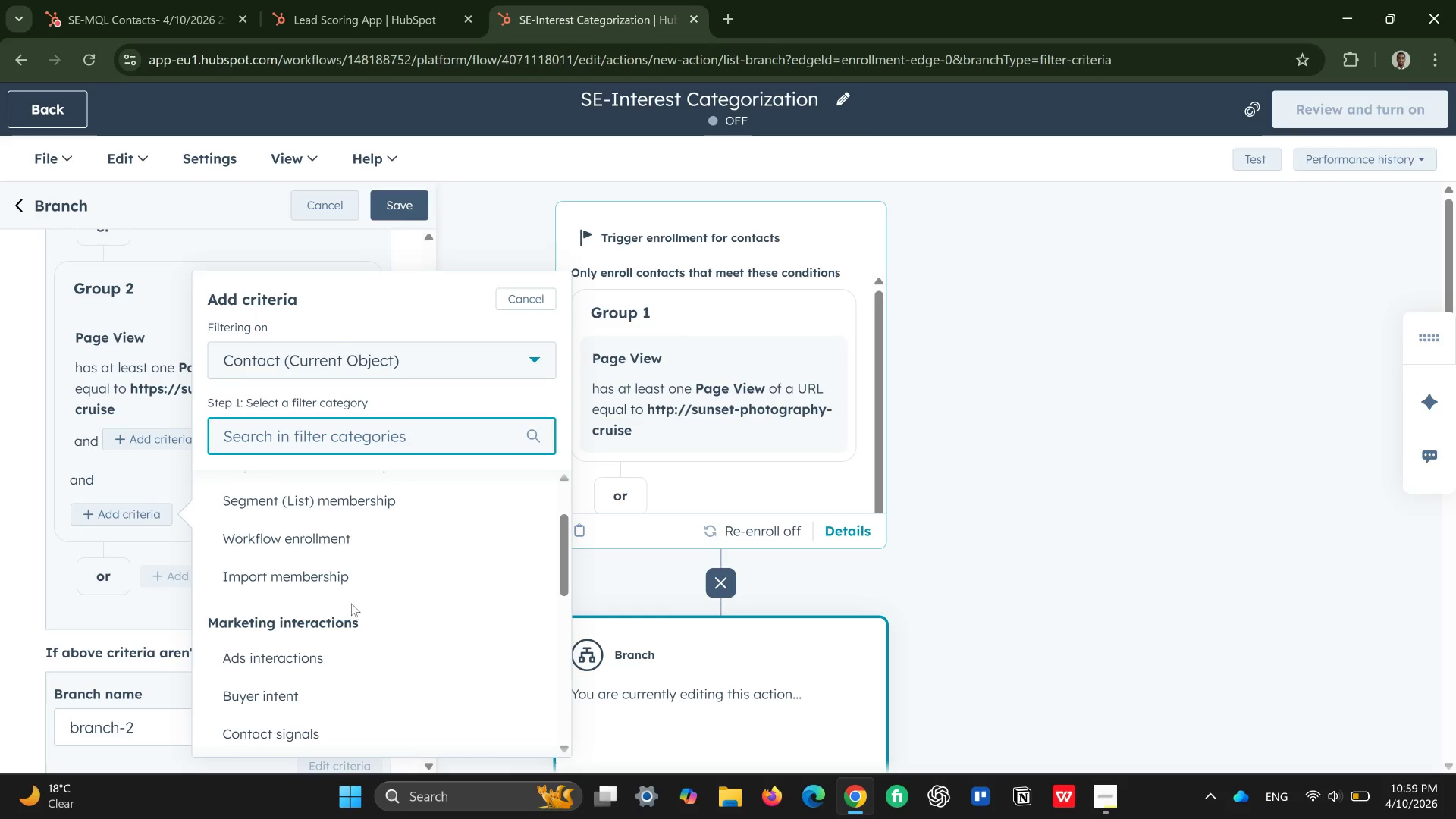 
scroll: coordinate [349, 604], scroll_direction: down, amount: 6.0
 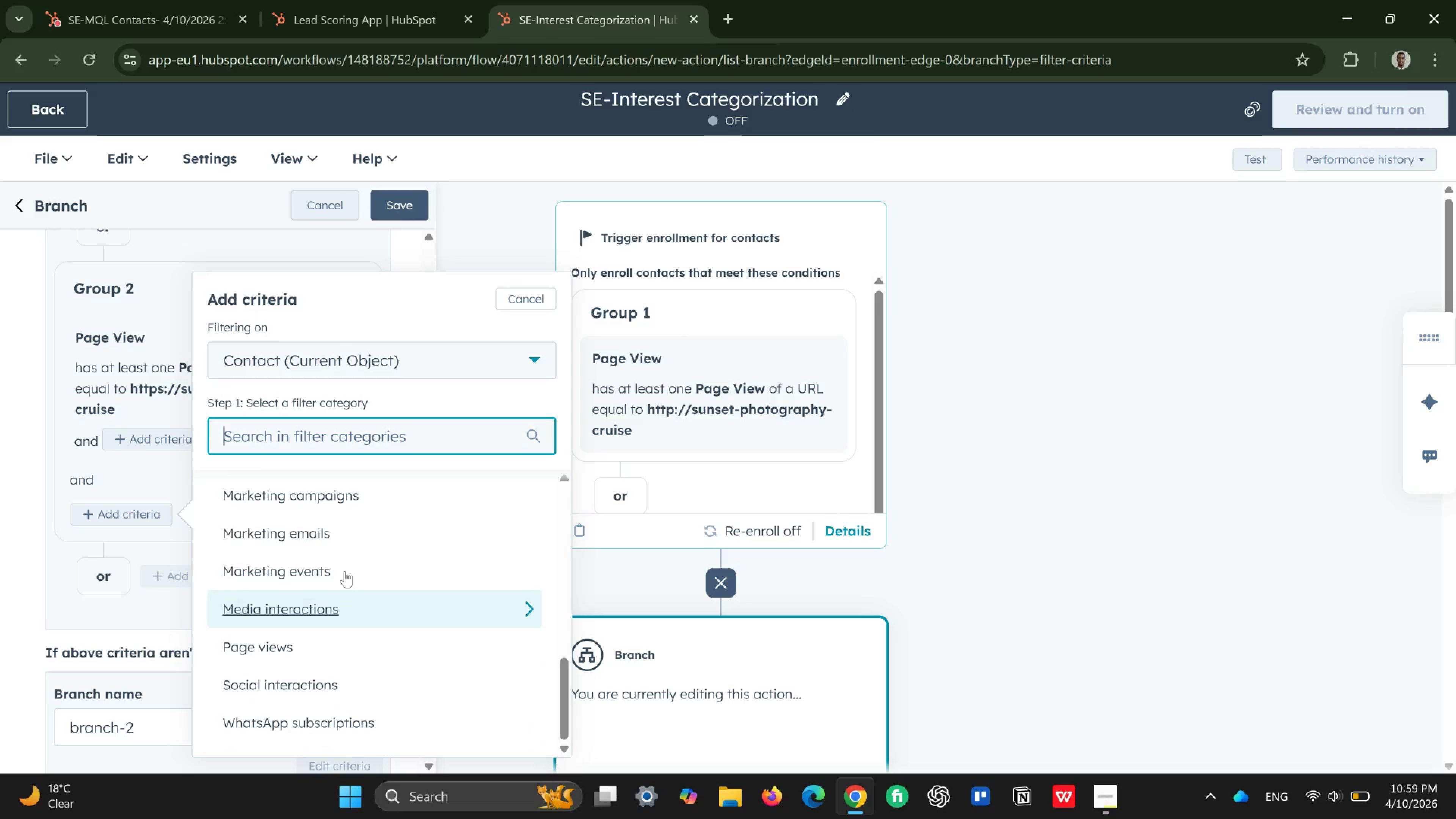 
scroll: coordinate [338, 518], scroll_direction: up, amount: 6.0
 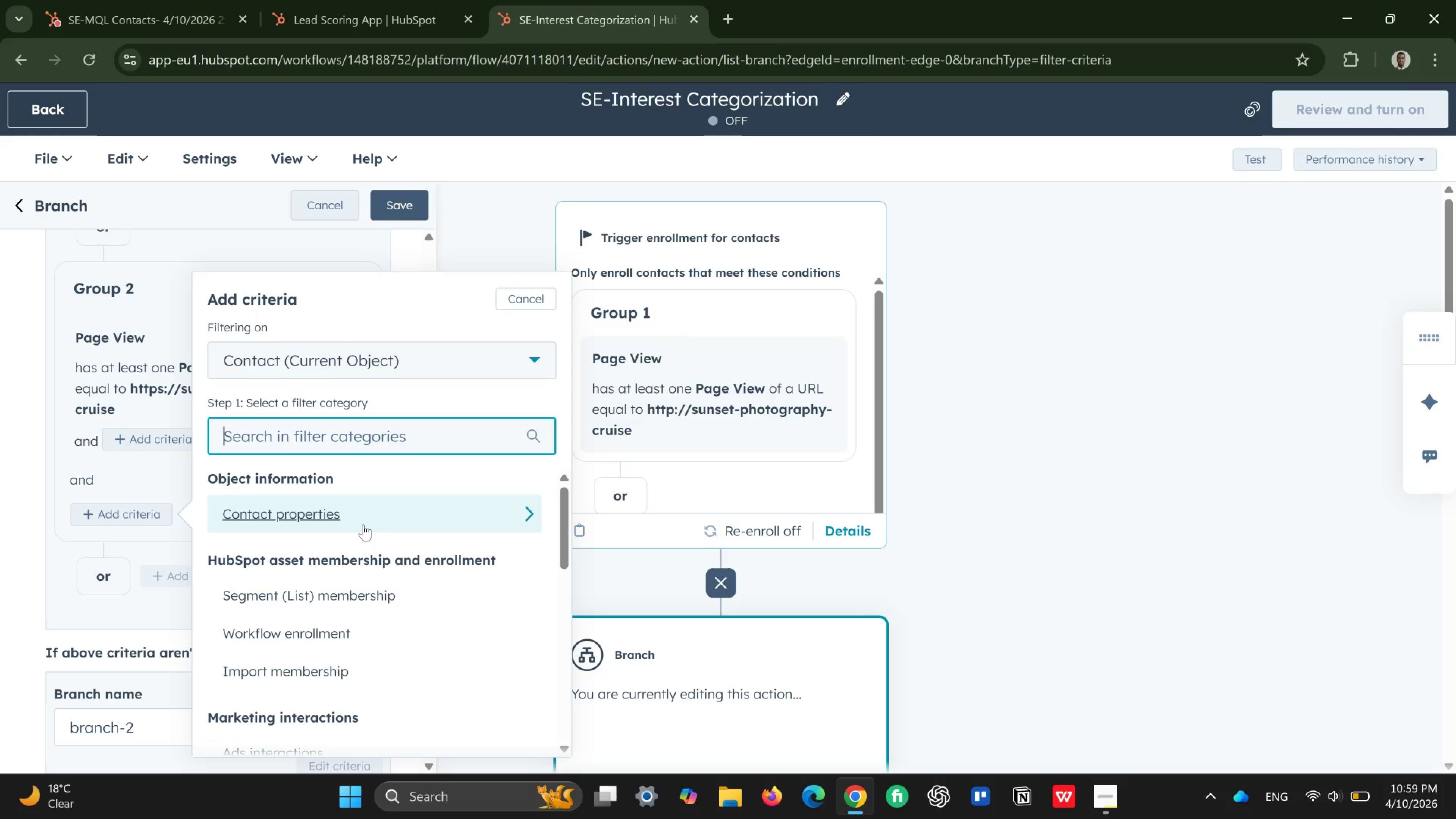 
wait(13.16)
 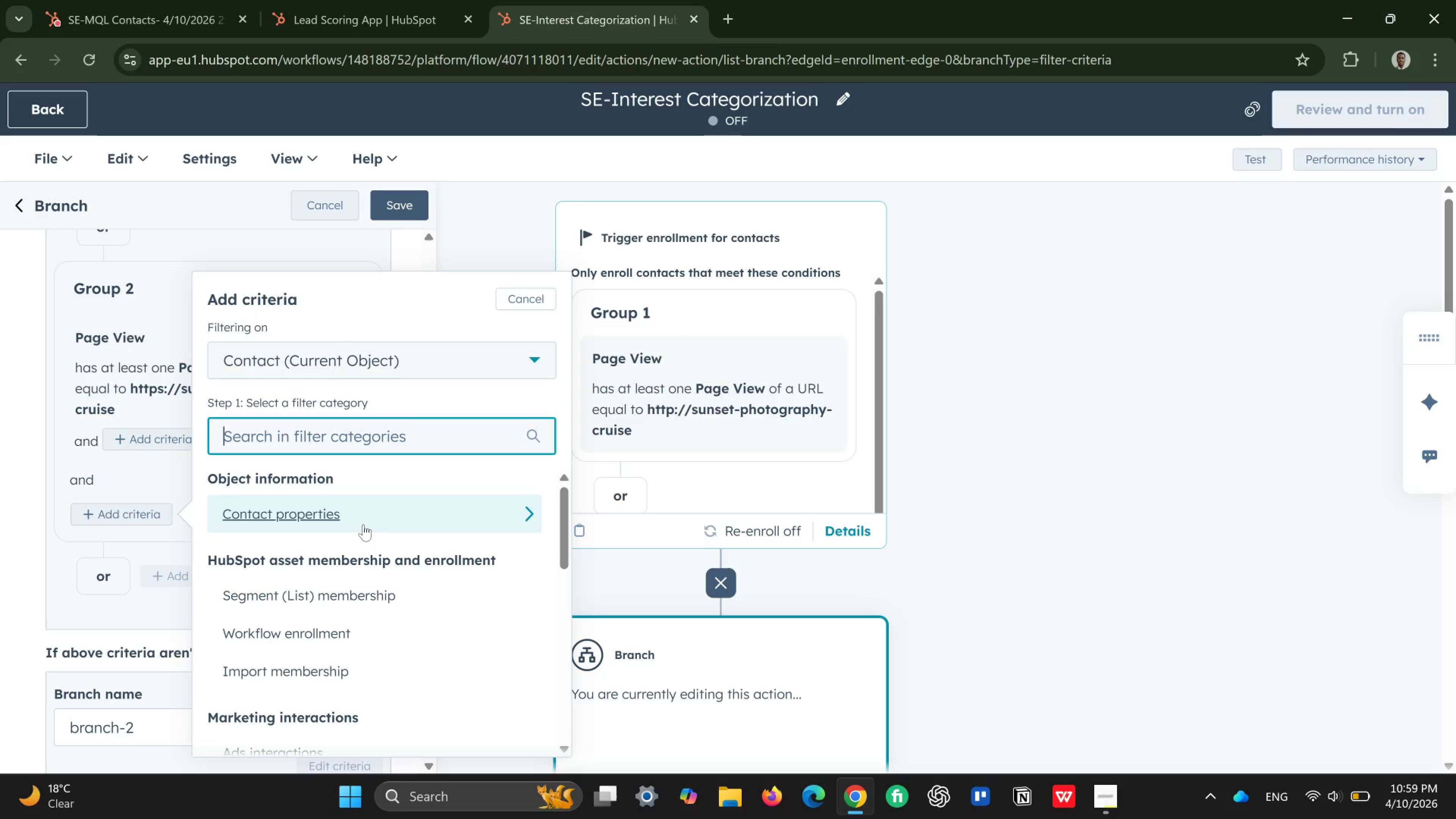 
left_click([507, 350])
 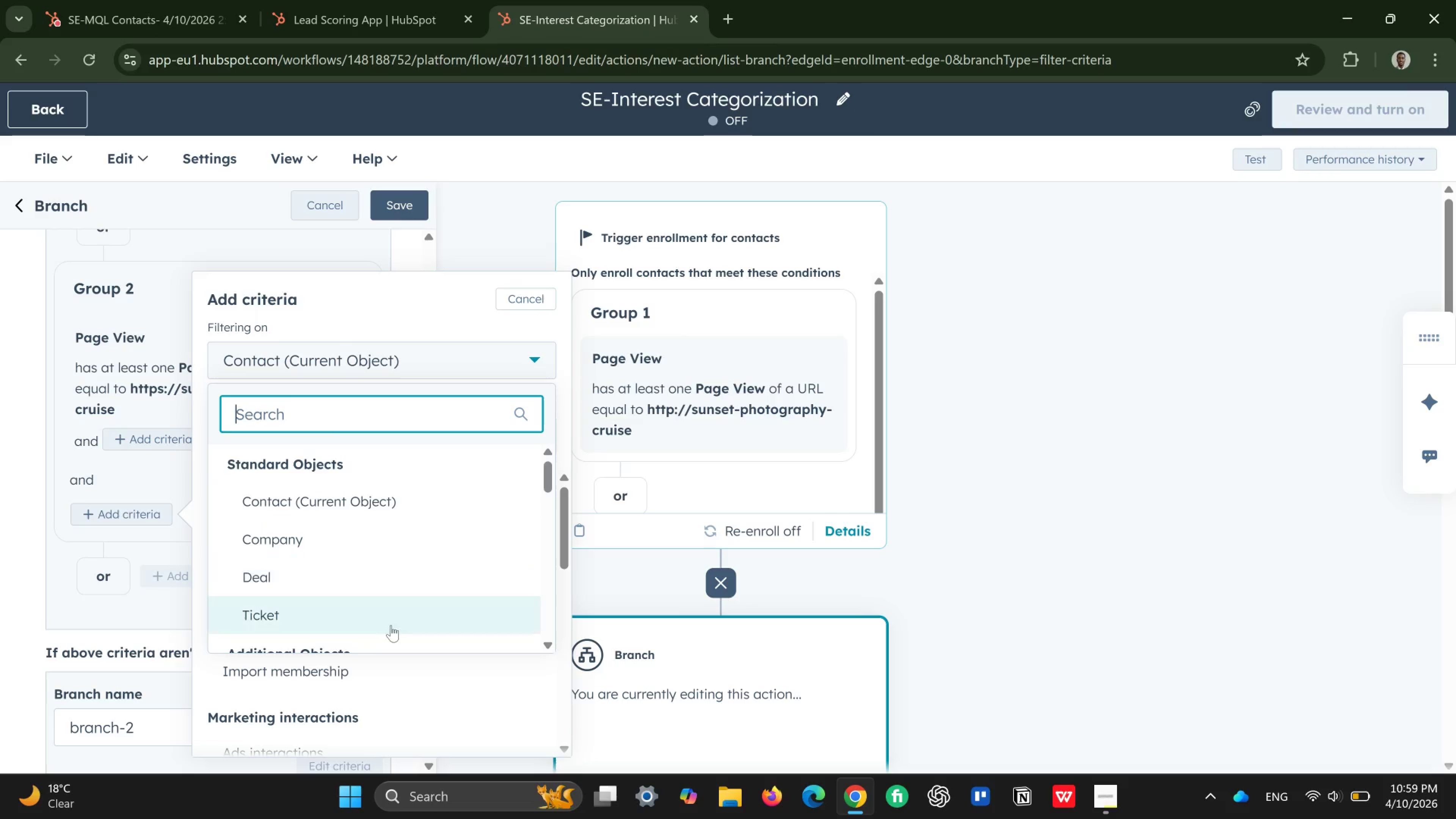 
scroll: coordinate [391, 604], scroll_direction: down, amount: 10.0
 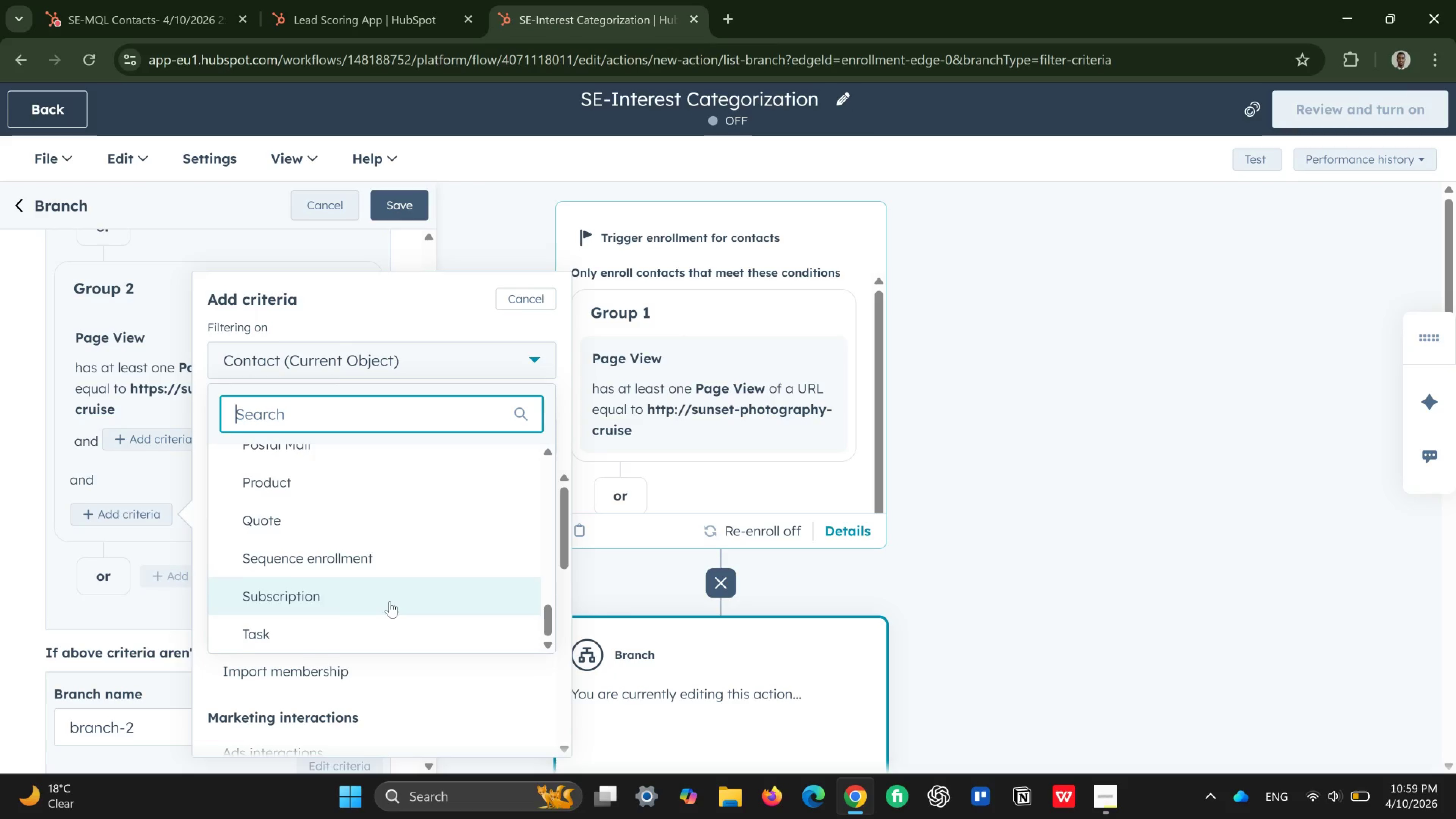 
scroll: coordinate [390, 601], scroll_direction: up, amount: 15.0
 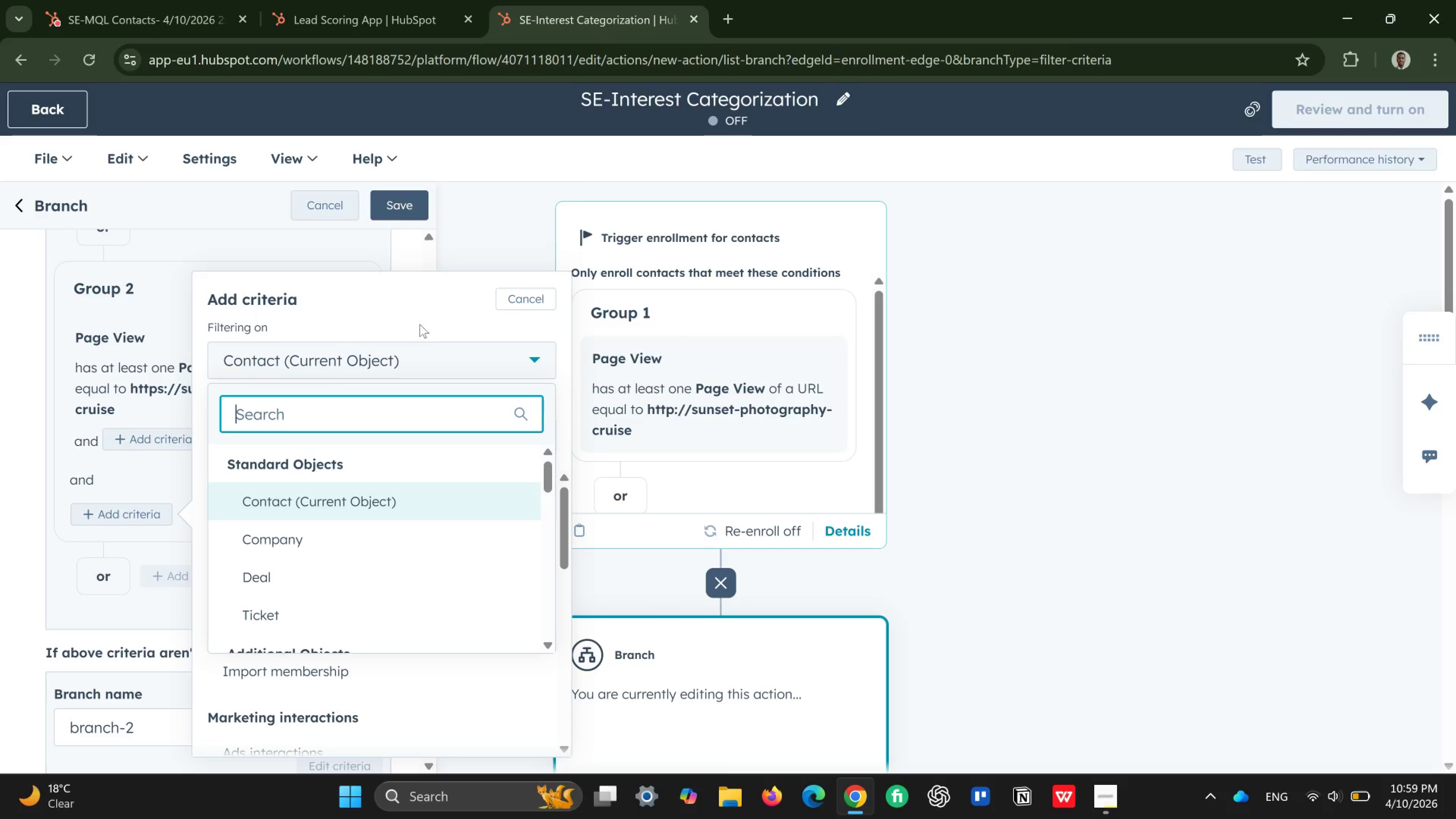 
left_click([420, 310])
 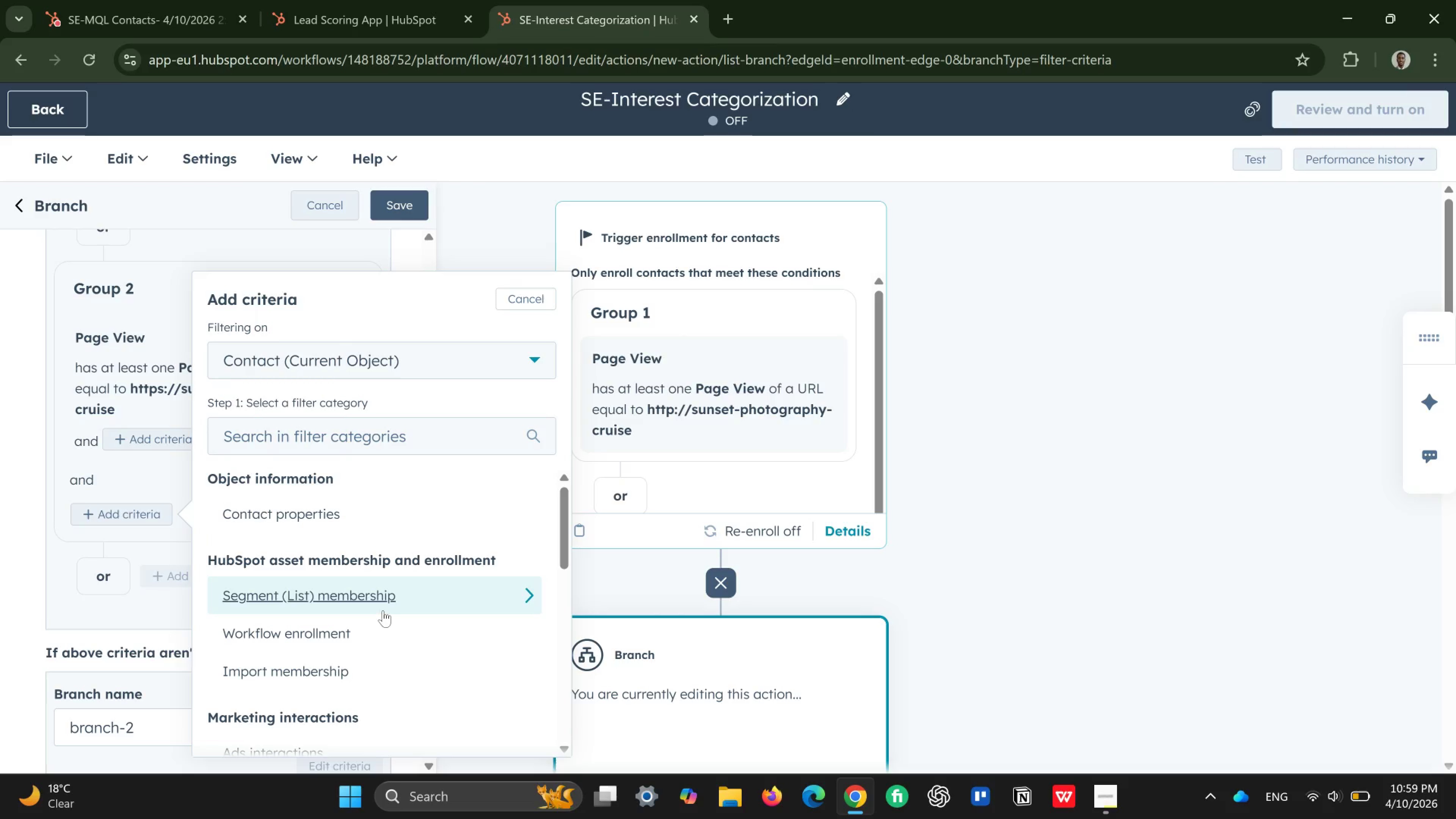 
scroll: coordinate [383, 610], scroll_direction: down, amount: 3.0
 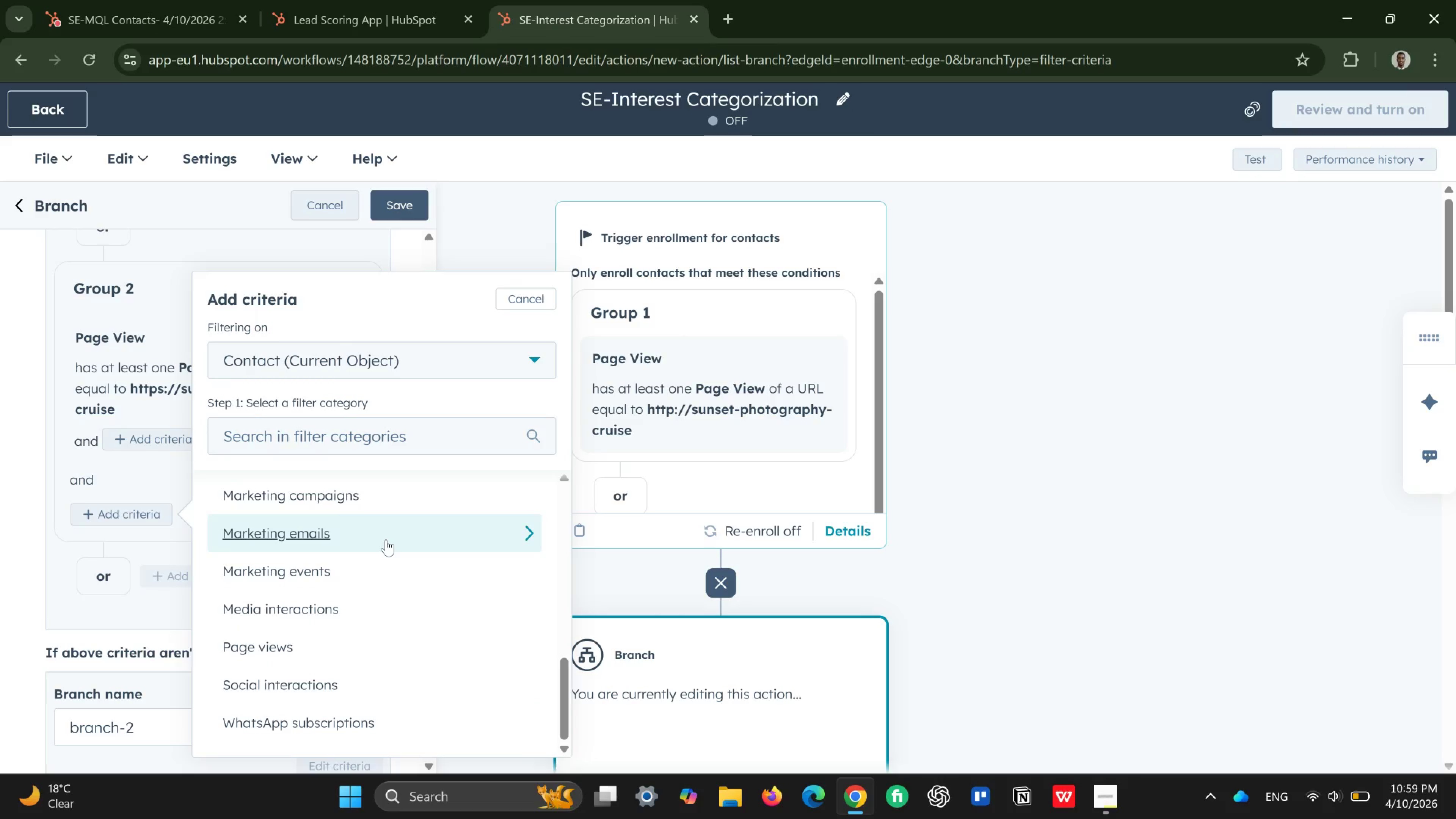 
scroll: coordinate [386, 540], scroll_direction: up, amount: 10.0
 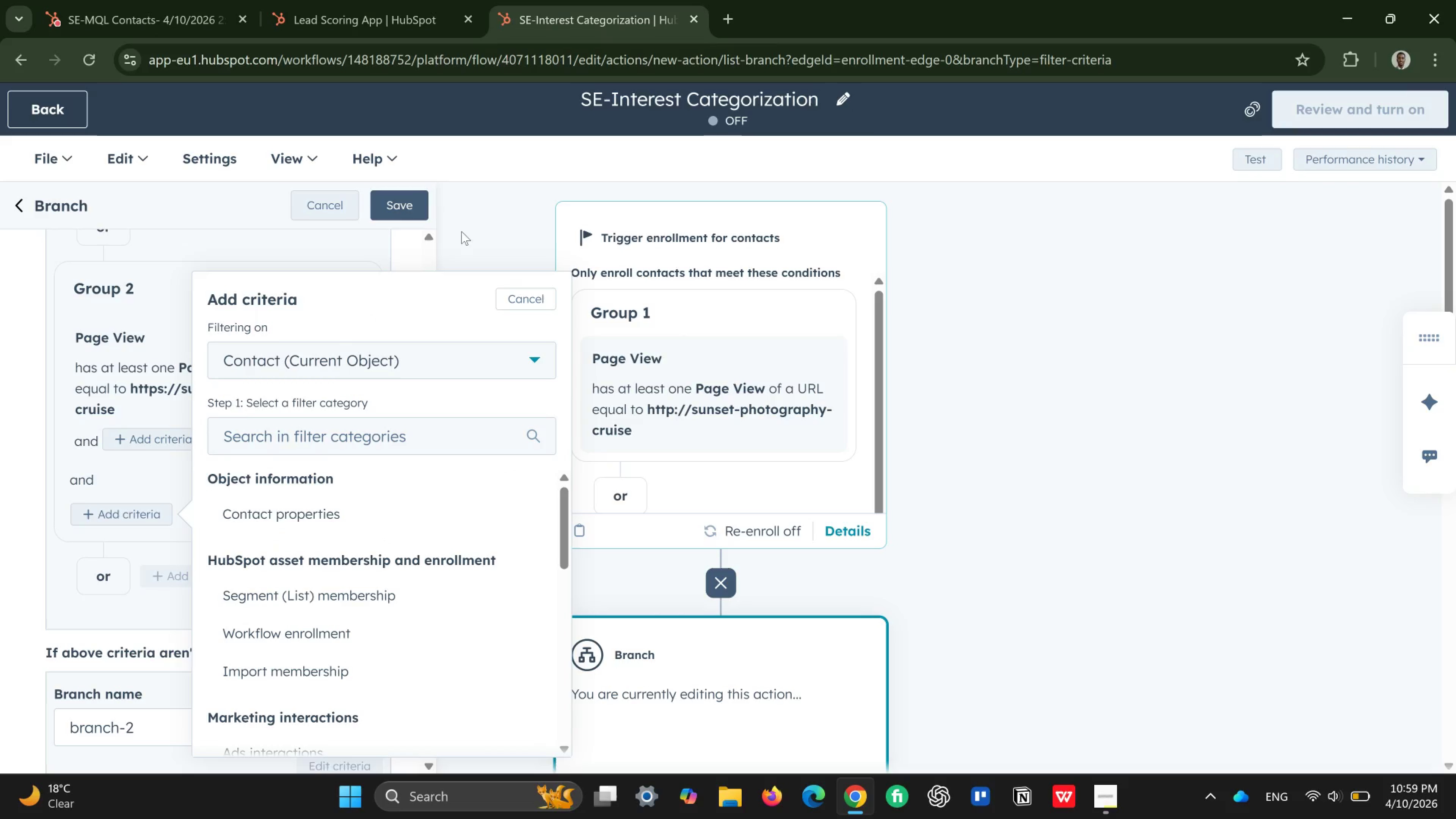 
left_click([461, 231])
 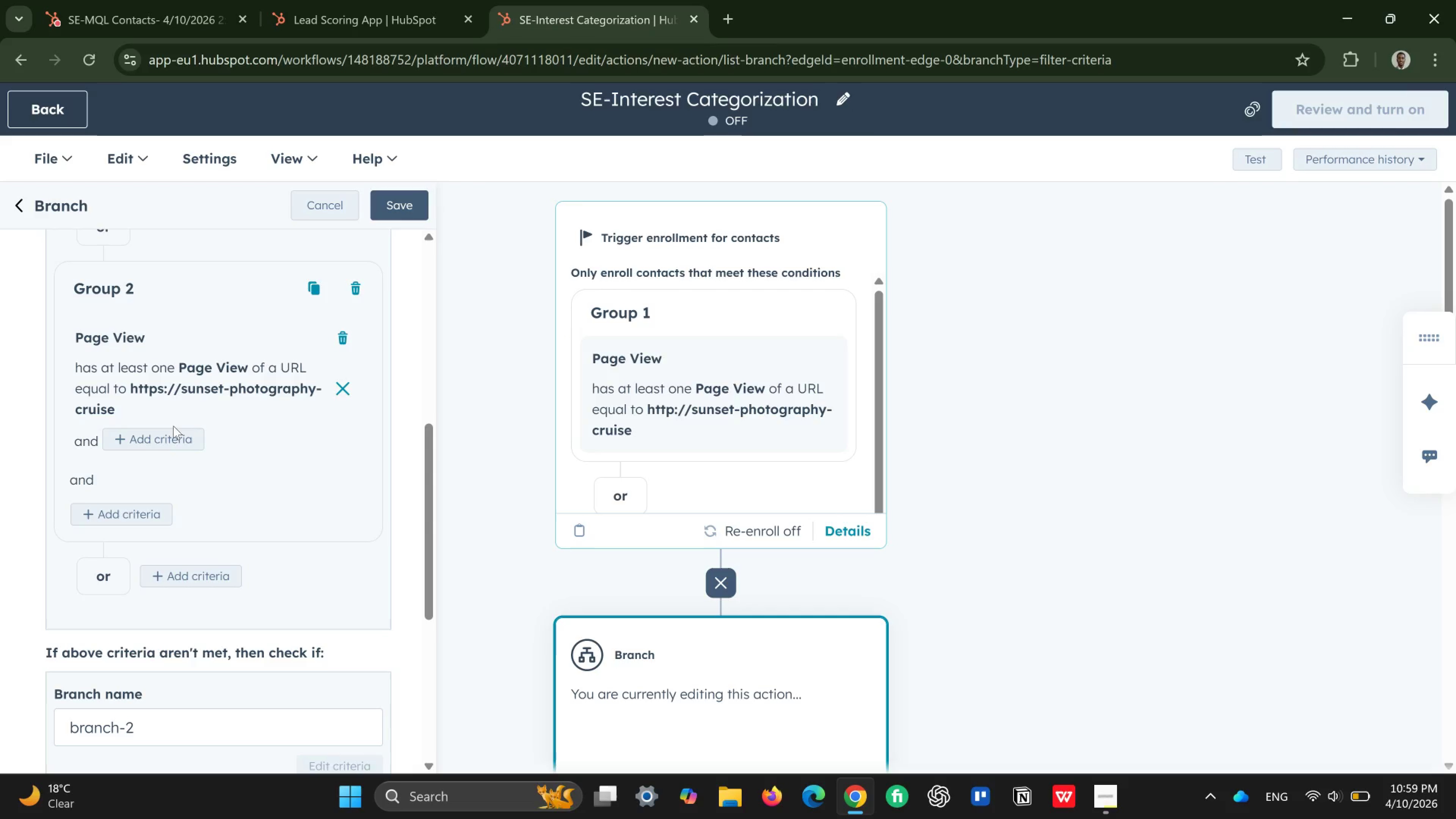 
left_click([173, 436])
 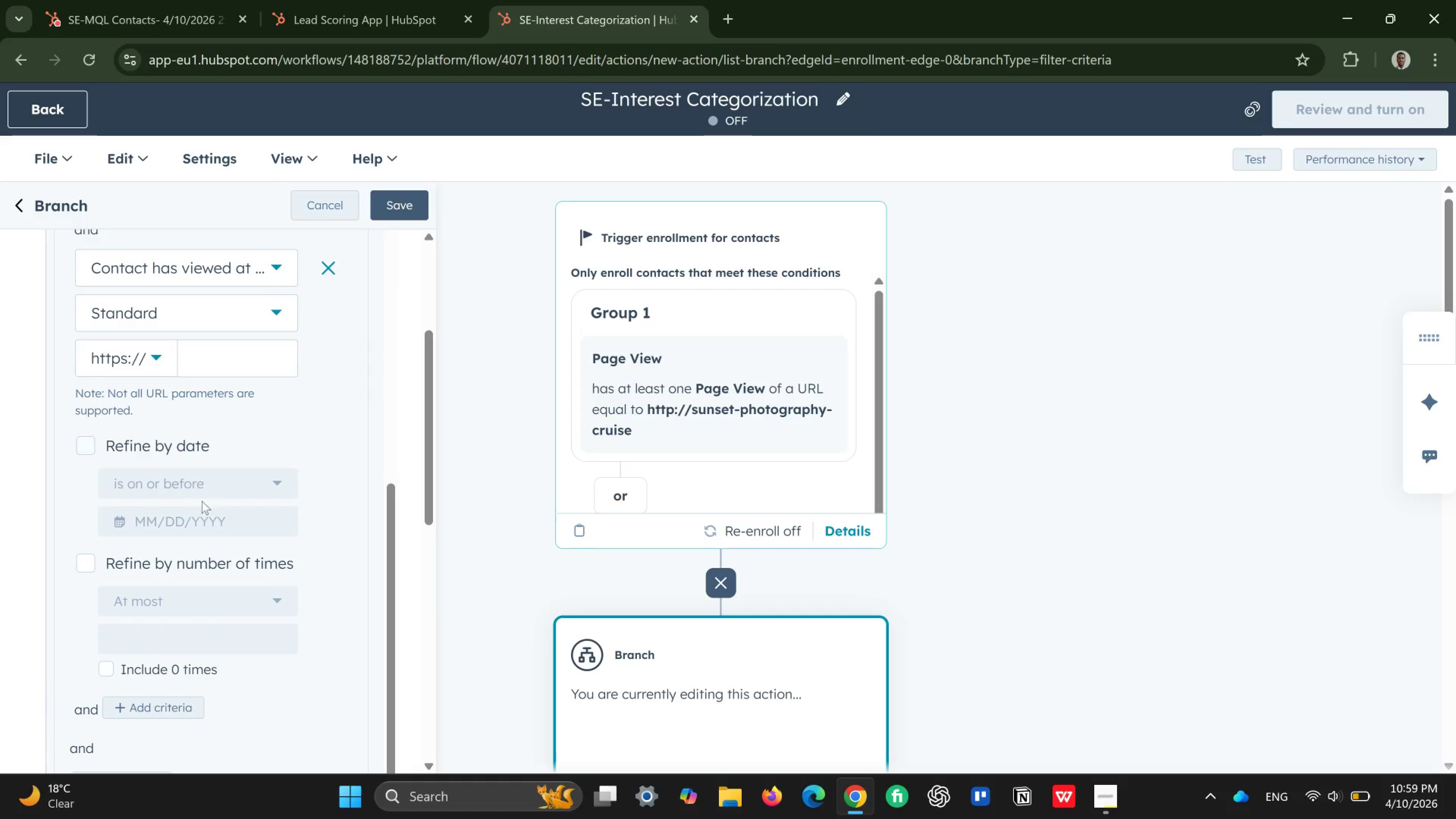 
scroll: coordinate [218, 521], scroll_direction: down, amount: 2.0
 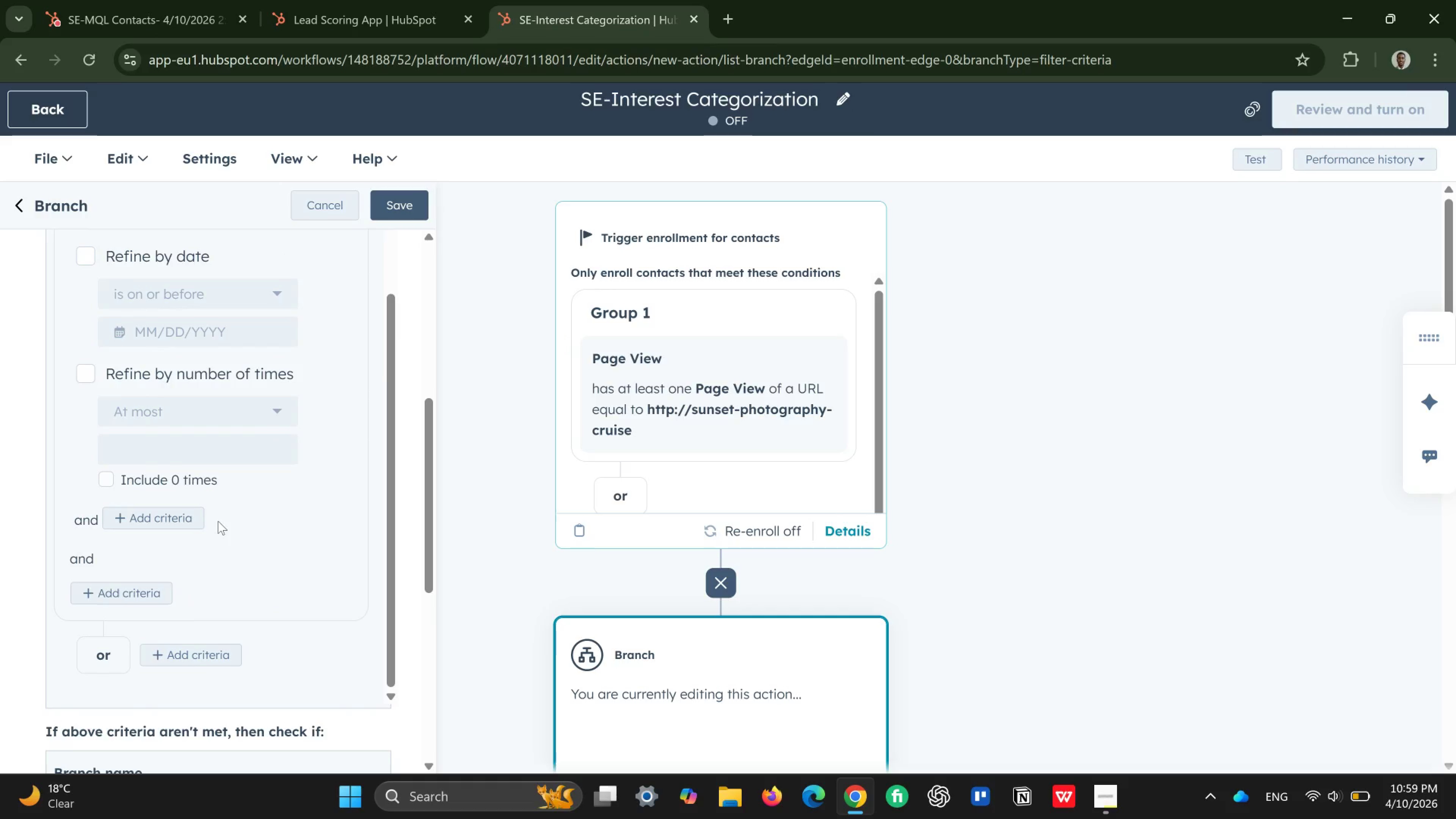 
scroll: coordinate [218, 521], scroll_direction: up, amount: 3.0
 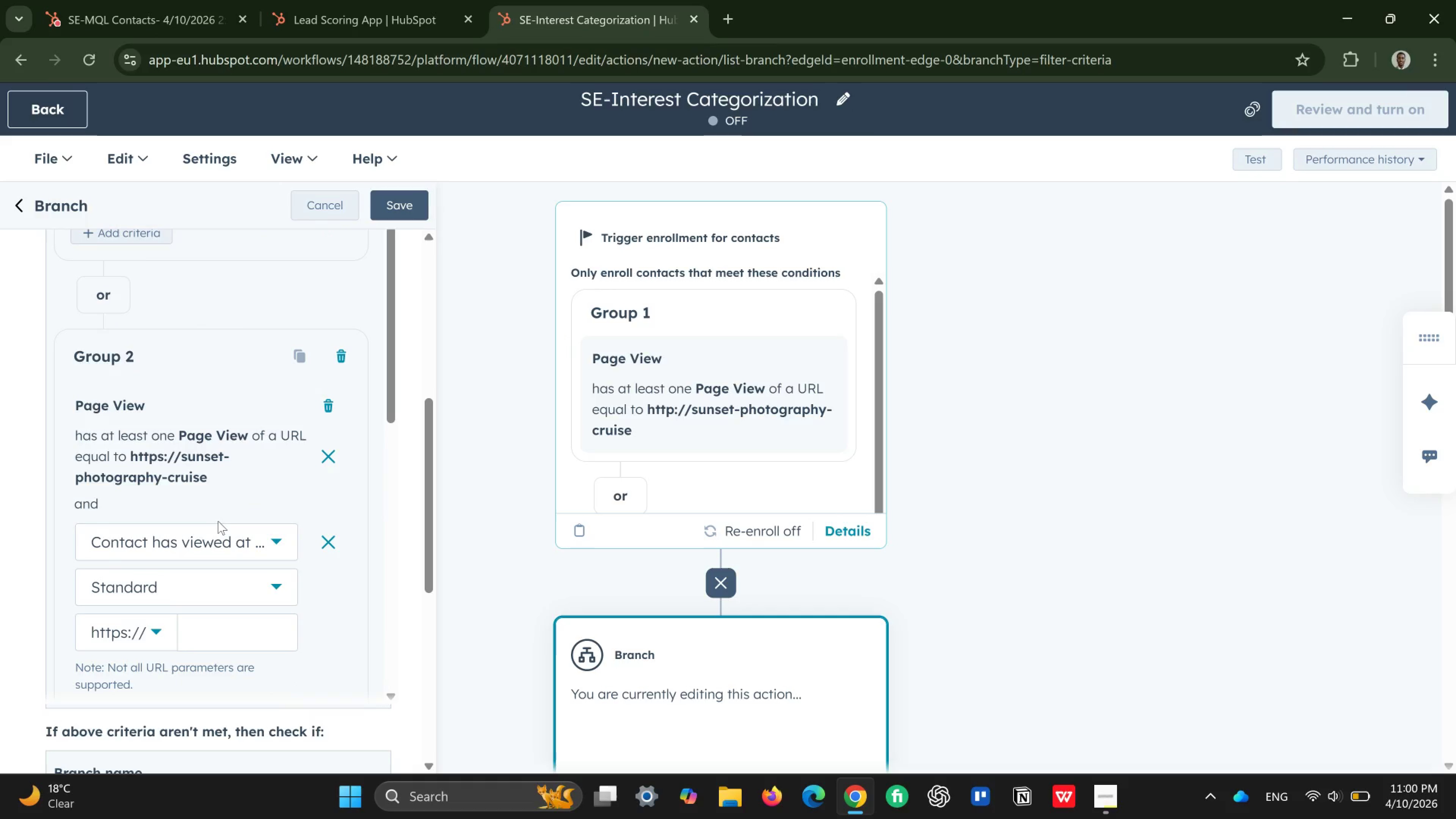 
scroll: coordinate [218, 521], scroll_direction: down, amount: 1.0
 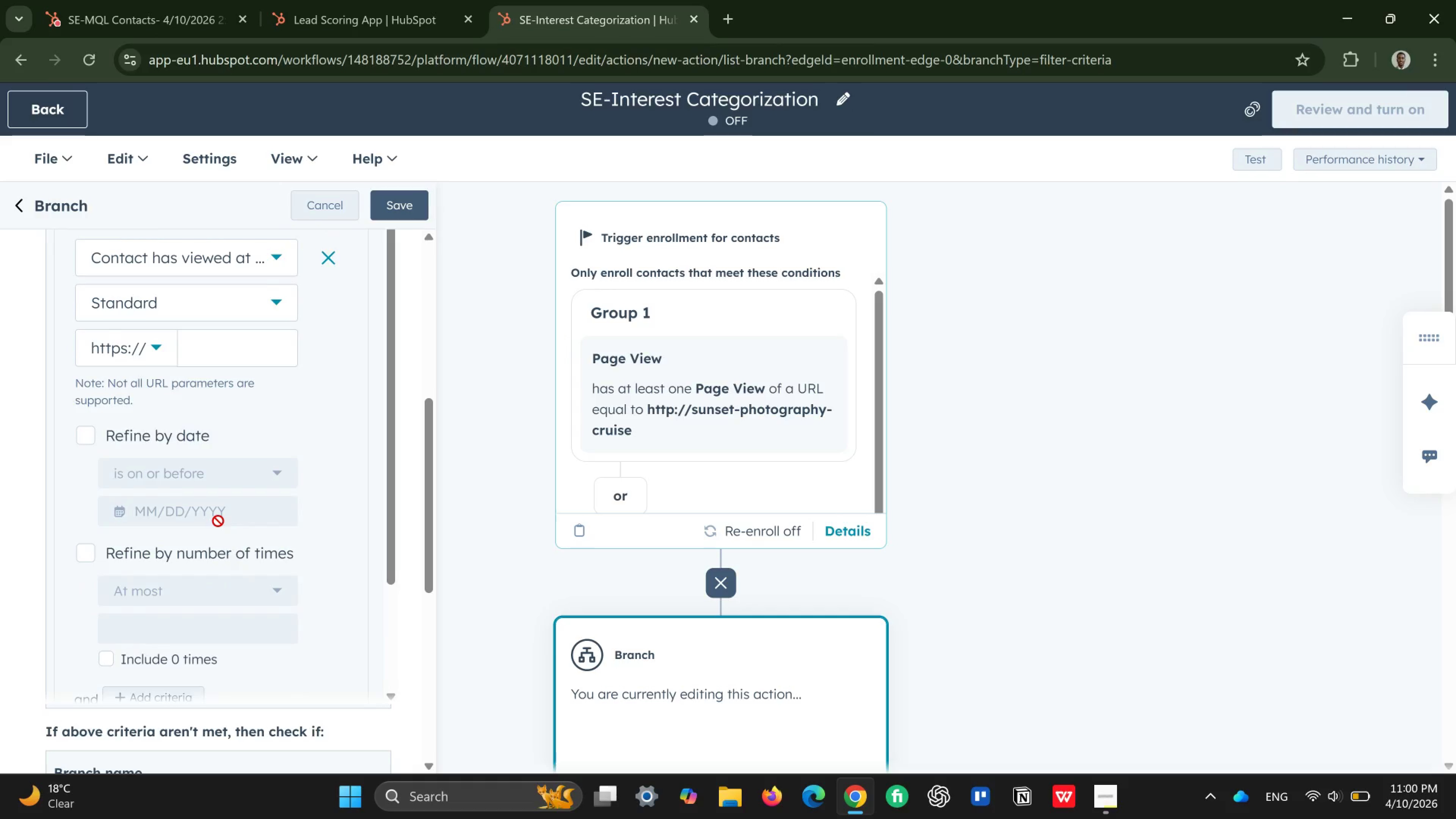 
scroll: coordinate [218, 521], scroll_direction: up, amount: 3.0
 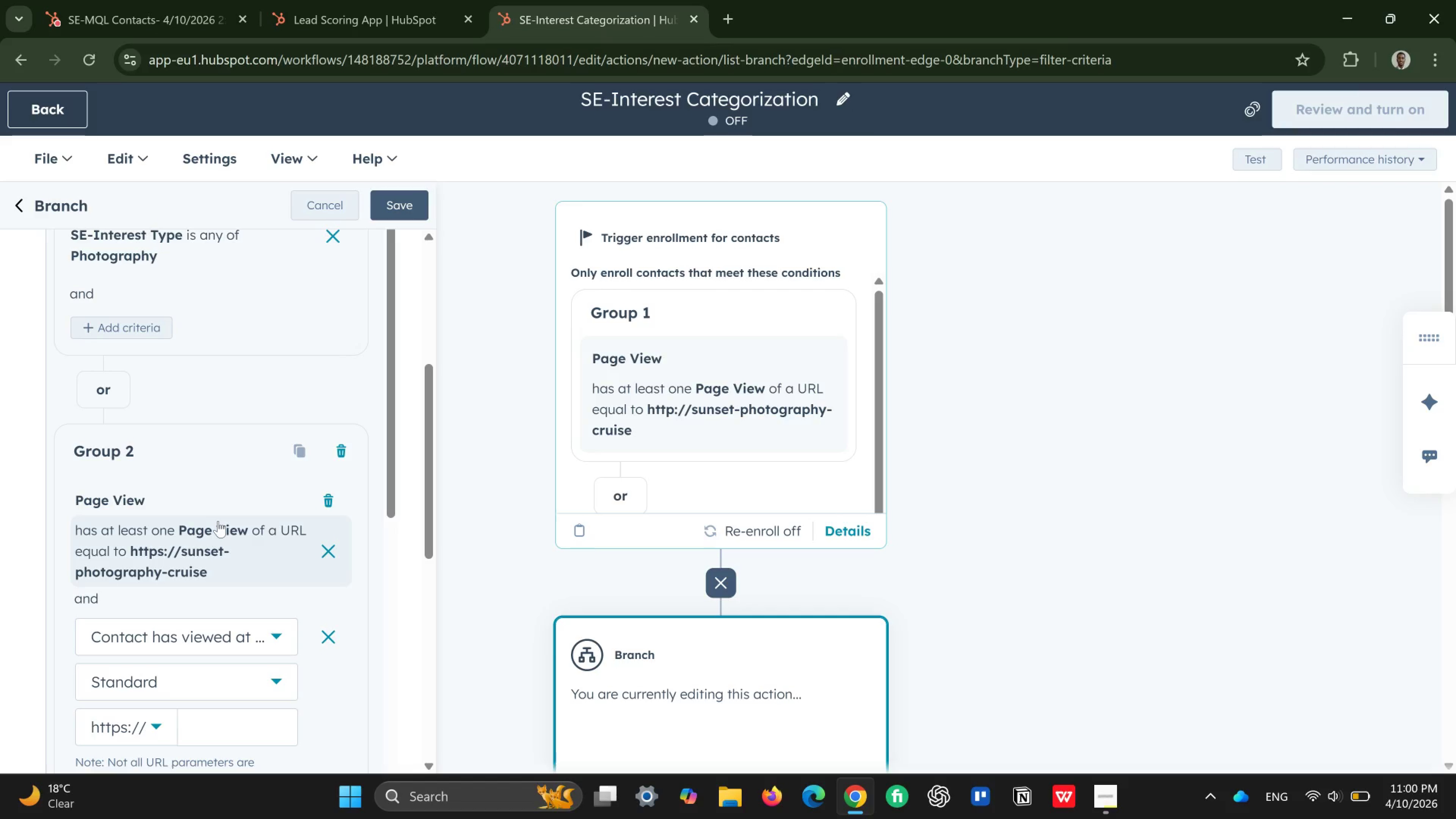 
scroll: coordinate [218, 521], scroll_direction: down, amount: 1.0
 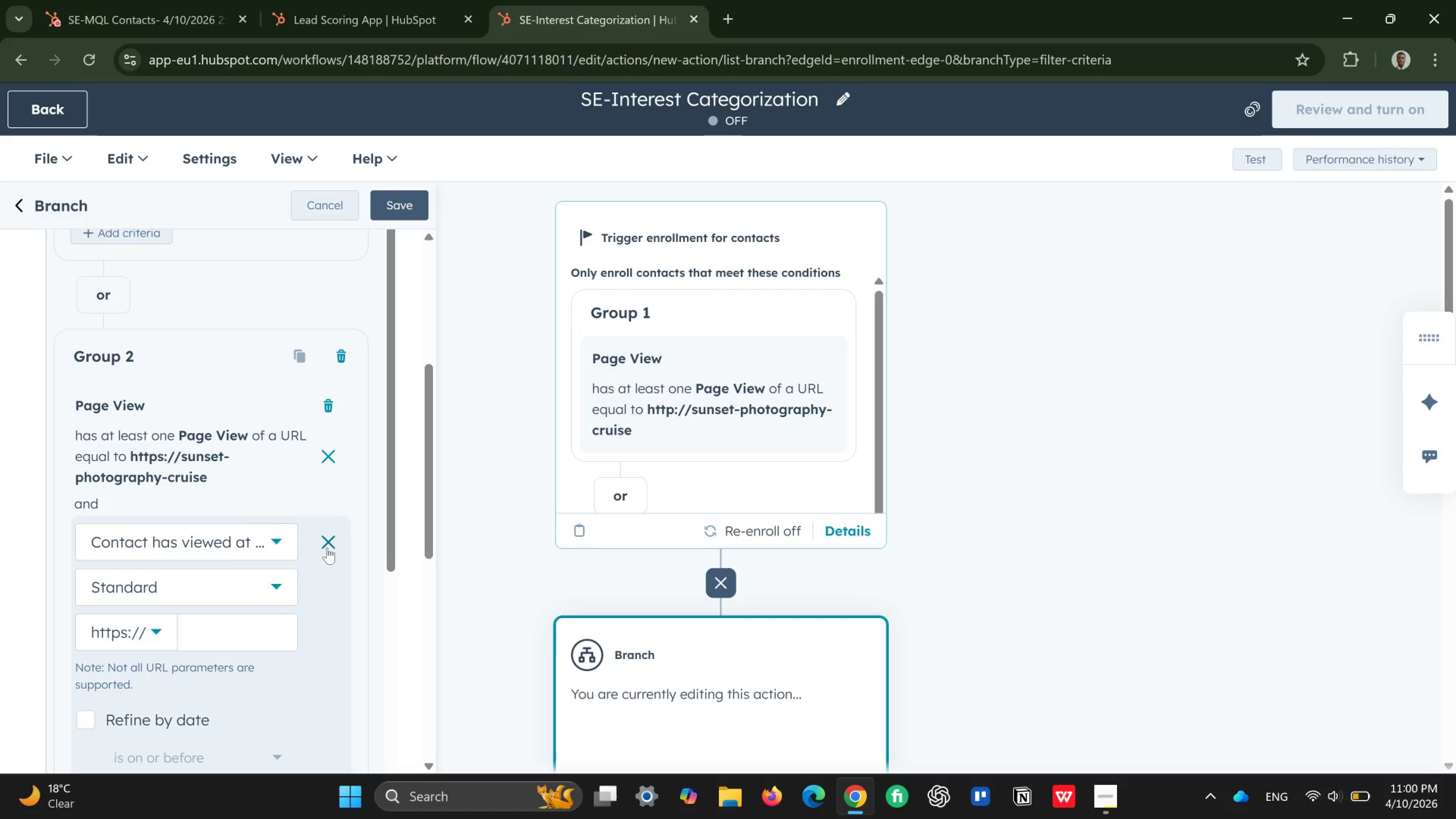 
left_click([327, 548])
 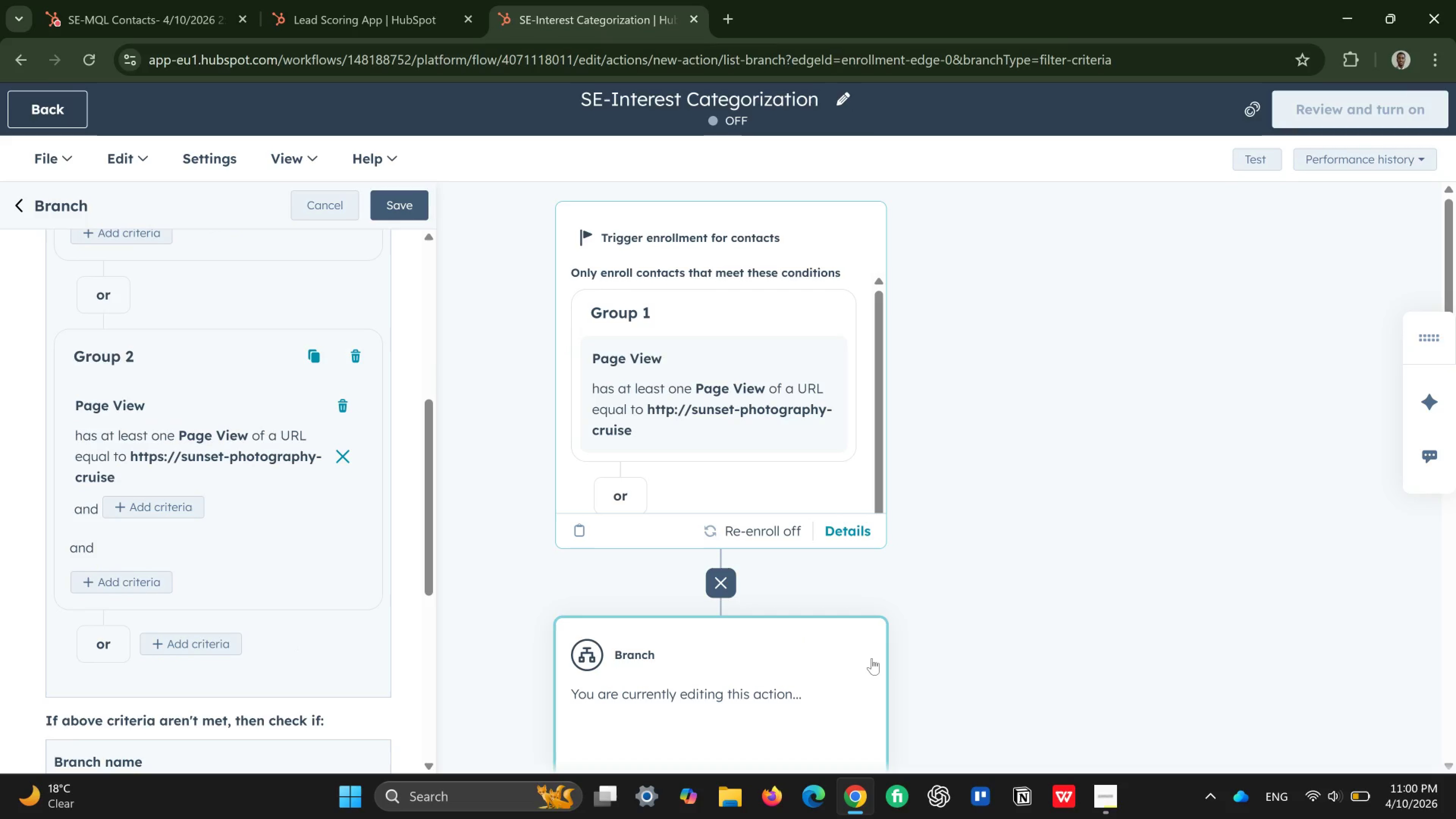 
scroll: coordinate [260, 540], scroll_direction: down, amount: 6.0
 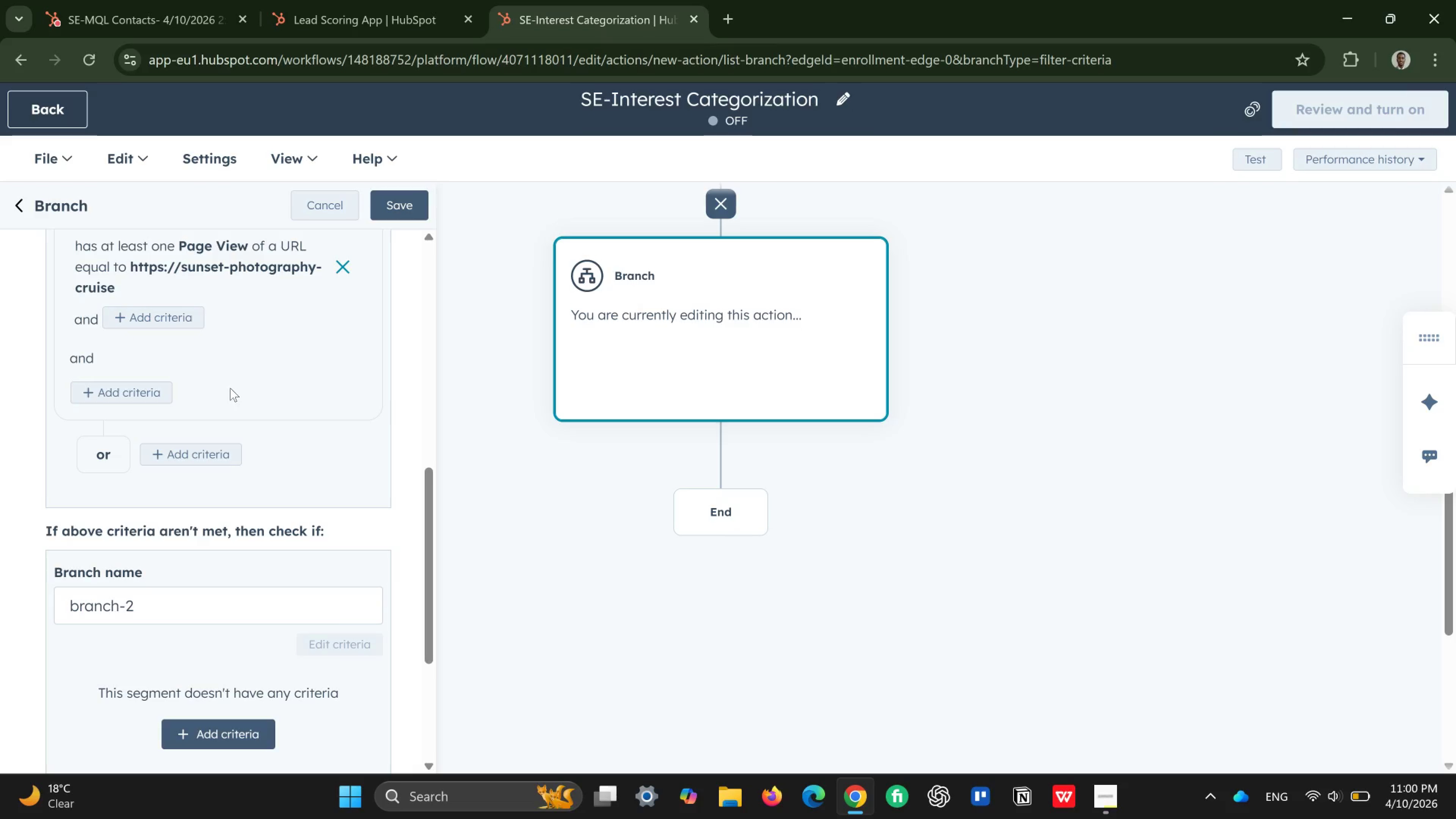 
scroll: coordinate [230, 388], scroll_direction: up, amount: 2.0
 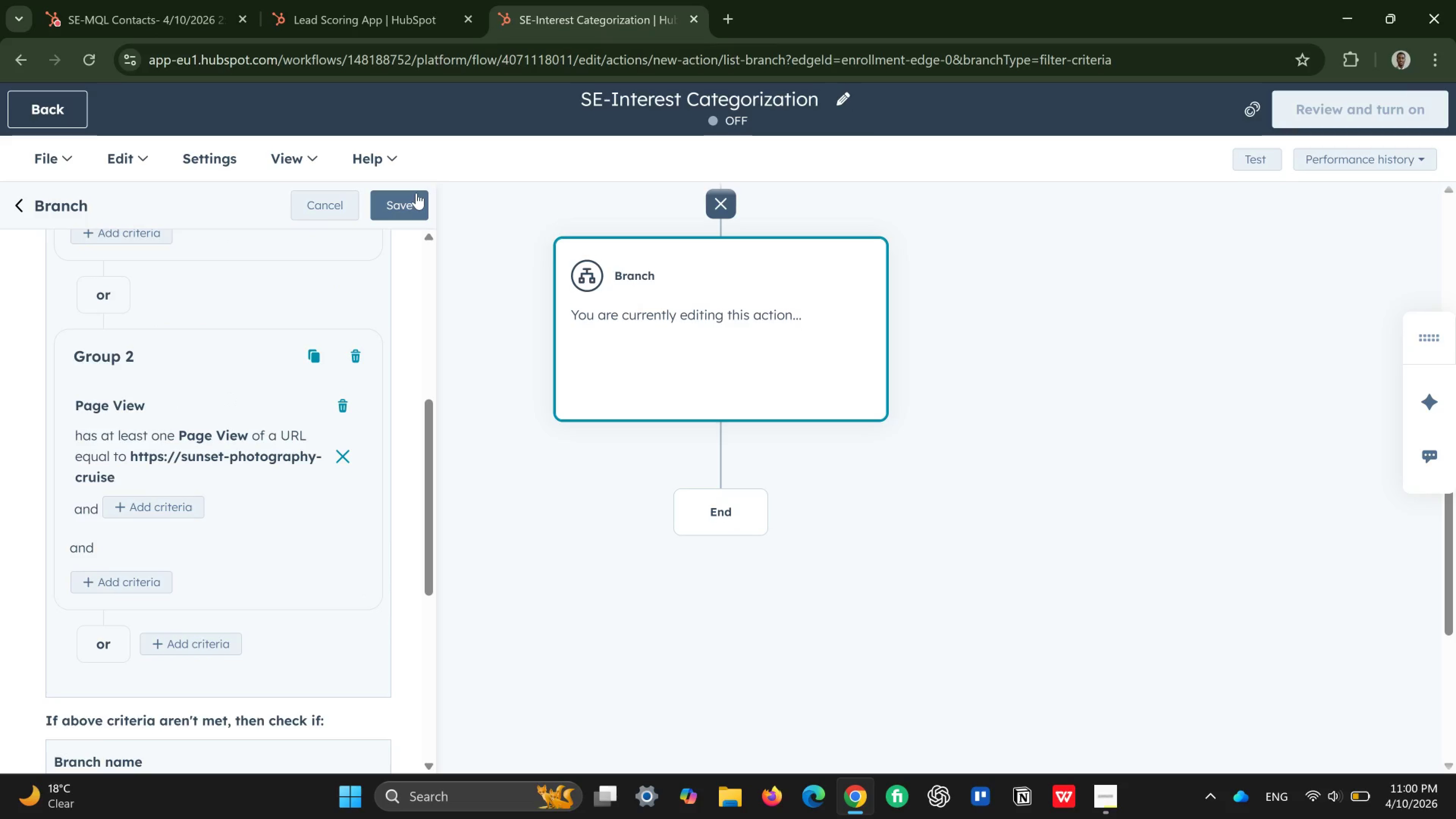 
left_click([416, 193])
 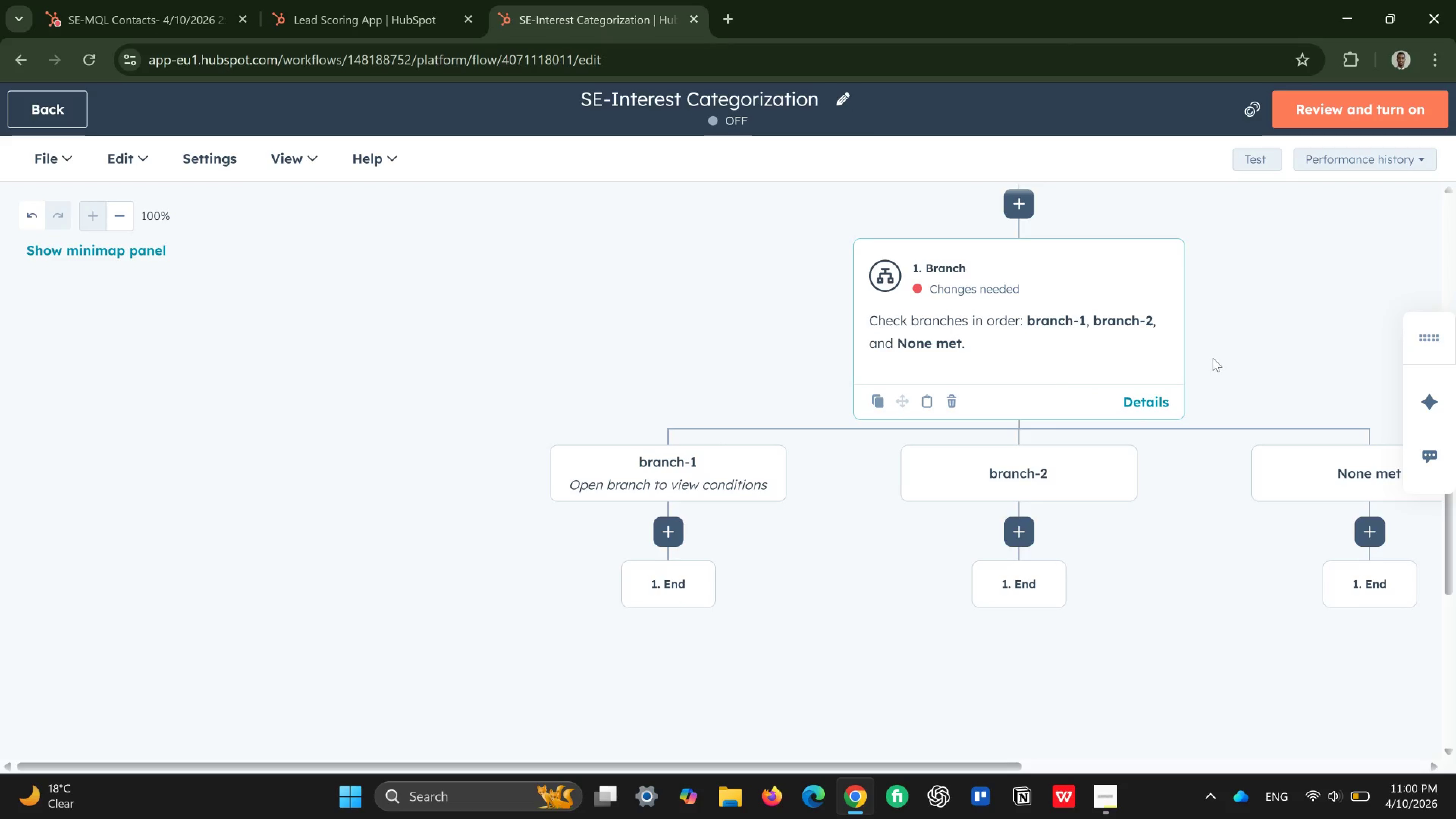 
wait(18.74)
 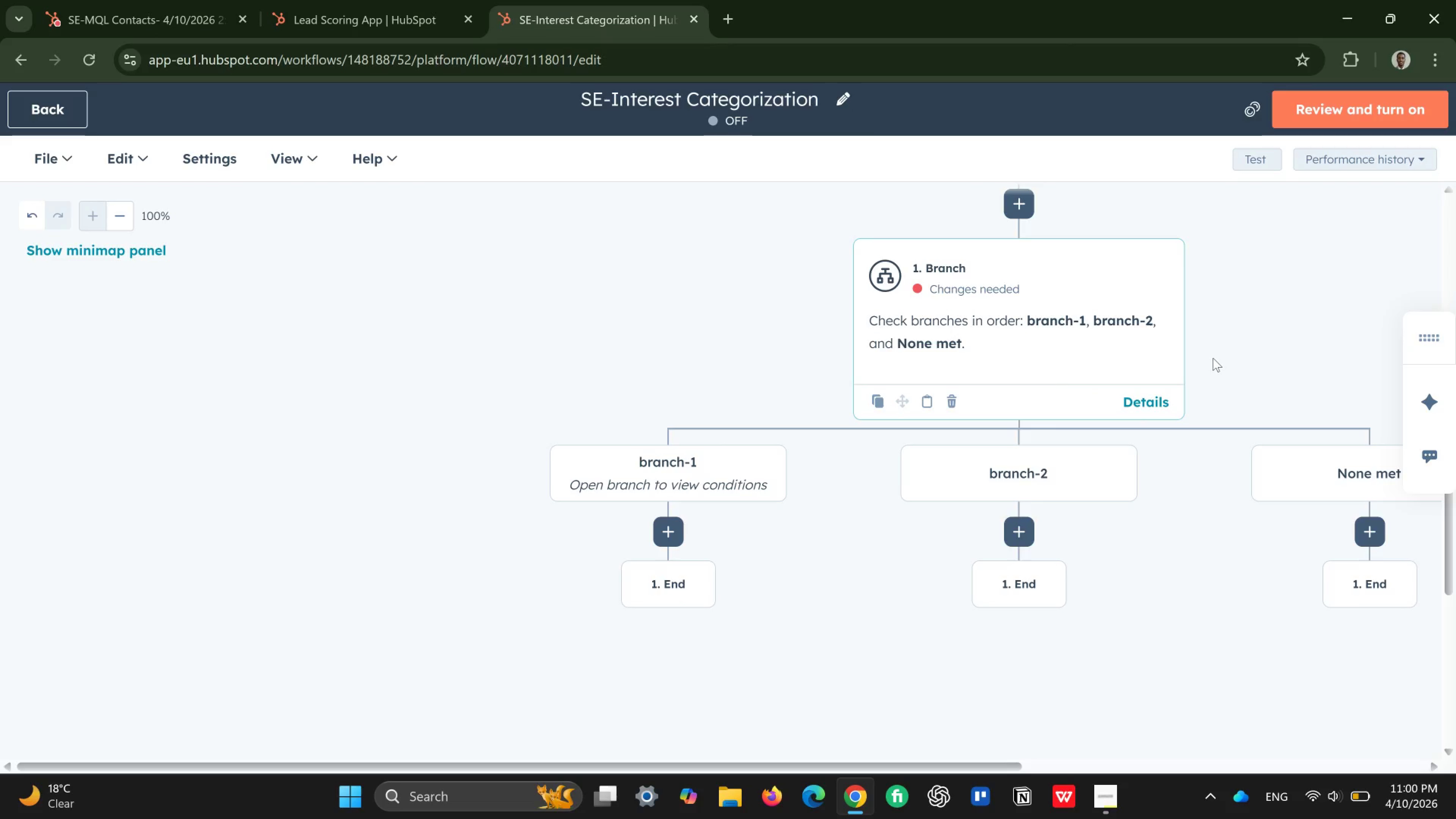 
scroll: coordinate [675, 303], scroll_direction: up, amount: 4.0
 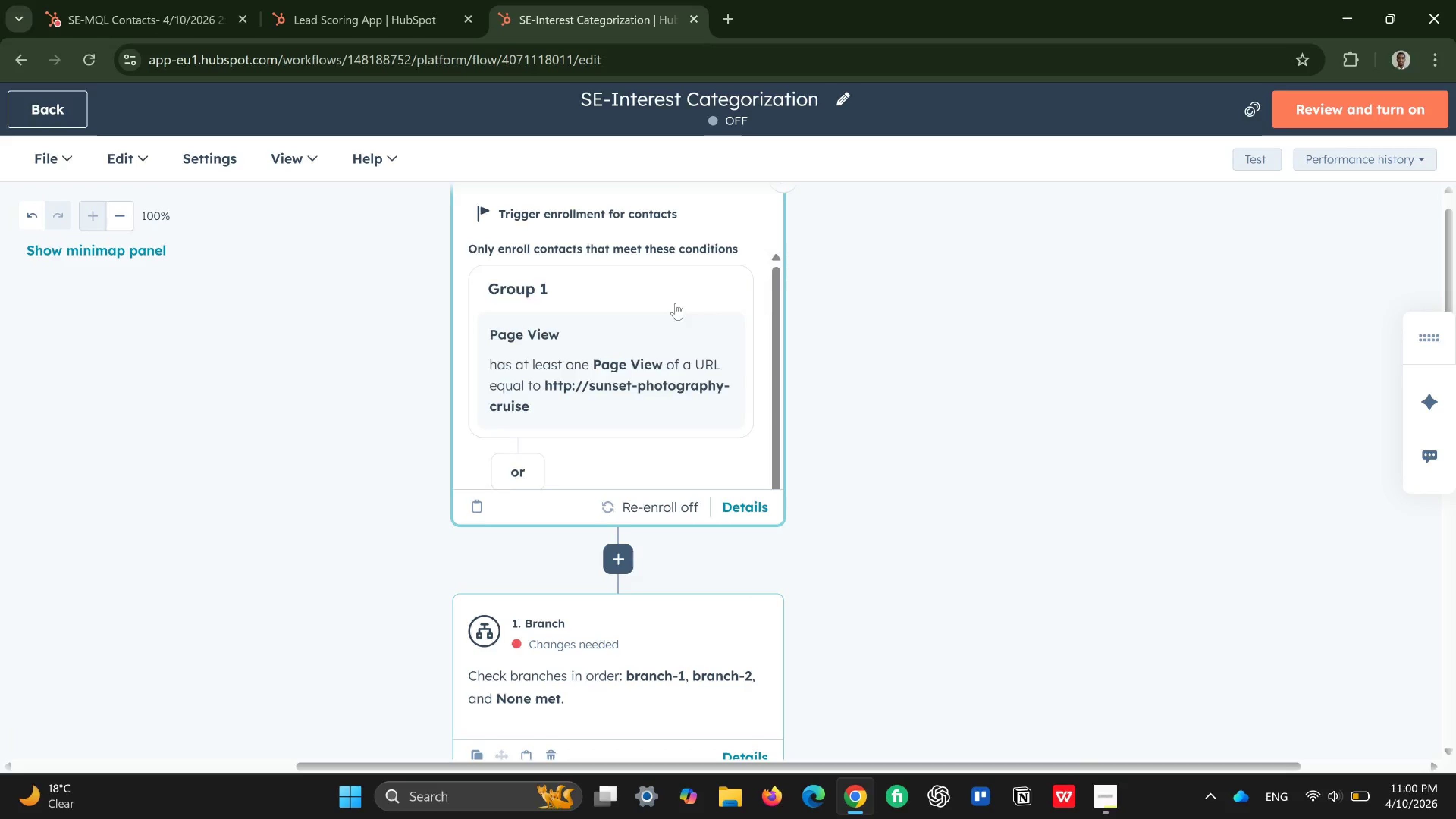 
scroll: coordinate [664, 455], scroll_direction: down, amount: 6.0
 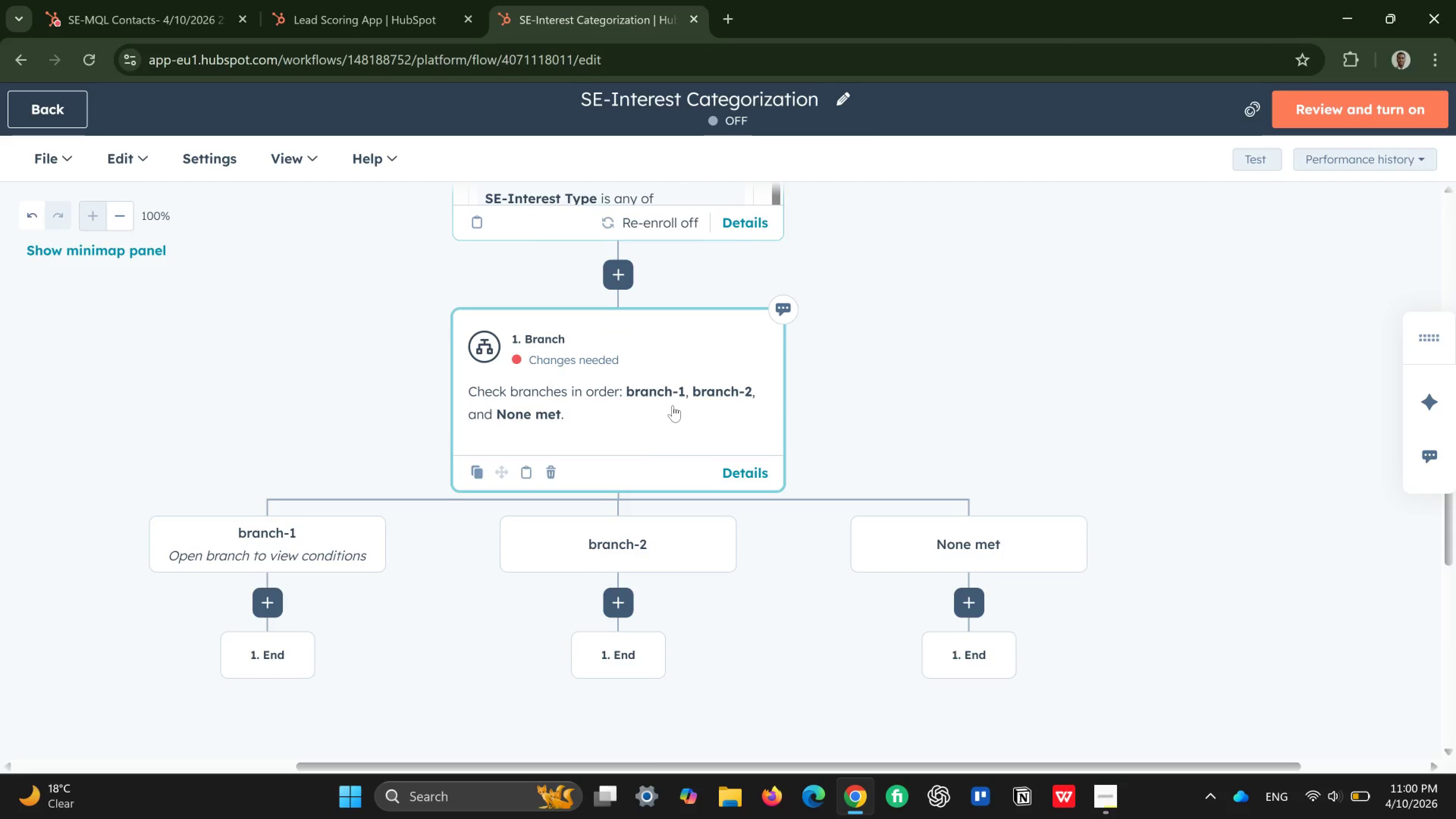 
left_click([673, 405])
 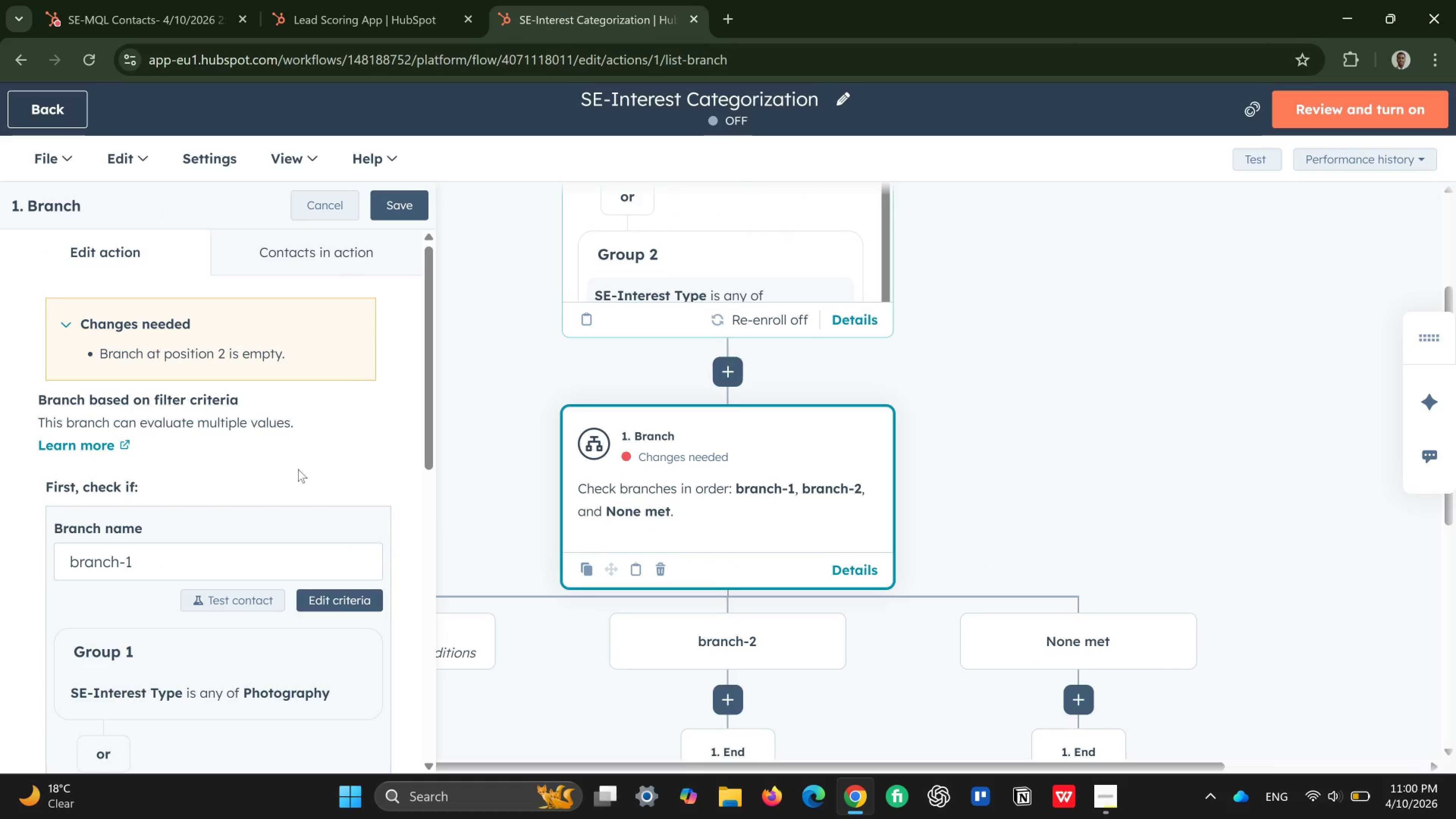 
wait(6.92)
 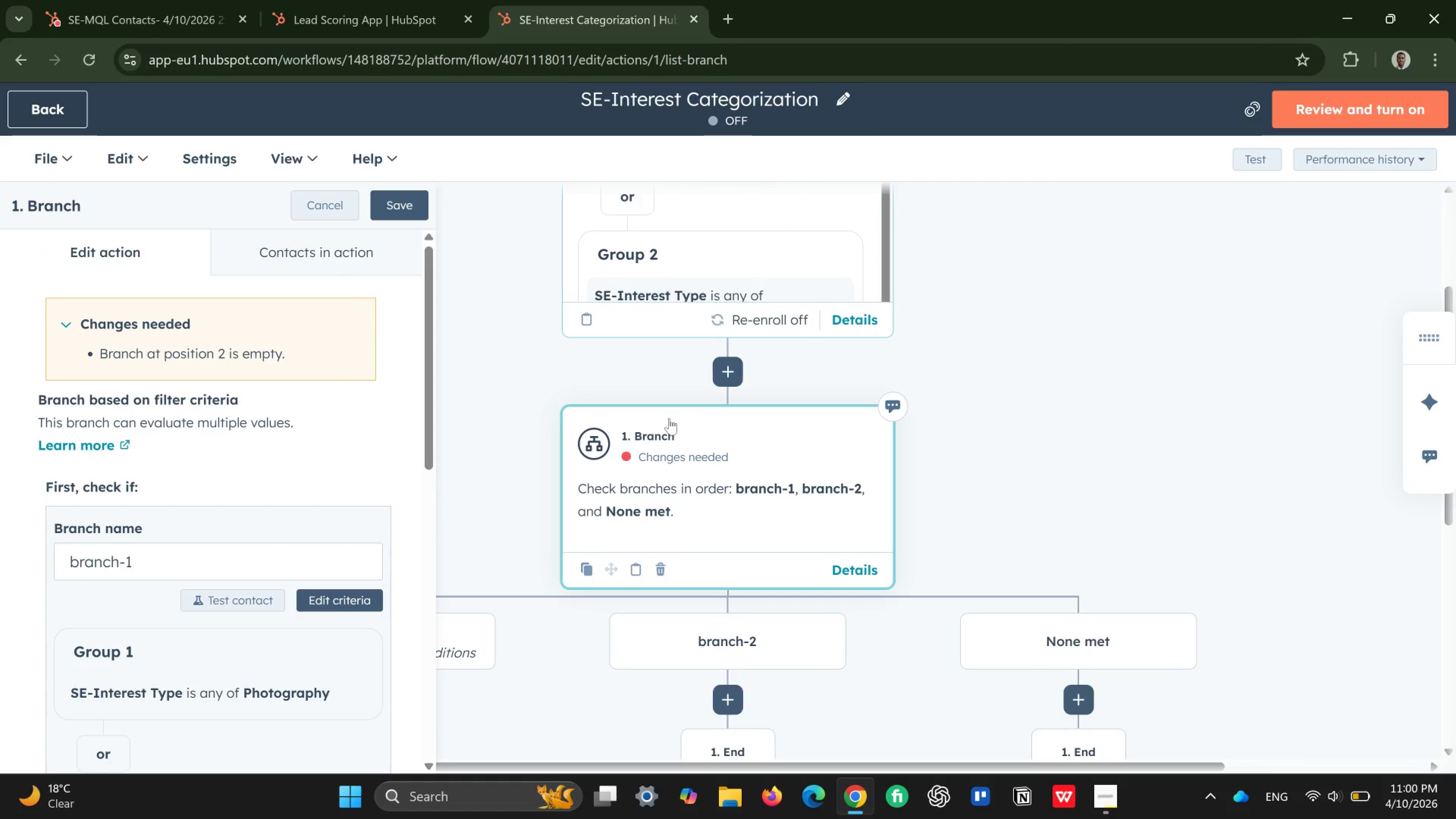 
scroll: coordinate [298, 469], scroll_direction: down, amount: 1.0
 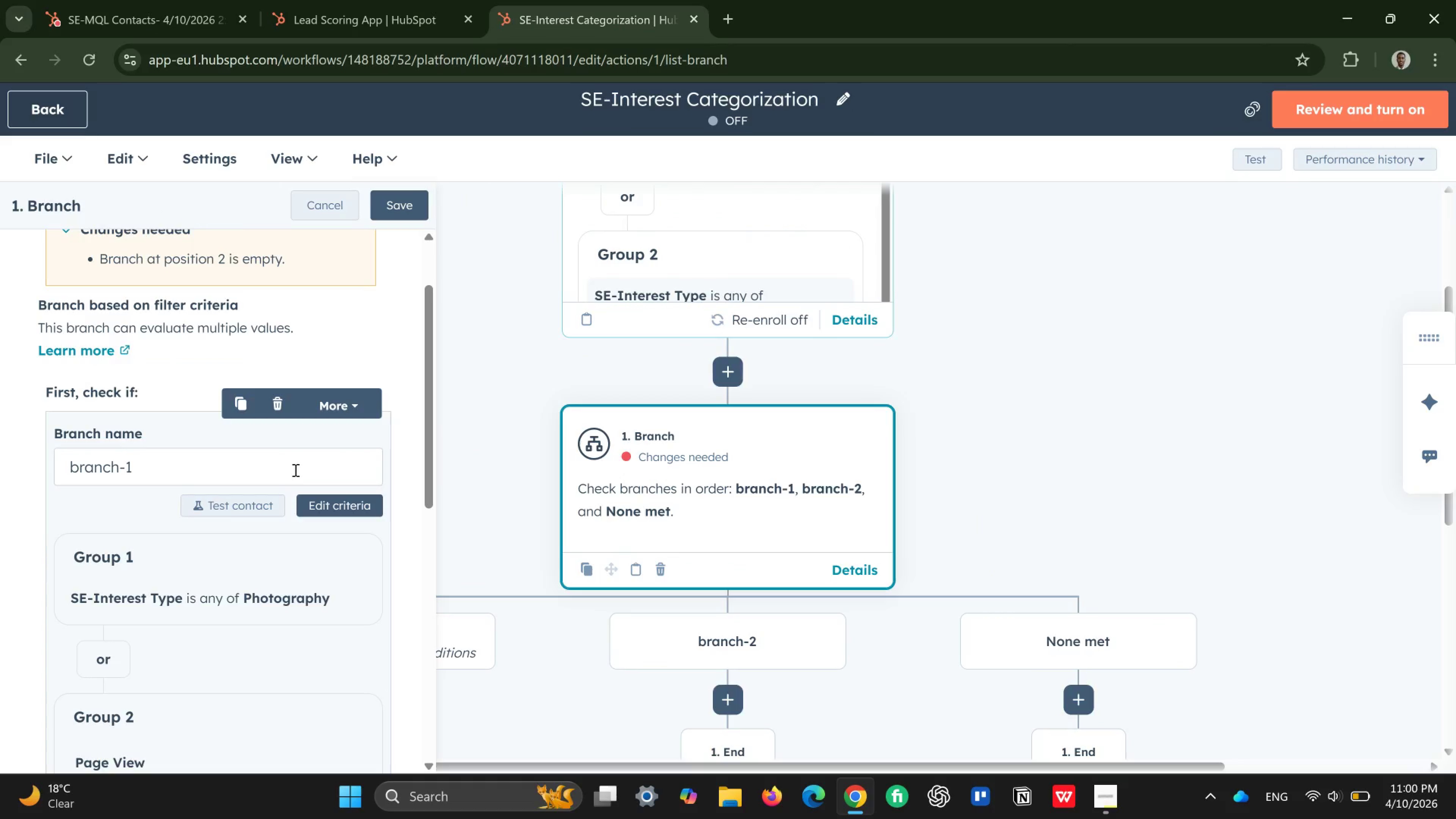 
wait(5.66)
 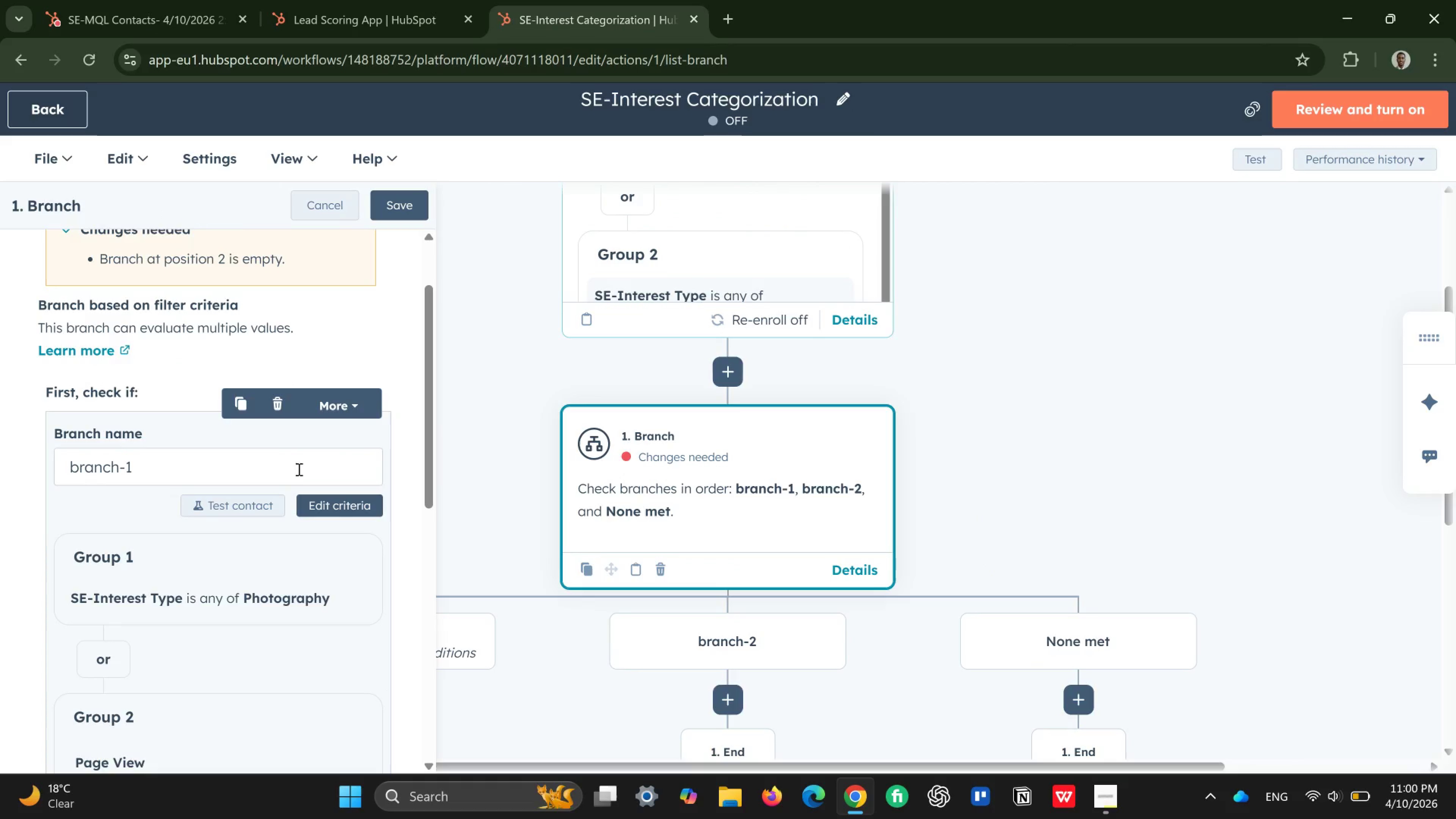 
scroll: coordinate [285, 474], scroll_direction: down, amount: 3.0
 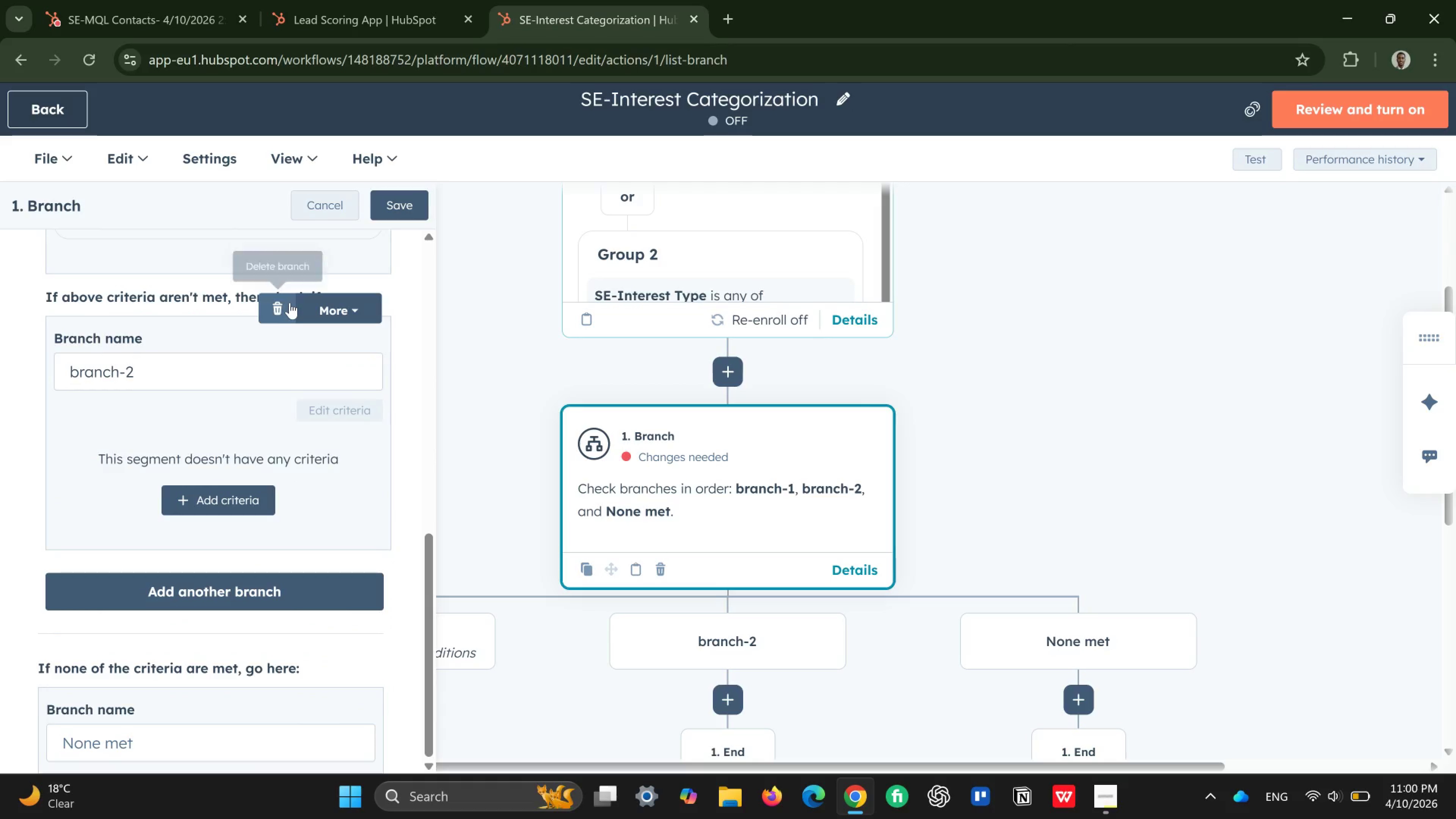 
left_click([276, 303])
 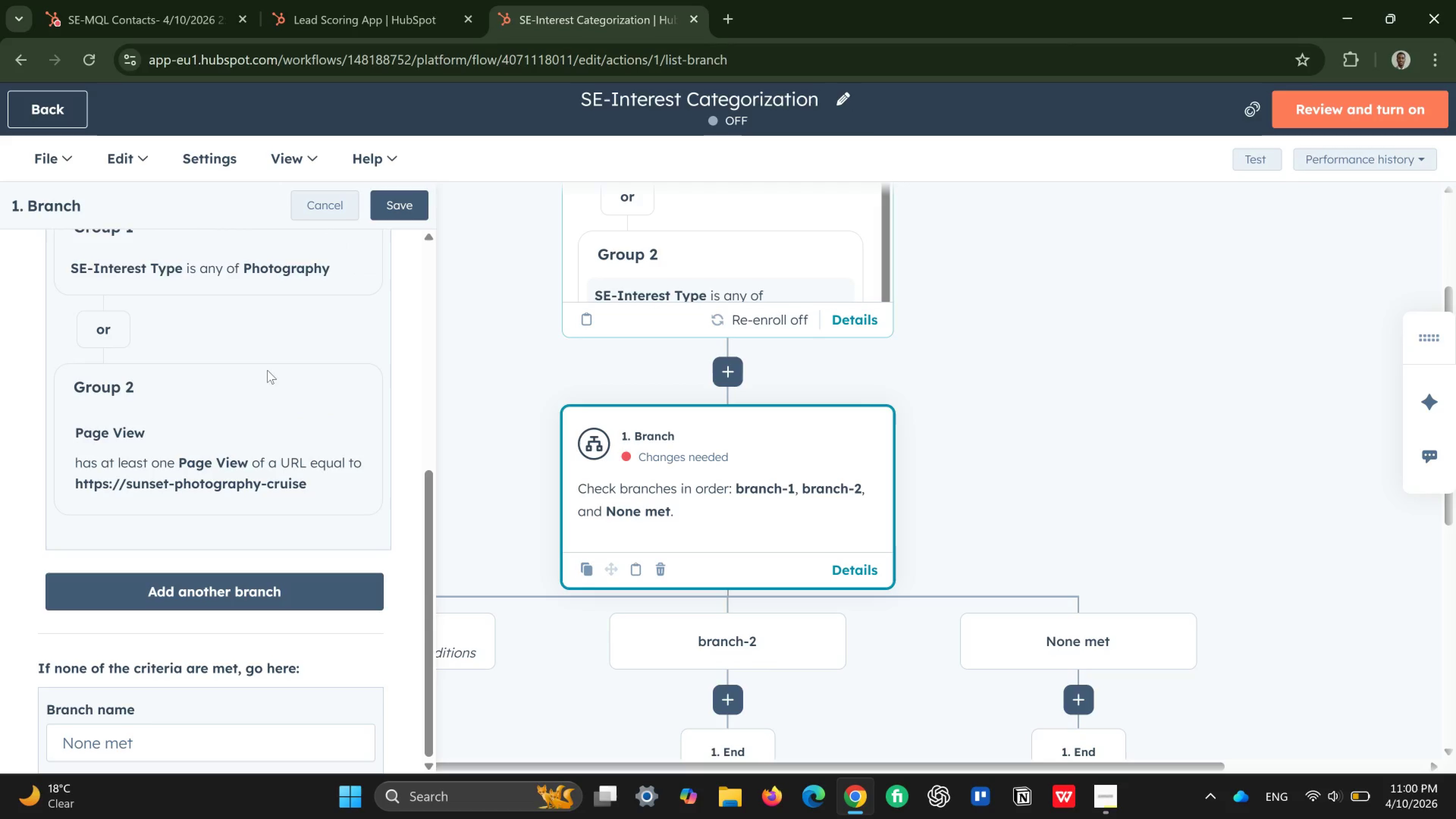 
scroll: coordinate [267, 370], scroll_direction: up, amount: 1.0
 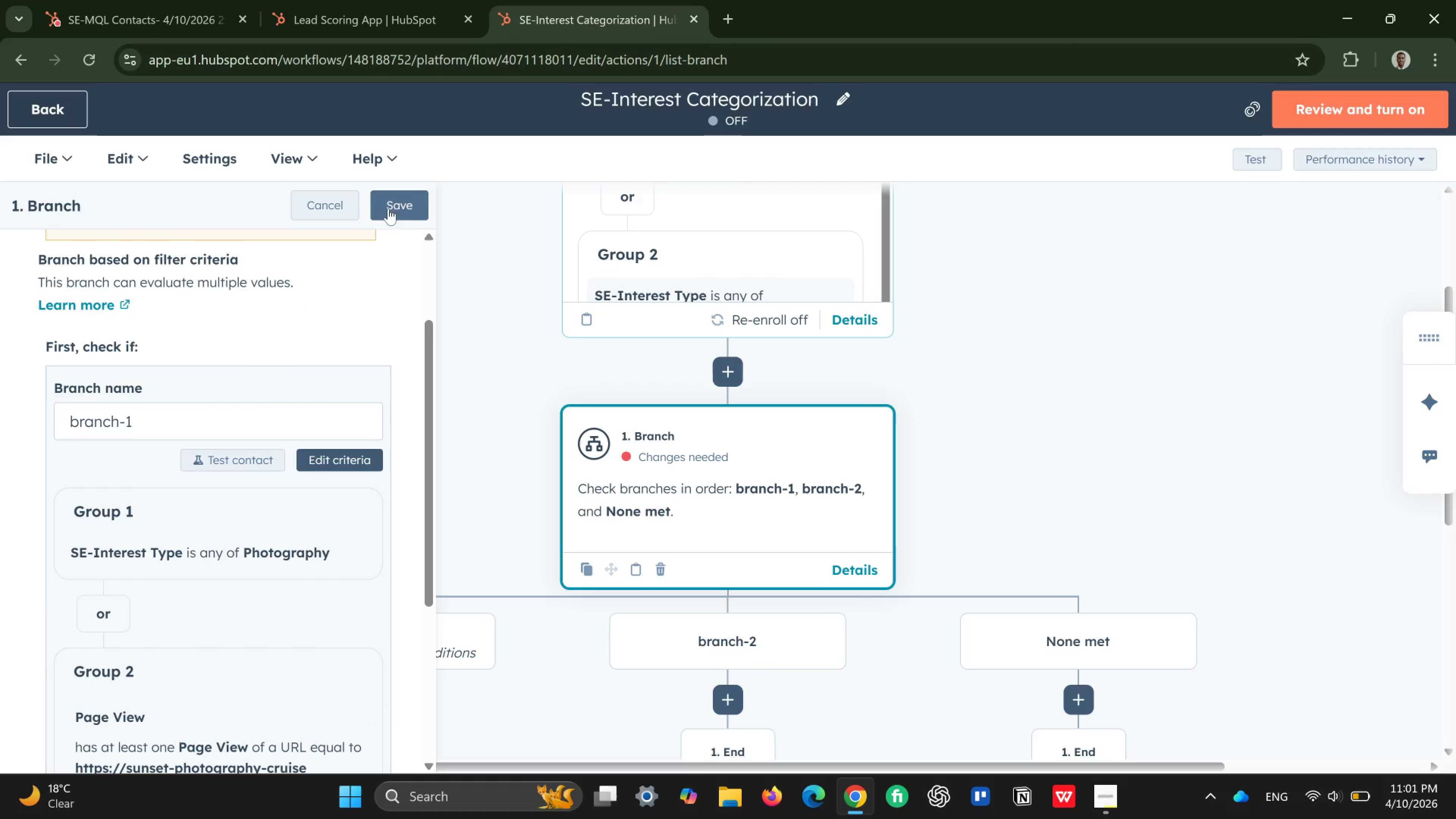 
left_click([402, 205])
 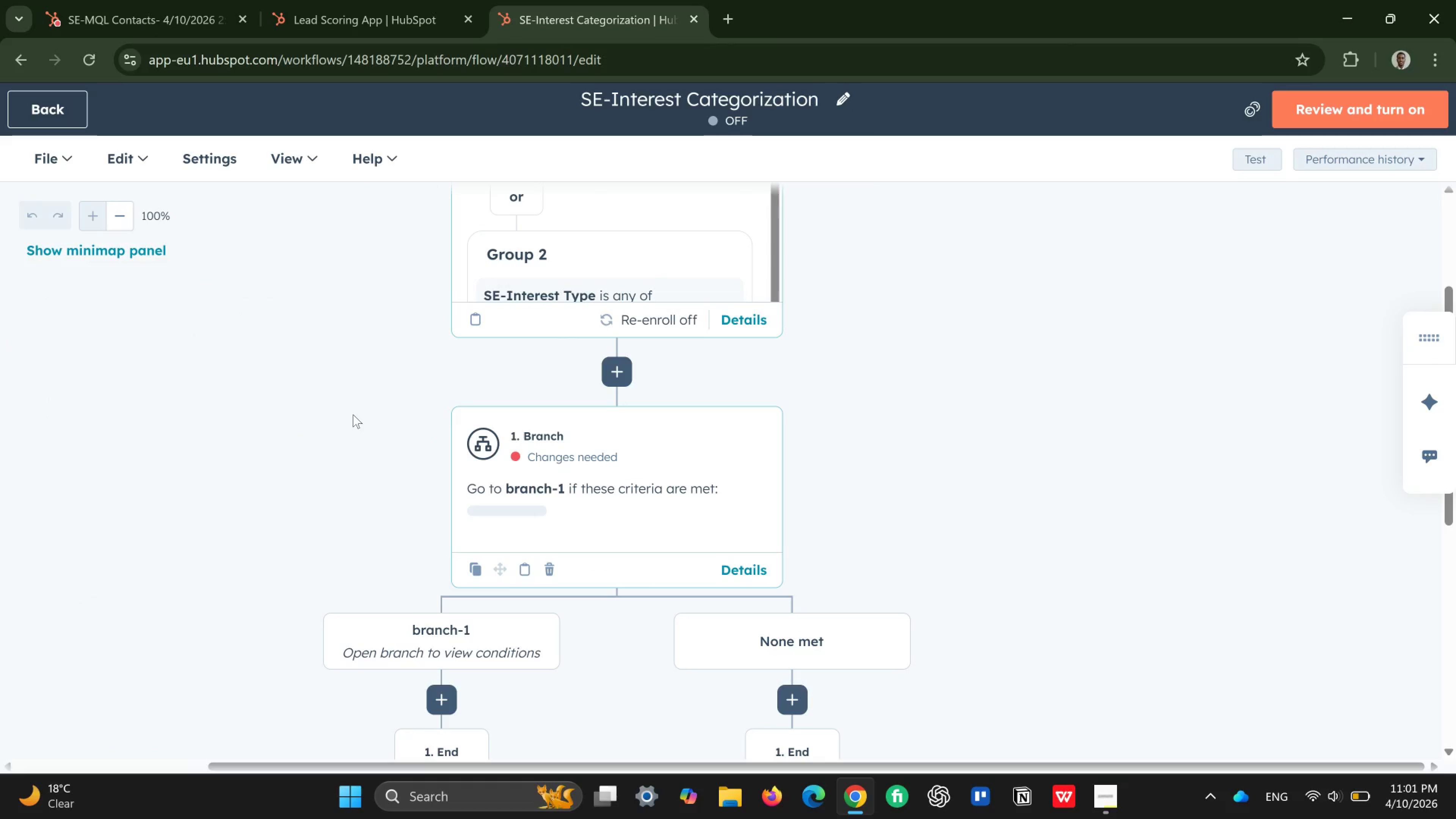 
wait(9.74)
 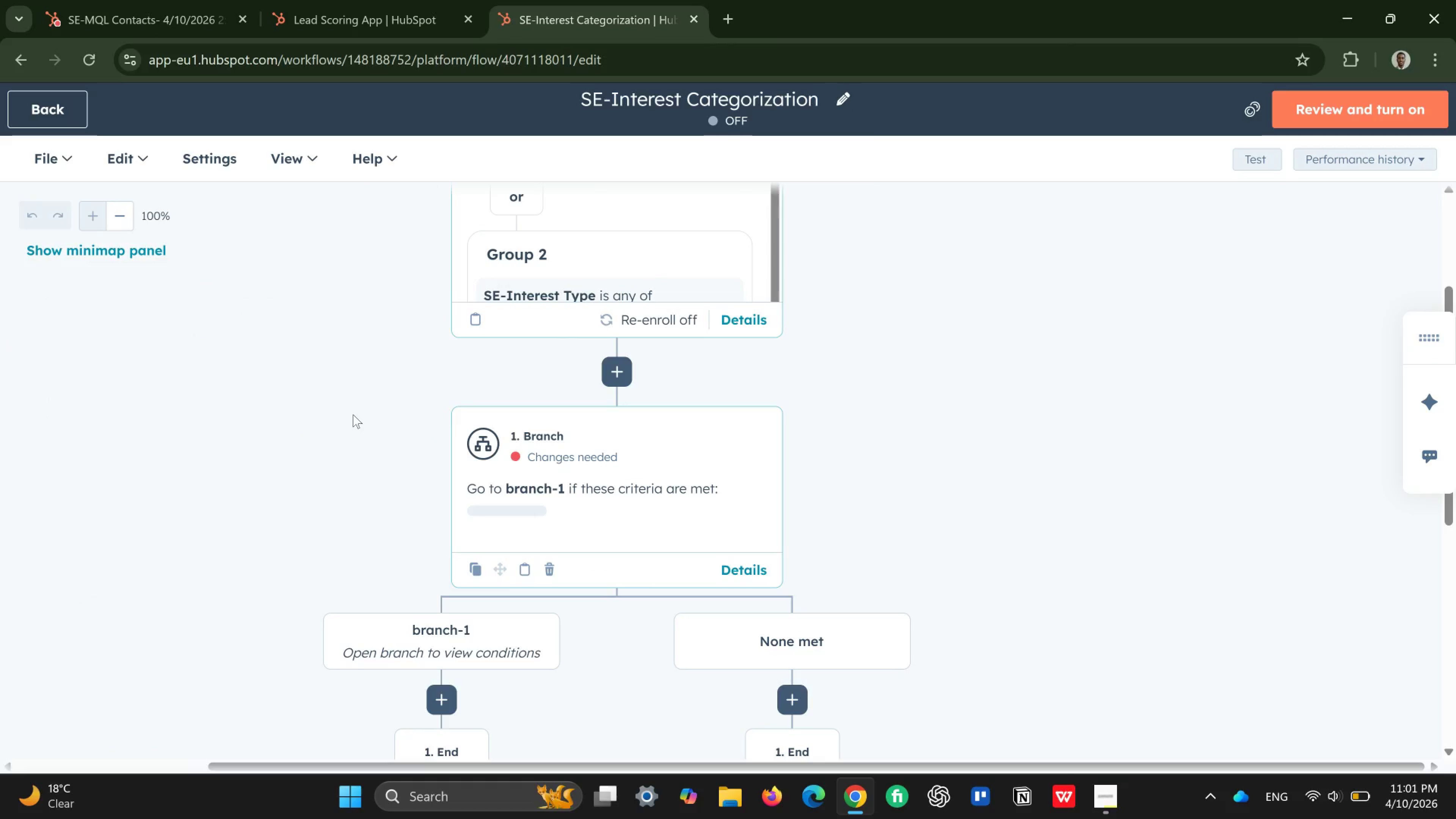 
scroll: coordinate [372, 428], scroll_direction: down, amount: 1.0
 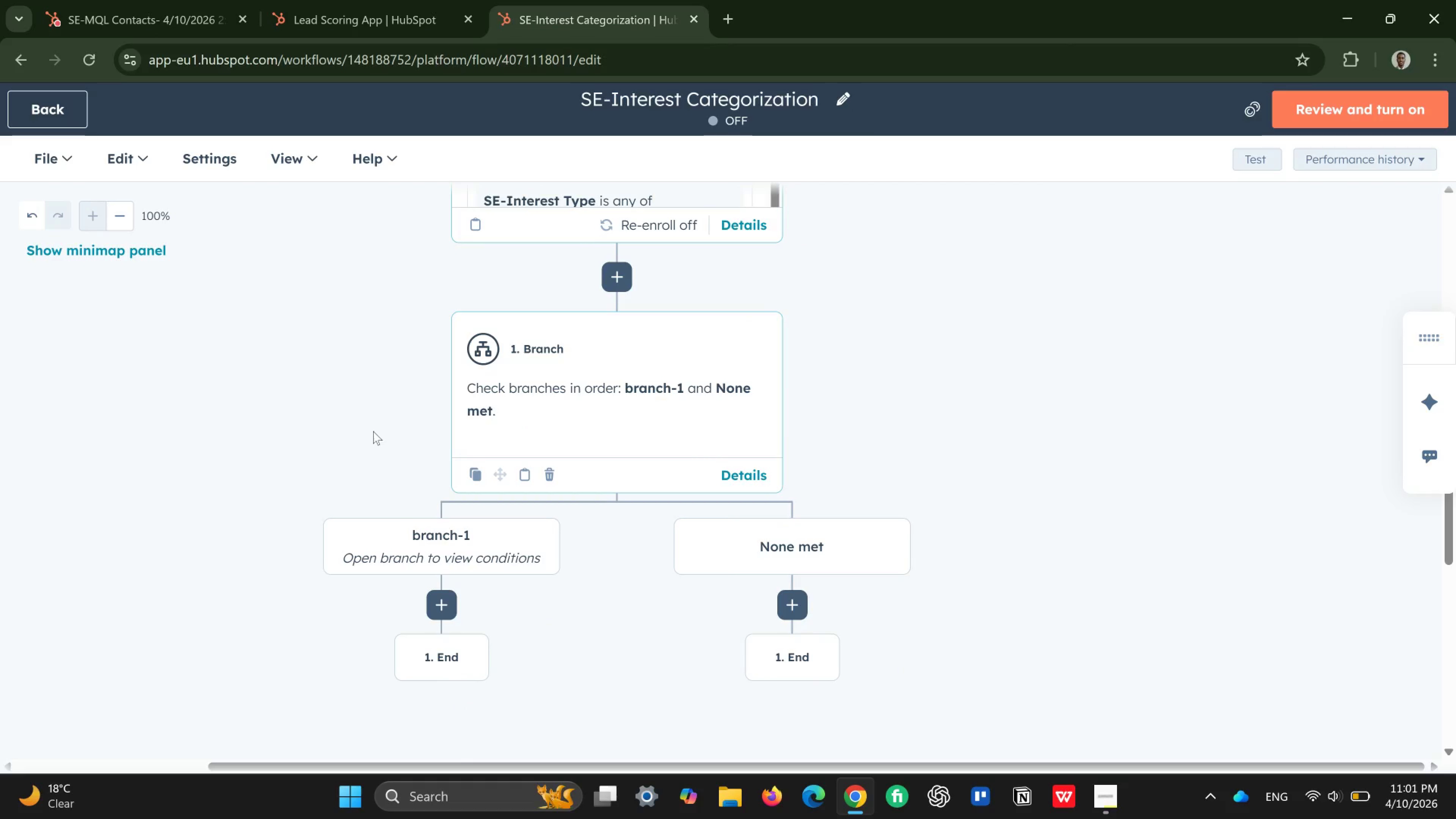 
wait(5.17)
 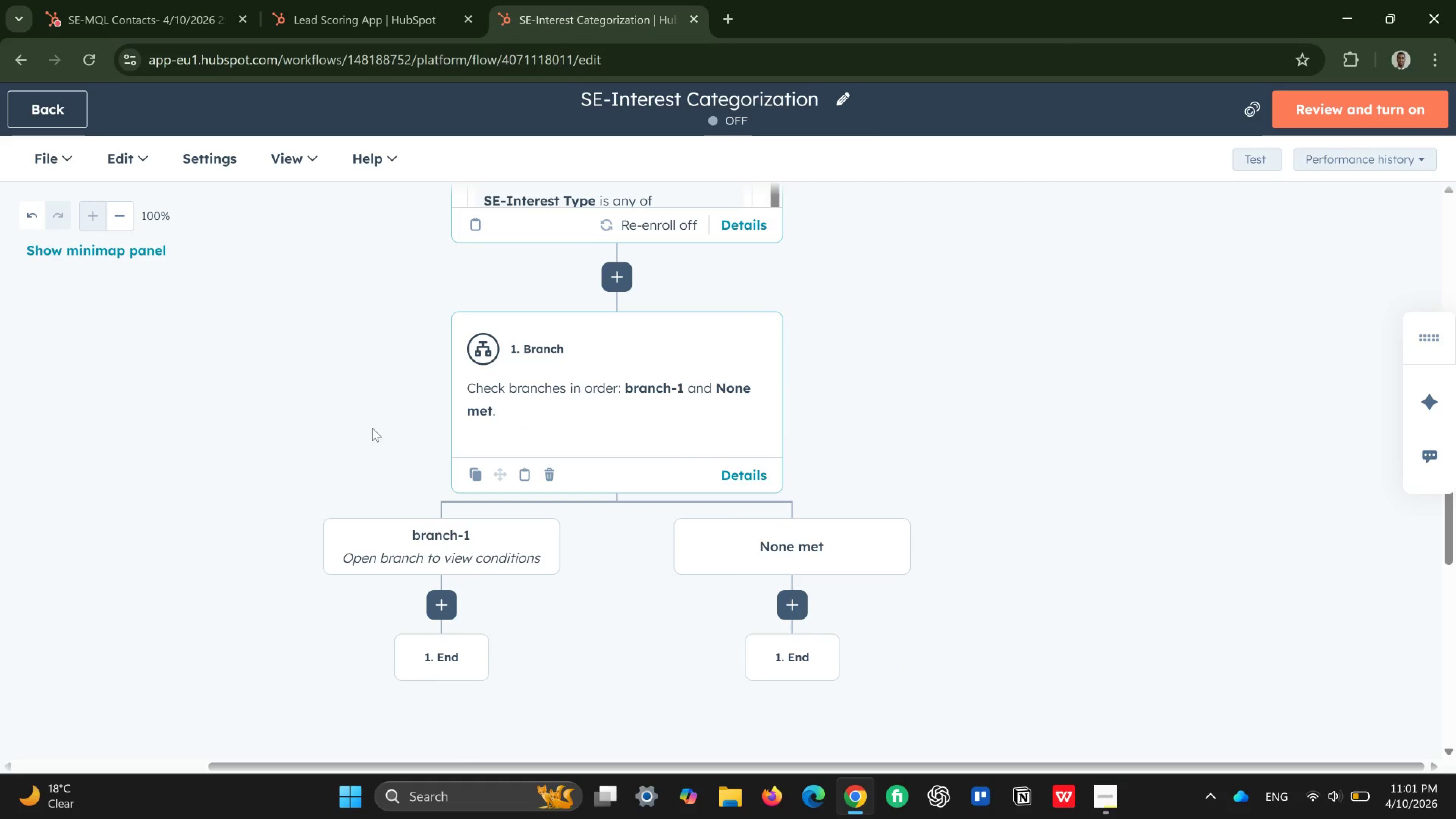 
scroll: coordinate [366, 467], scroll_direction: down, amount: 1.0
 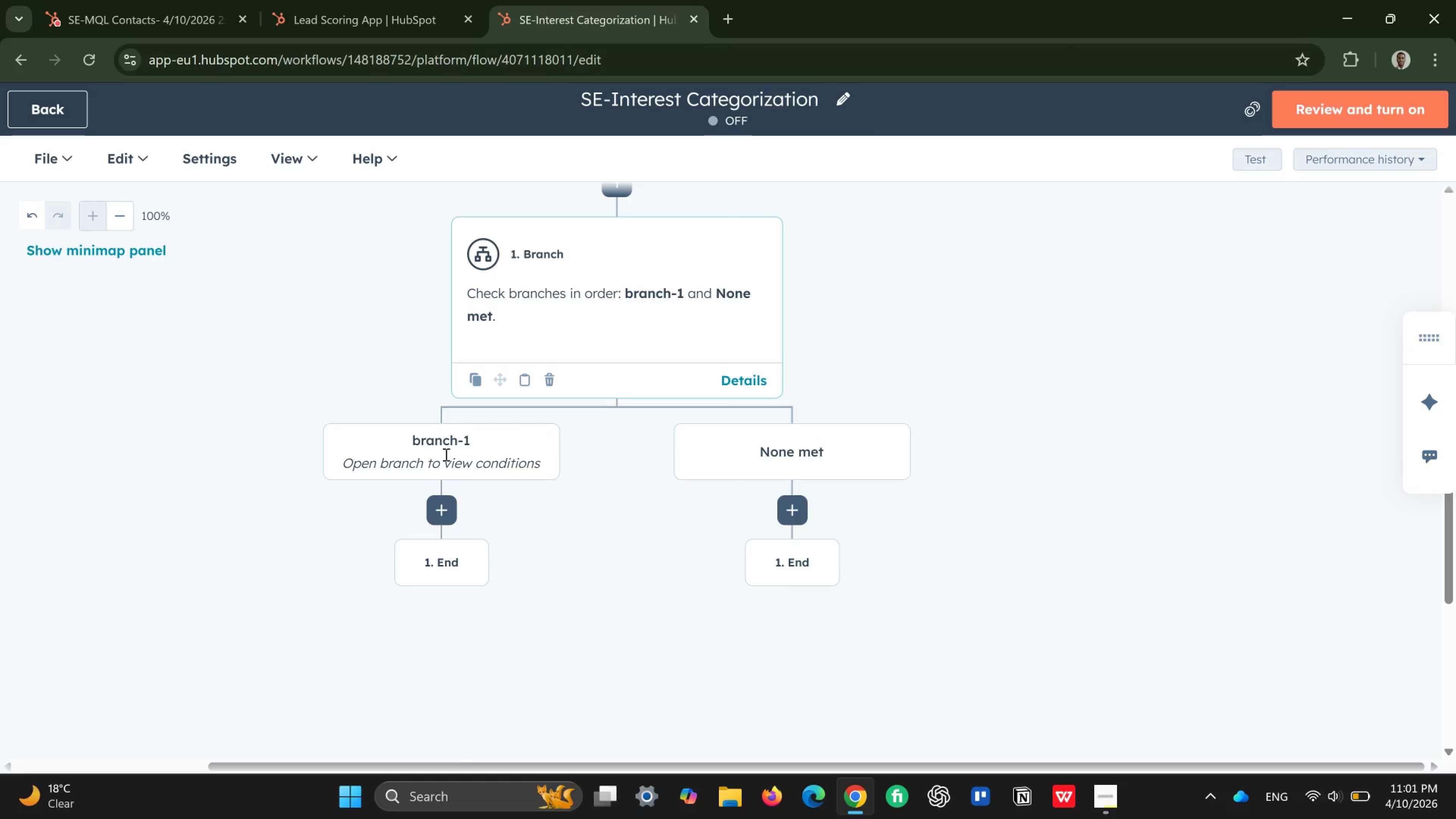 
left_click([445, 454])
 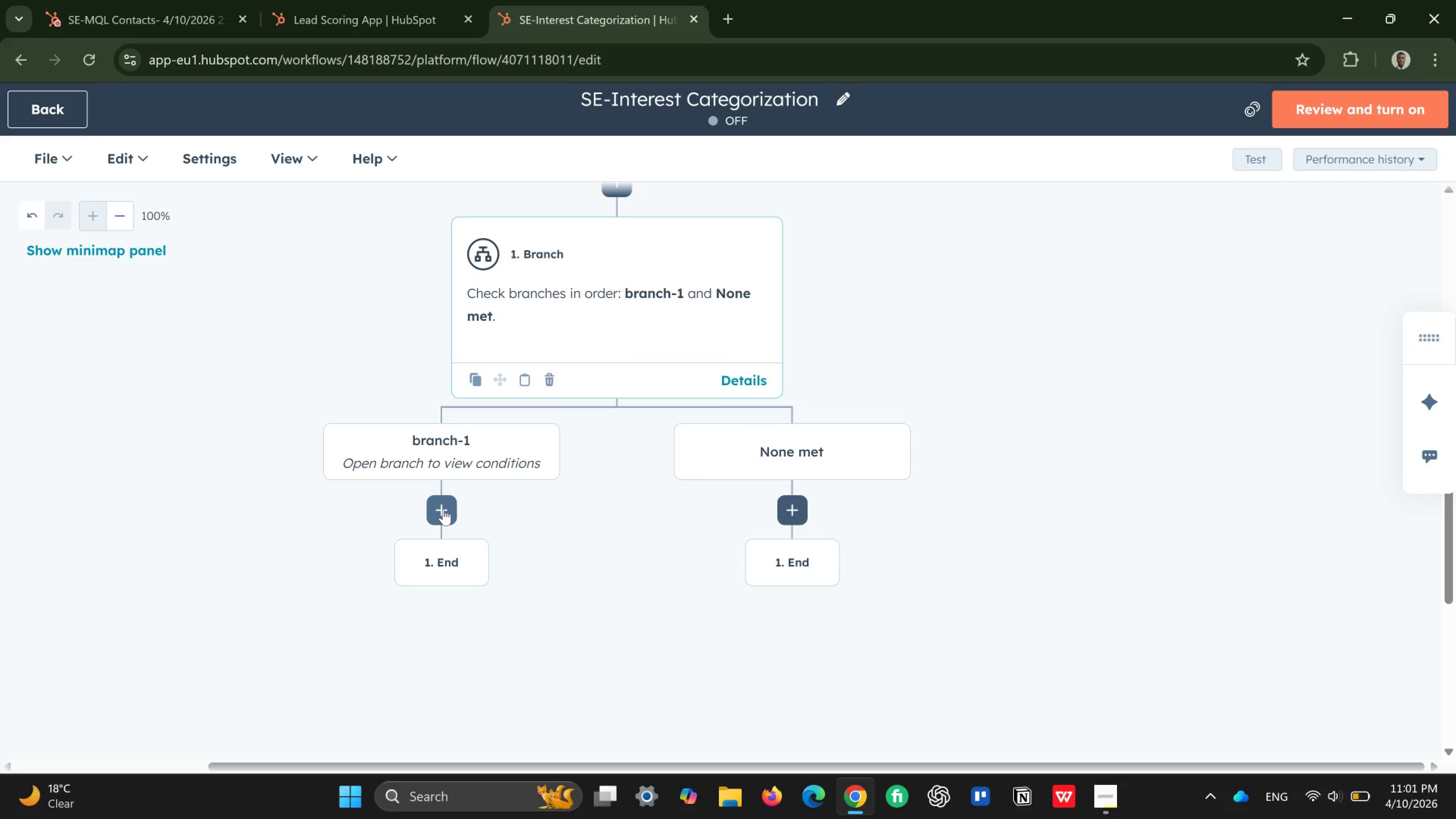 
left_click([443, 509])
 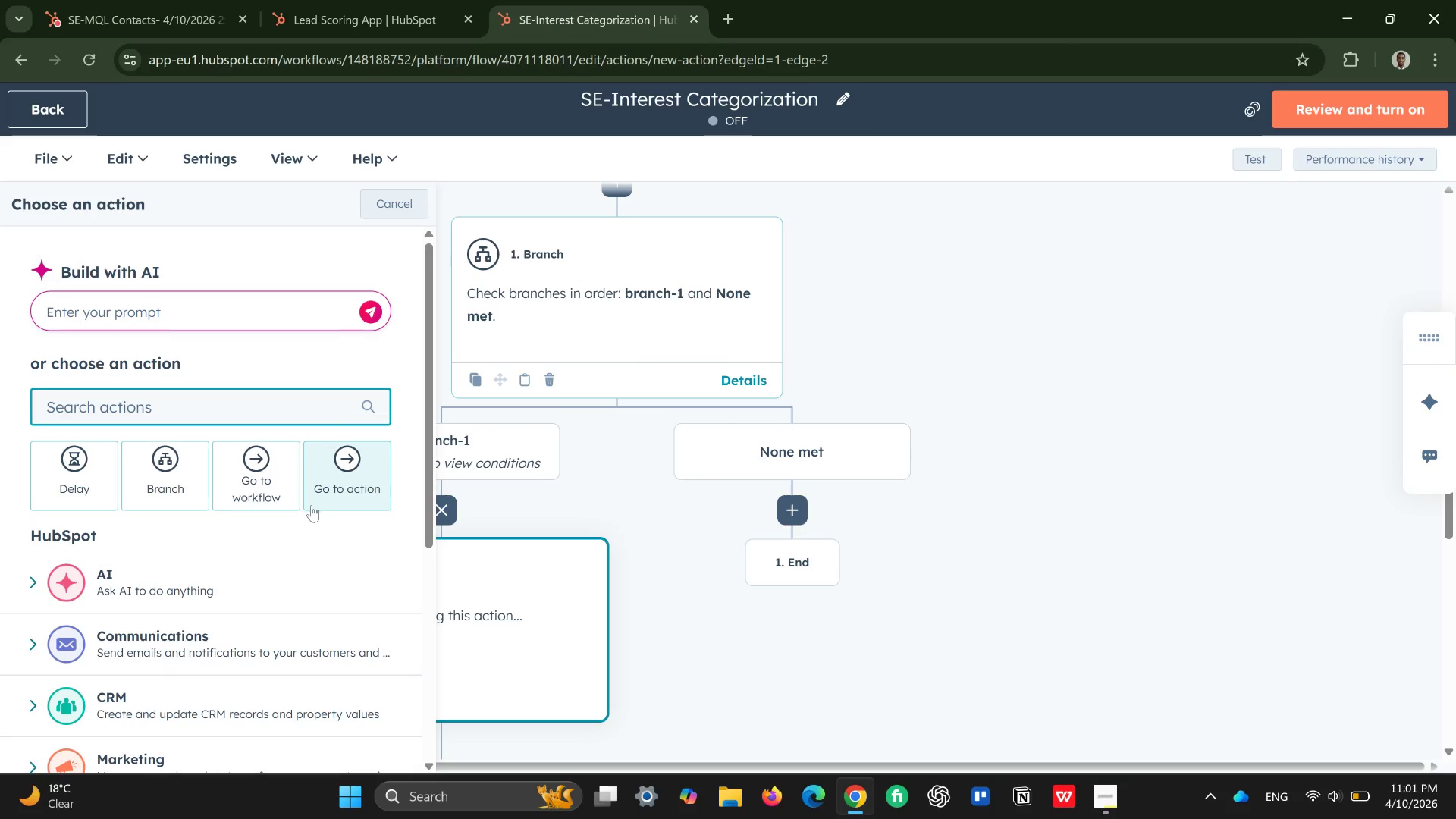 
scroll: coordinate [292, 548], scroll_direction: down, amount: 1.0
 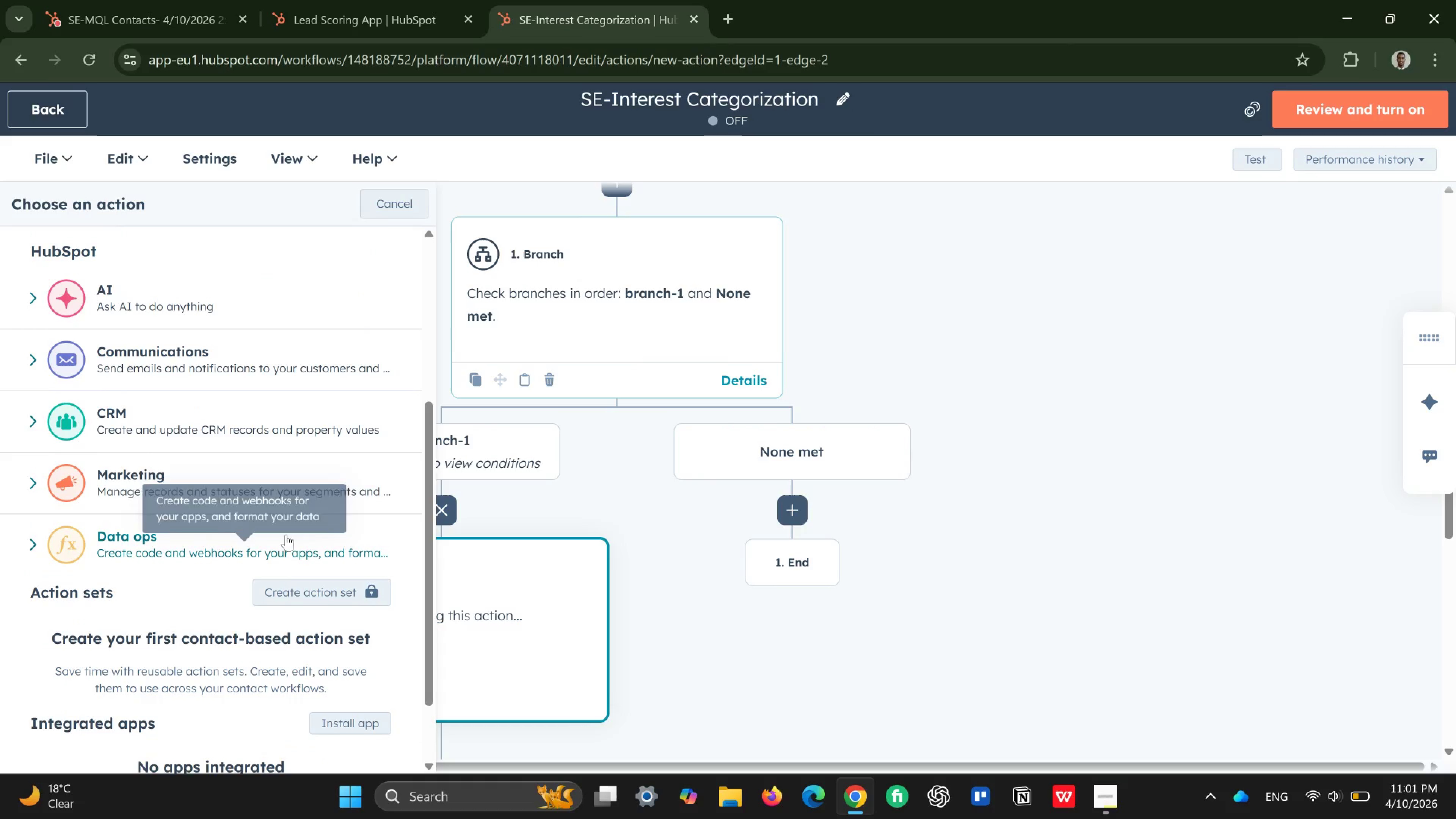 
scroll: coordinate [286, 535], scroll_direction: up, amount: 2.0
 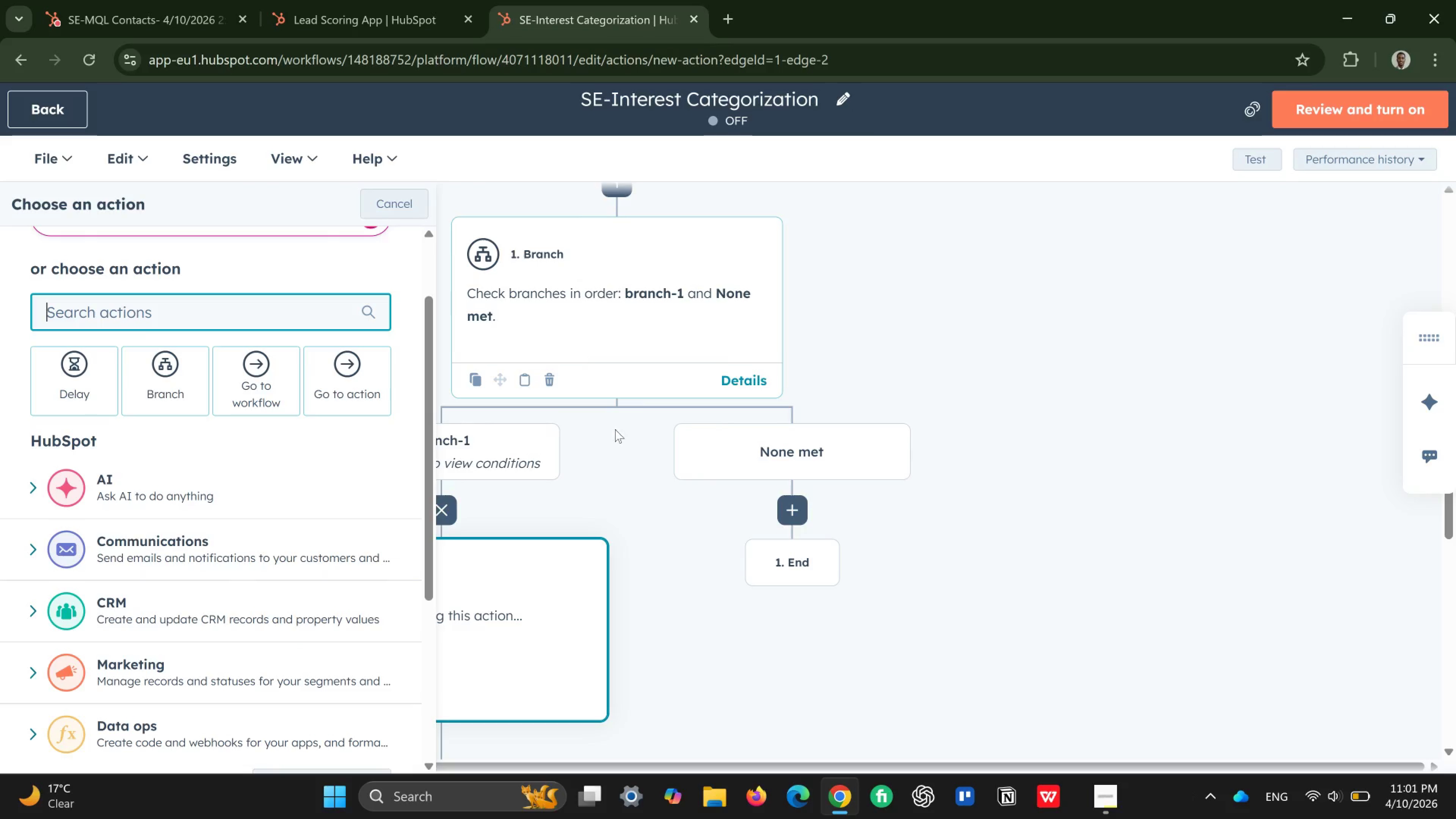 
wait(19.14)
 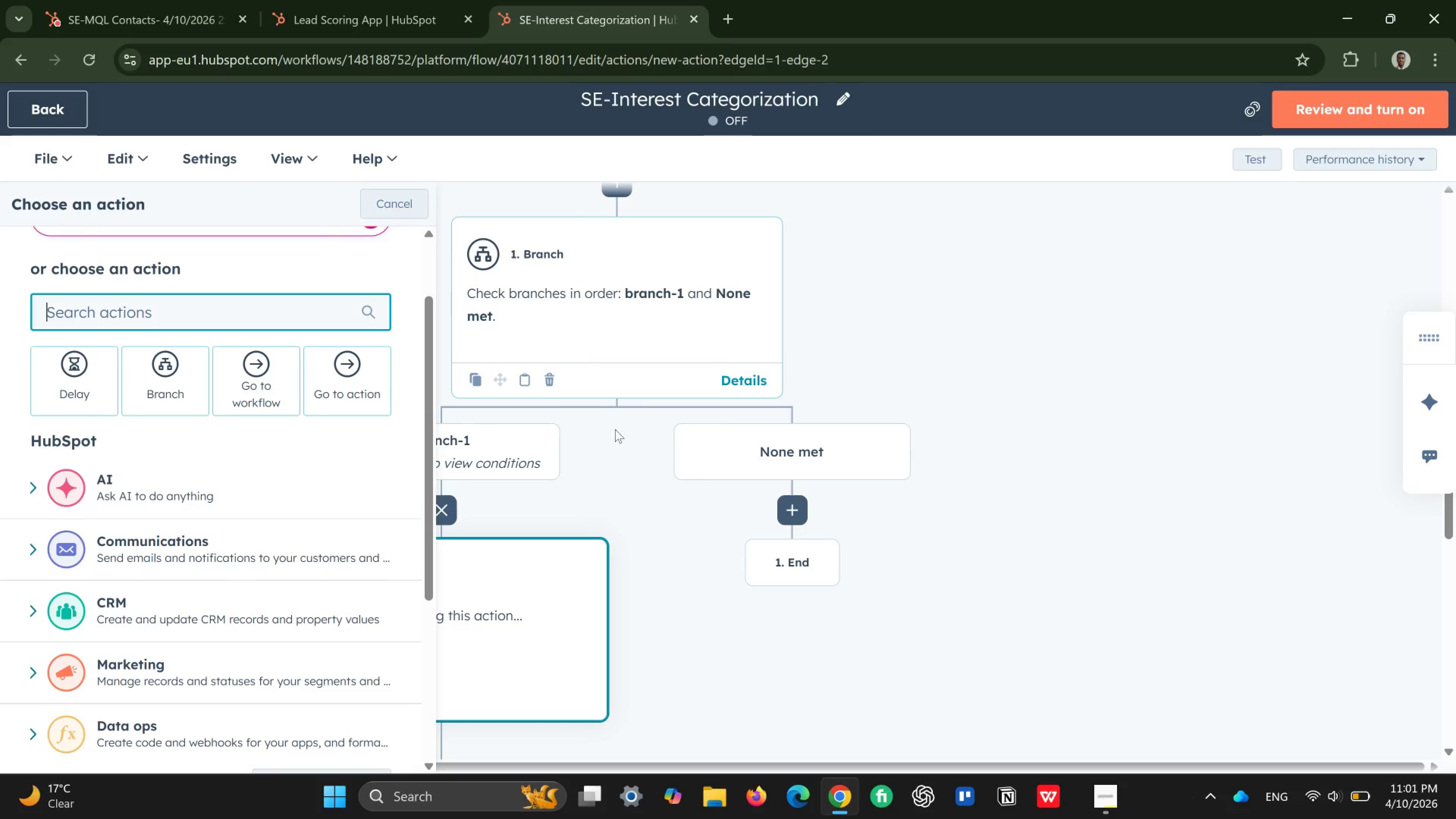 
scroll: coordinate [359, 504], scroll_direction: down, amount: 4.0
 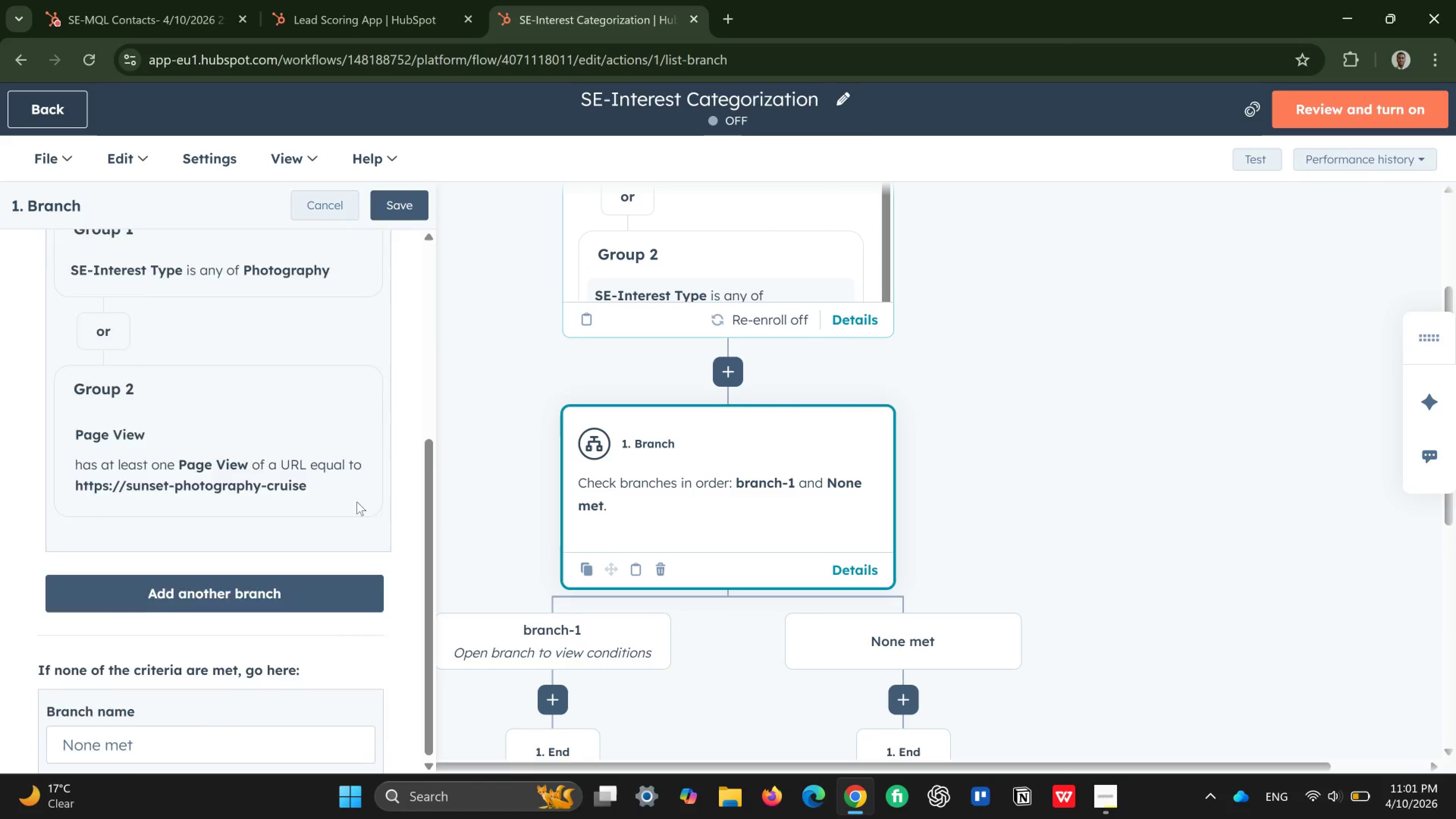 
scroll: coordinate [357, 502], scroll_direction: up, amount: 2.0
 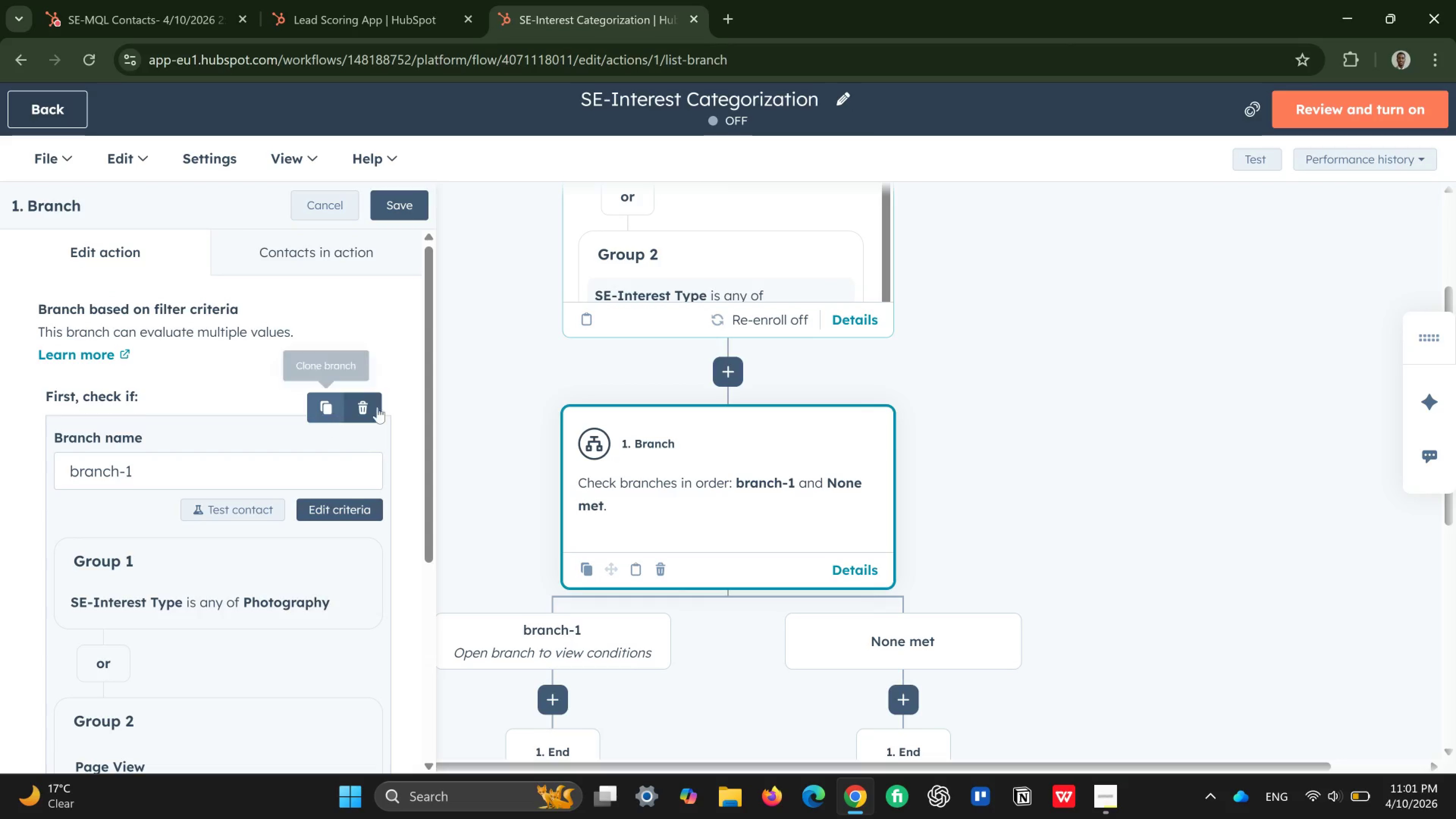 
left_click([366, 410])
 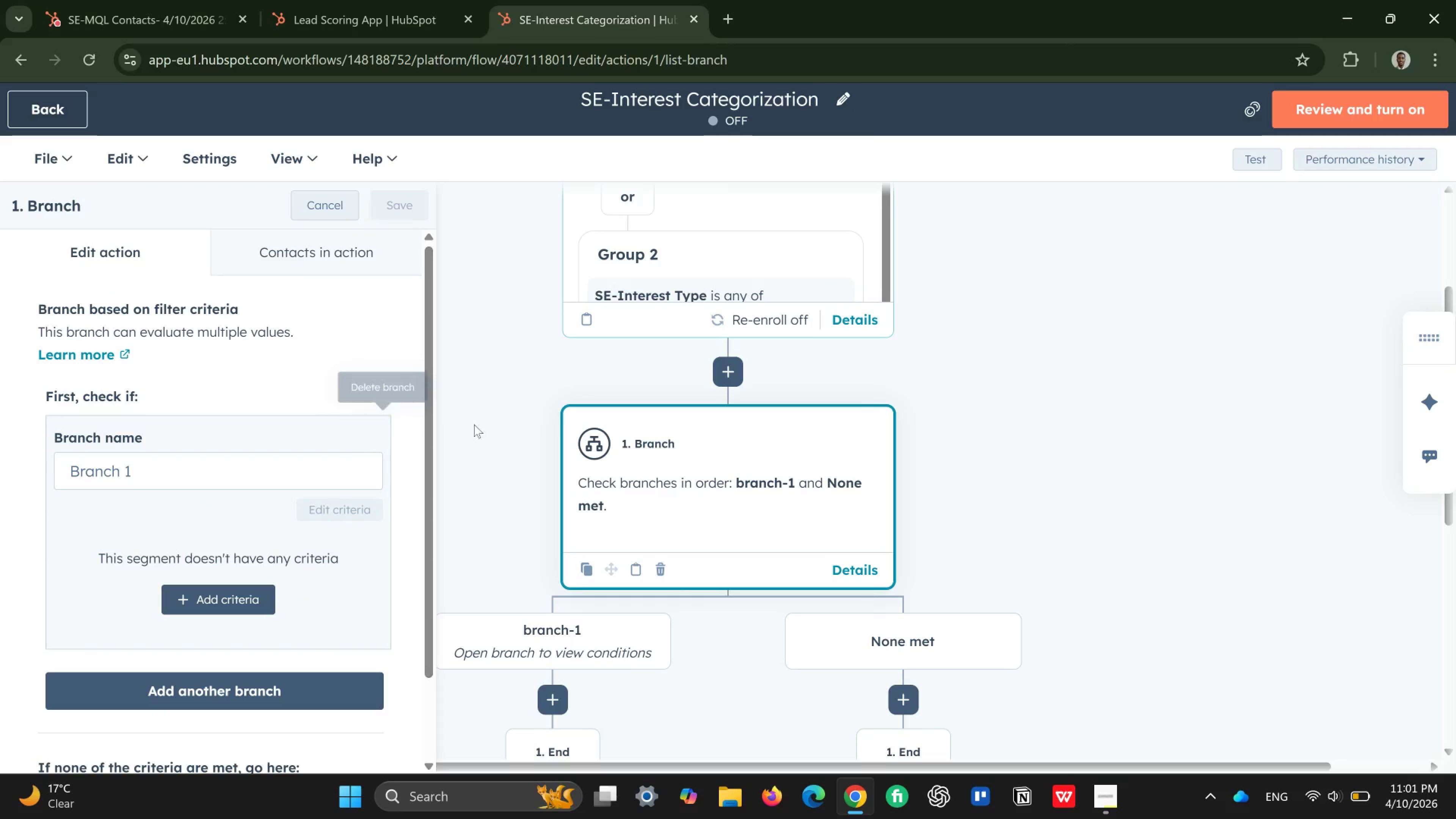 
left_click([520, 458])
 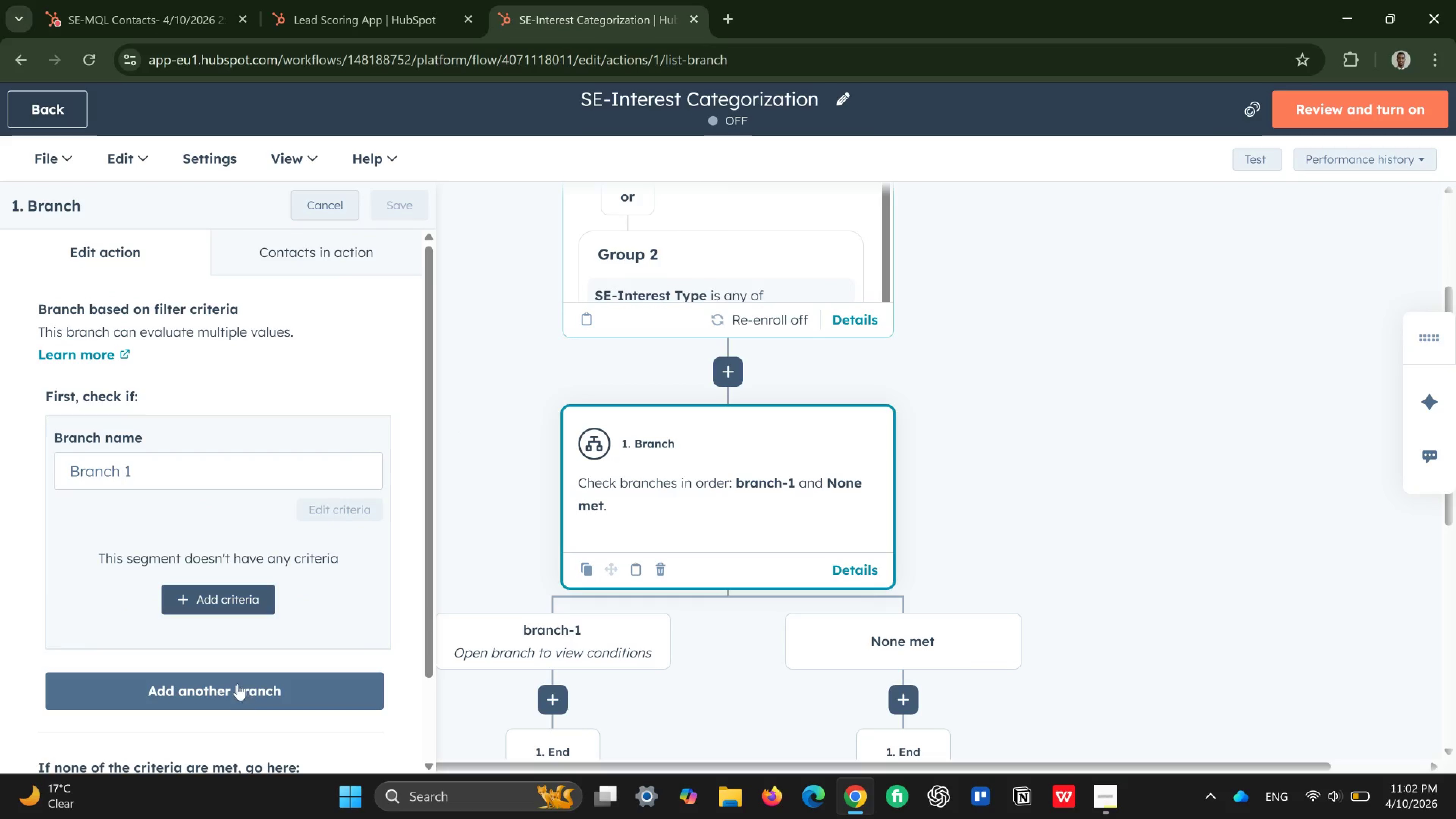 
wait(5.69)
 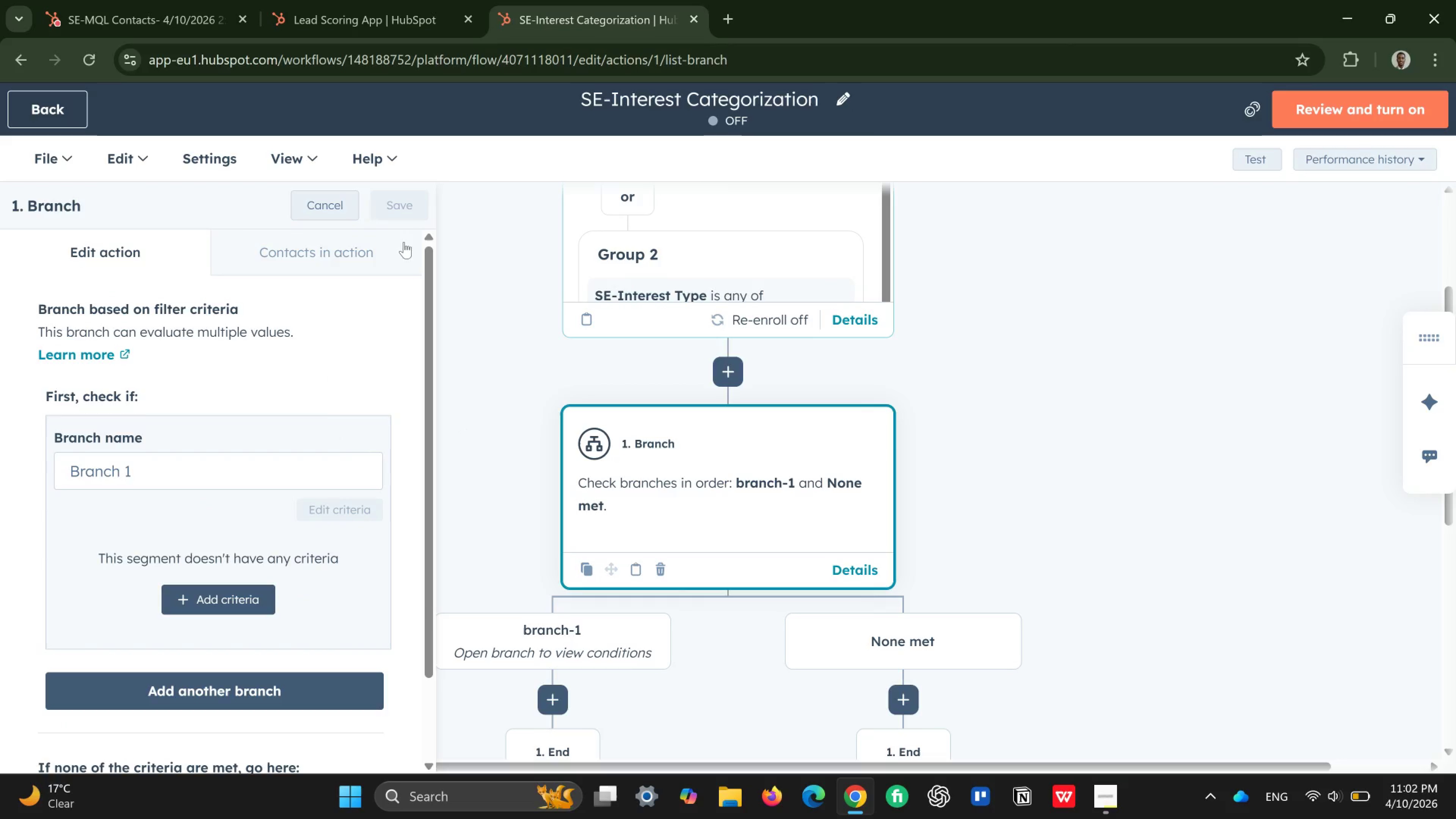 
left_click([221, 462])
 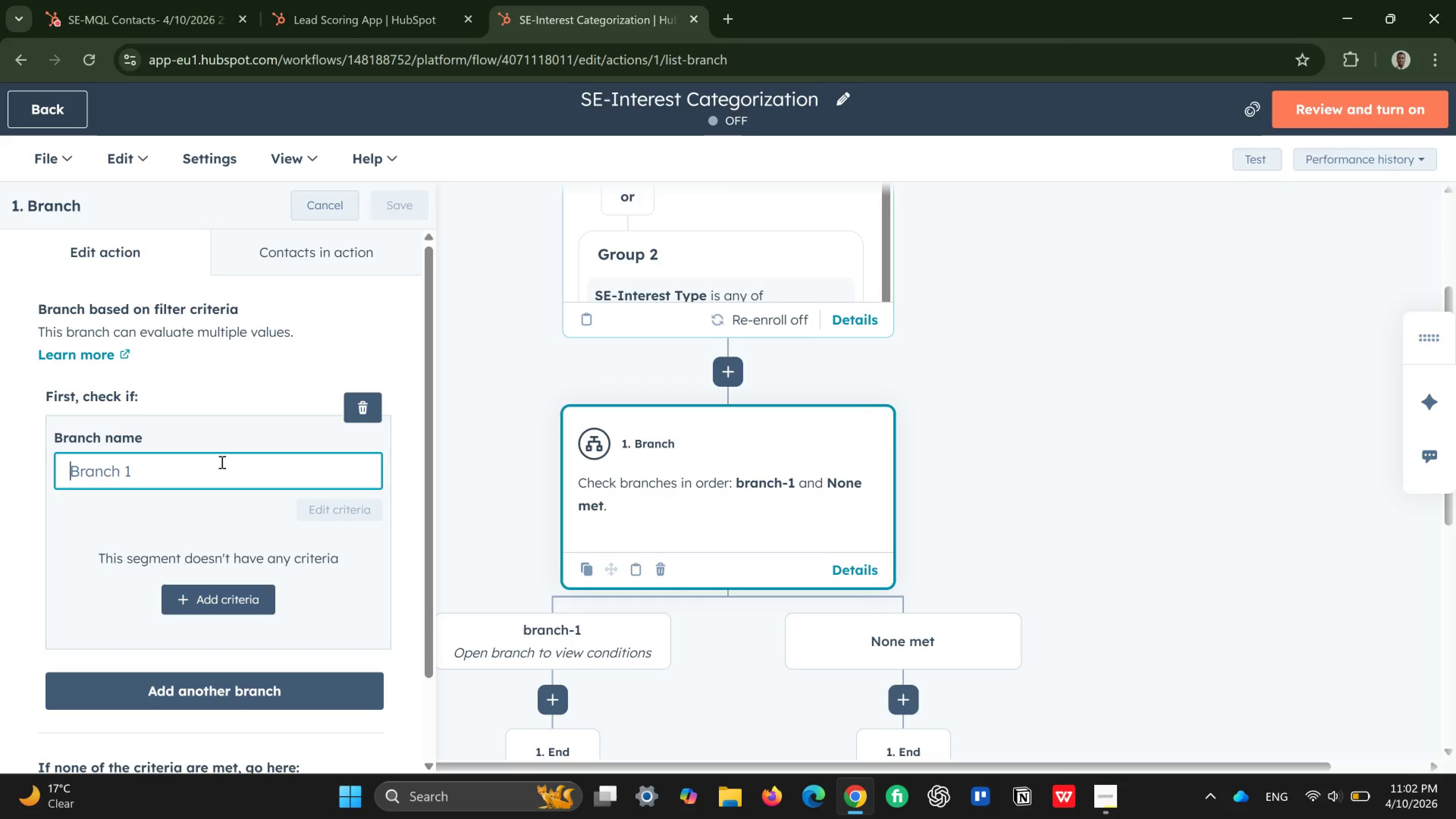 
type(branch-1)
 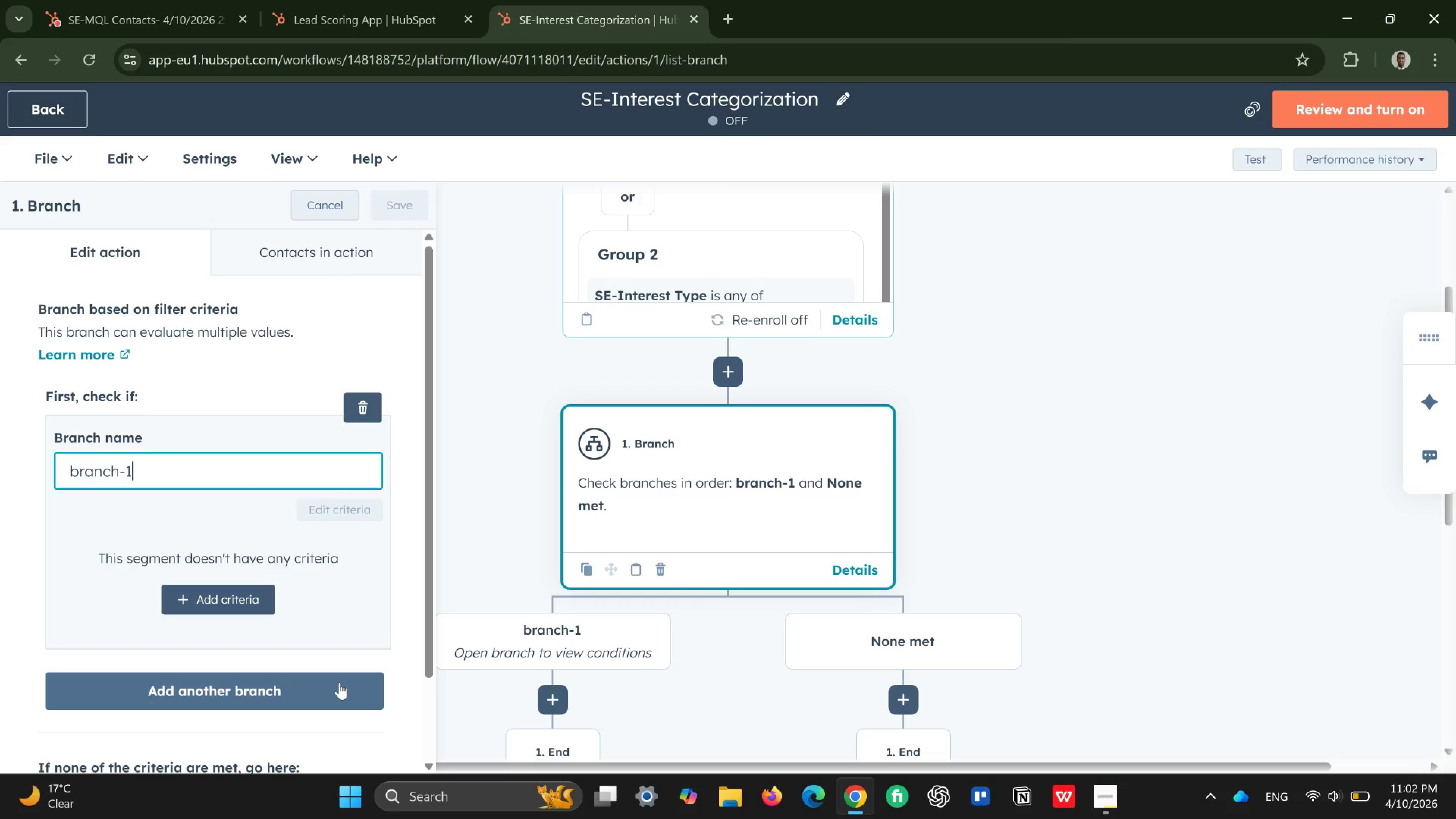 
left_click([328, 687])
 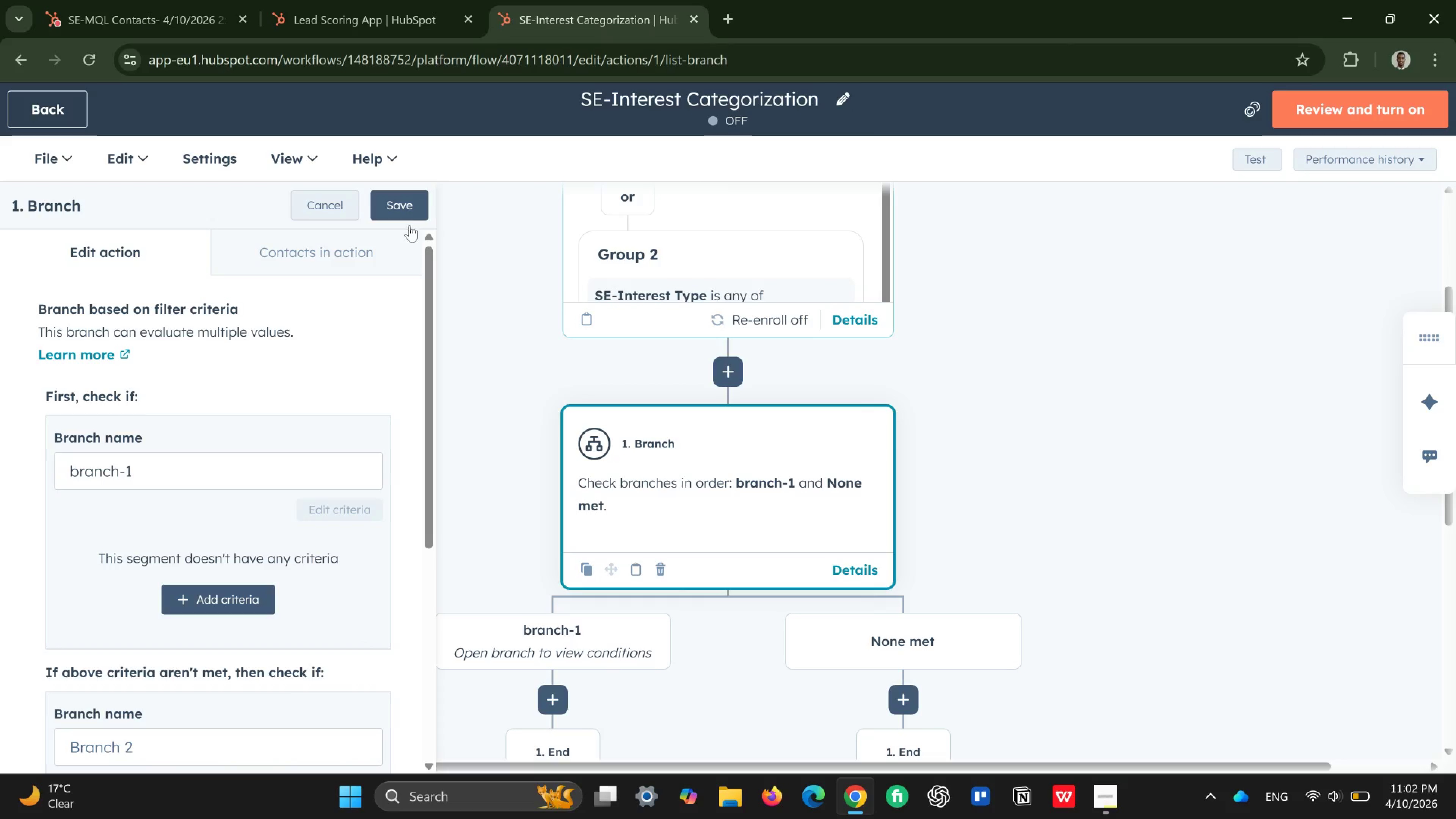 
left_click([407, 196])
 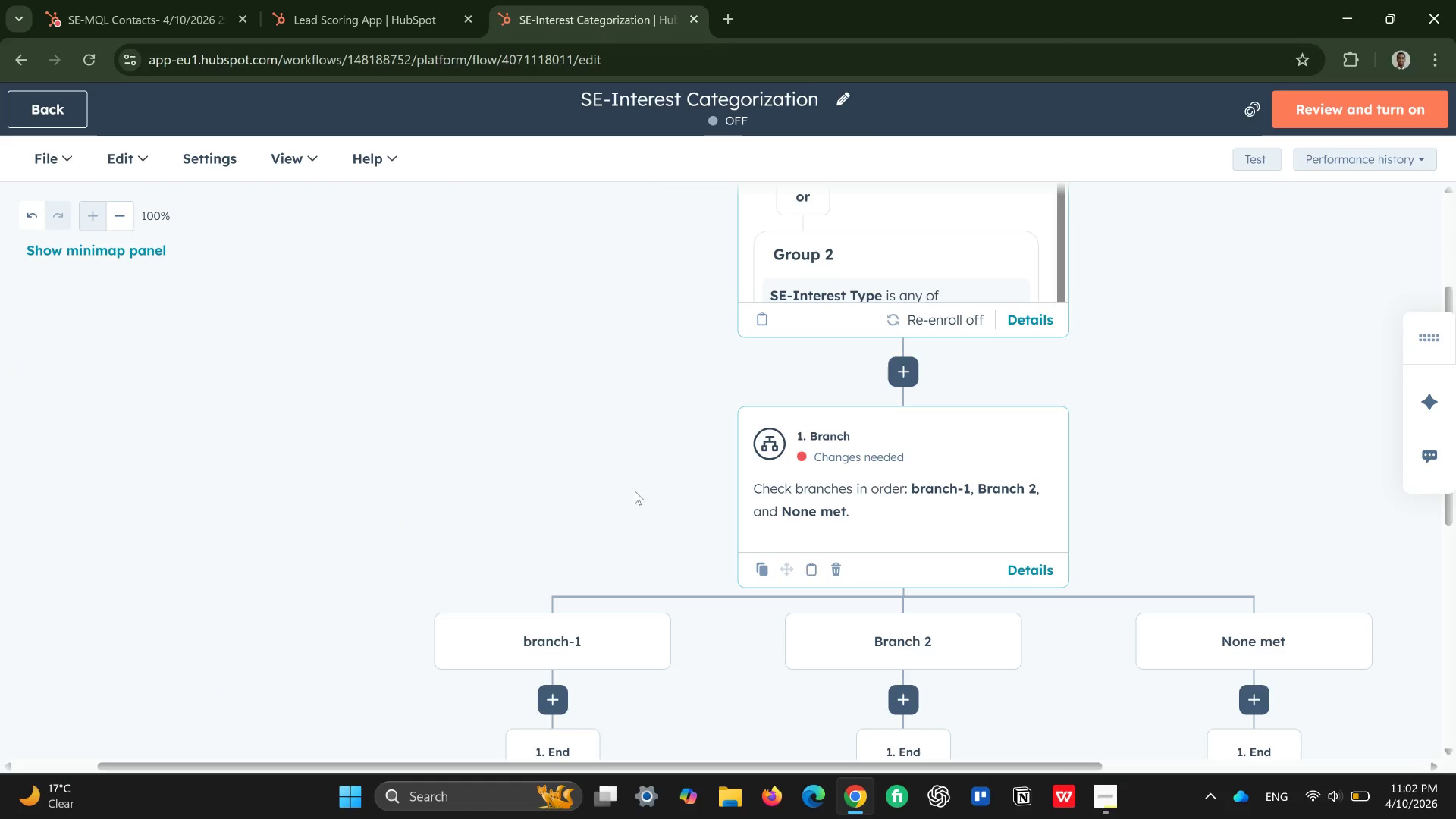 
wait(9.45)
 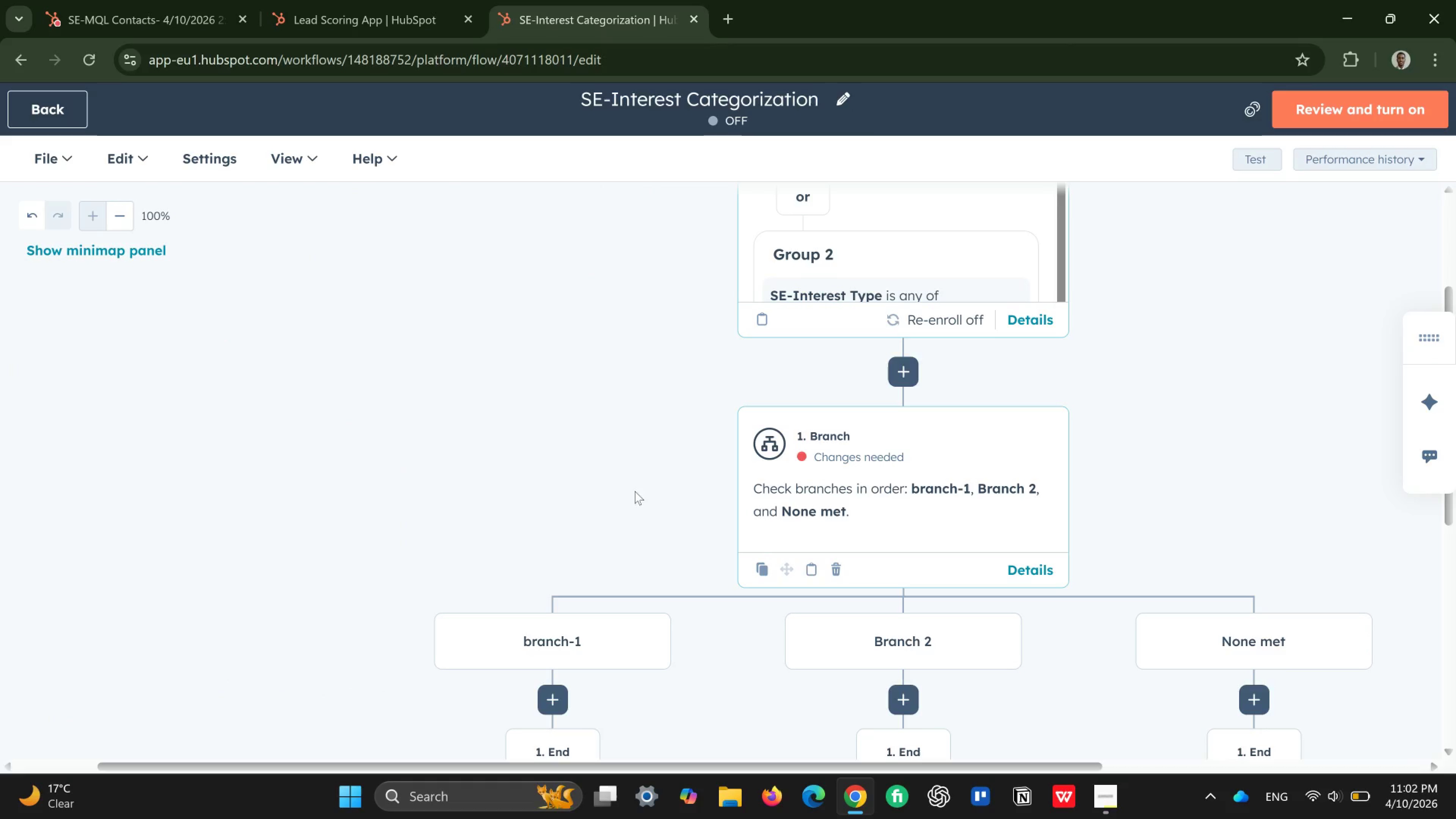 
scroll: coordinate [940, 514], scroll_direction: down, amount: 2.0
 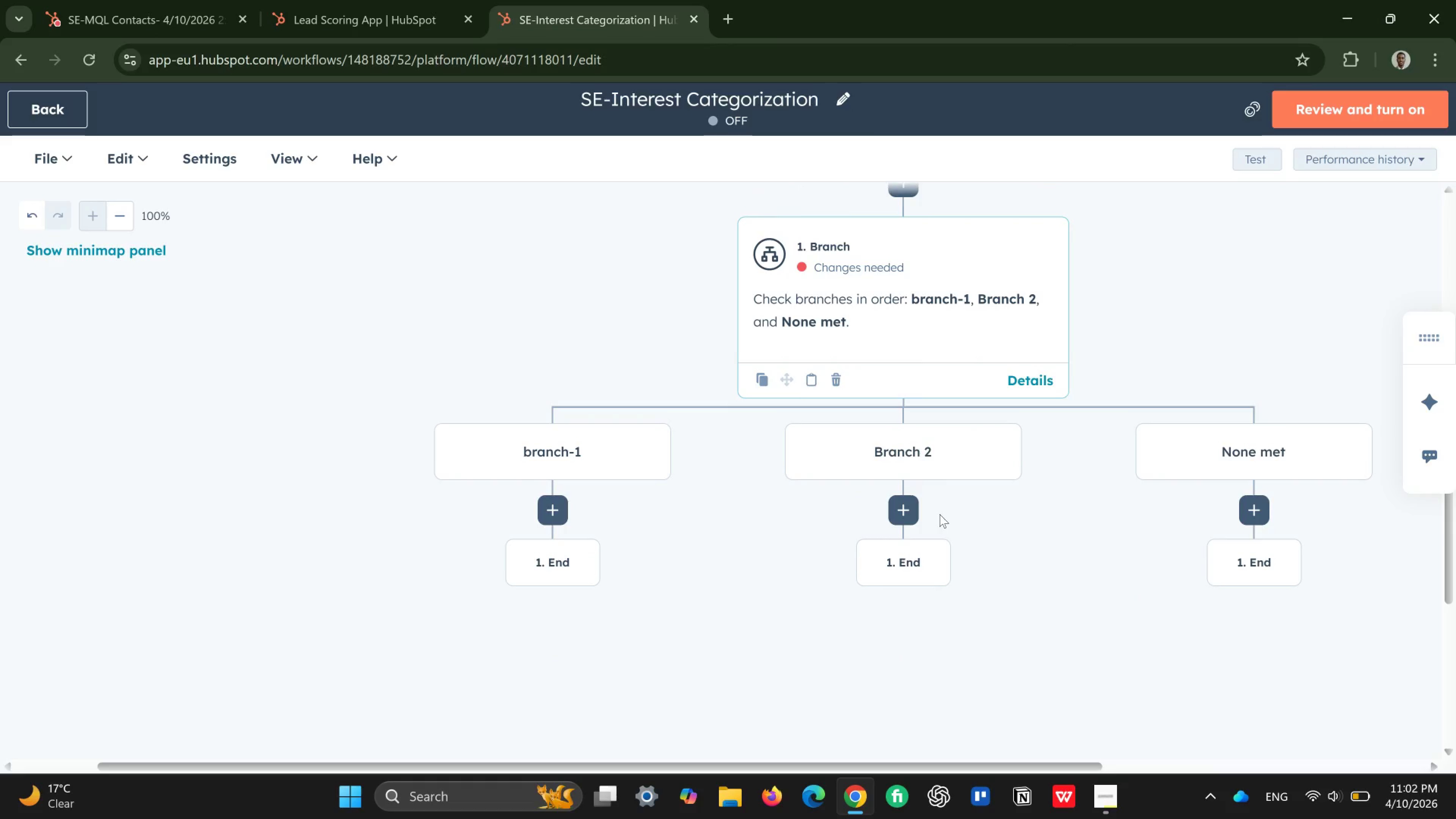 
scroll: coordinate [940, 514], scroll_direction: up, amount: 1.0
 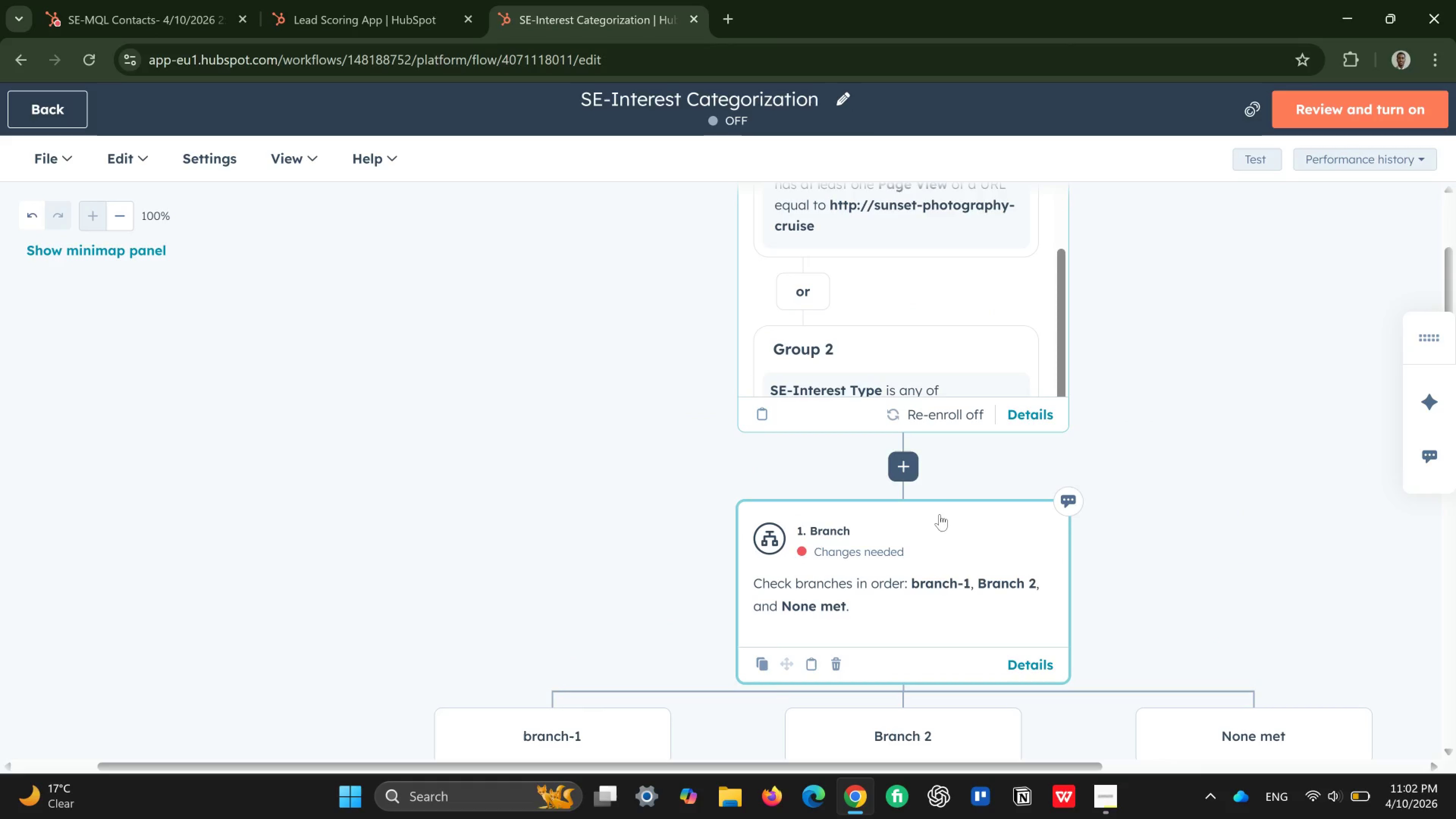 
scroll: coordinate [940, 514], scroll_direction: down, amount: 1.0
 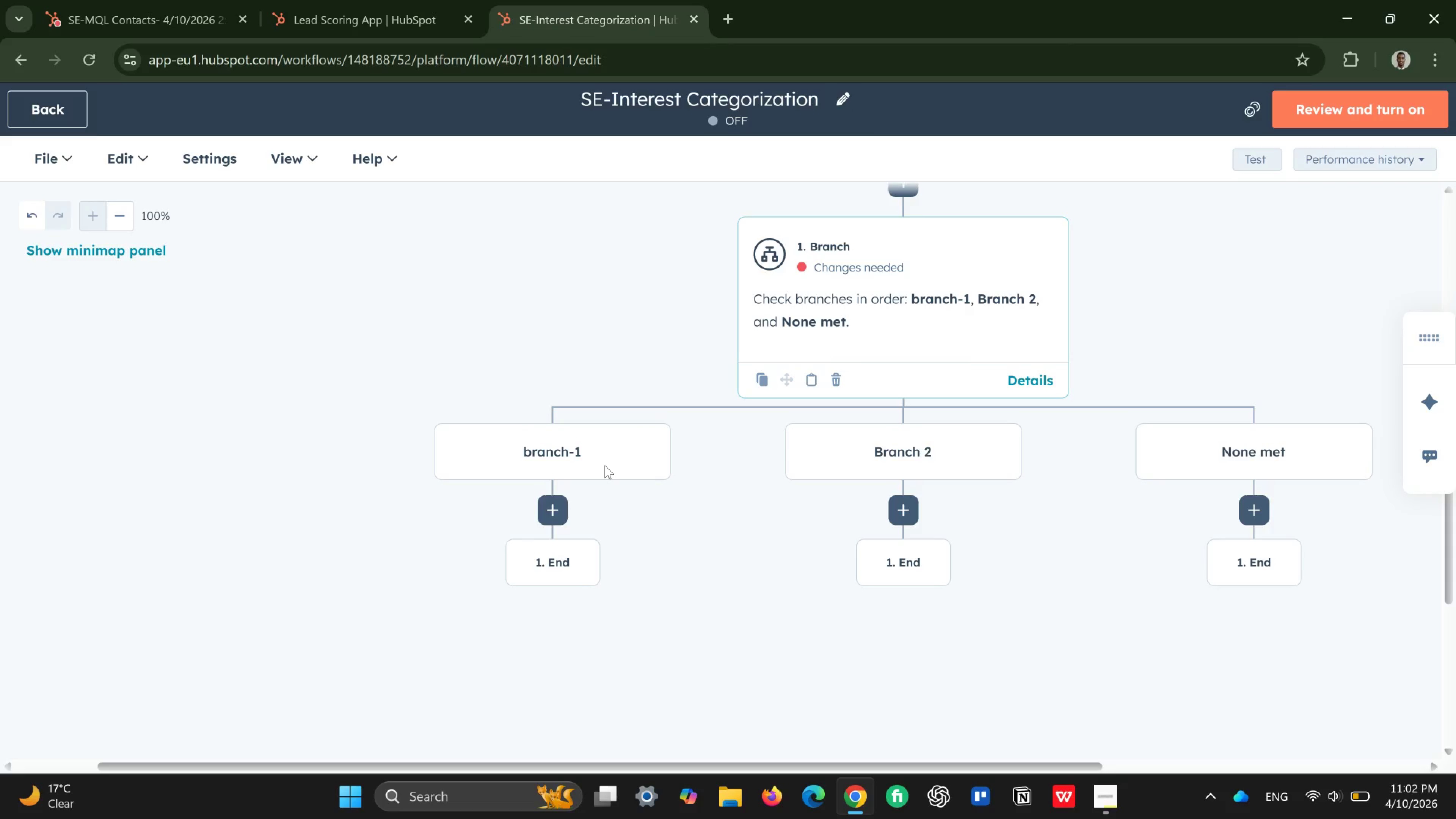 
wait(7.19)
 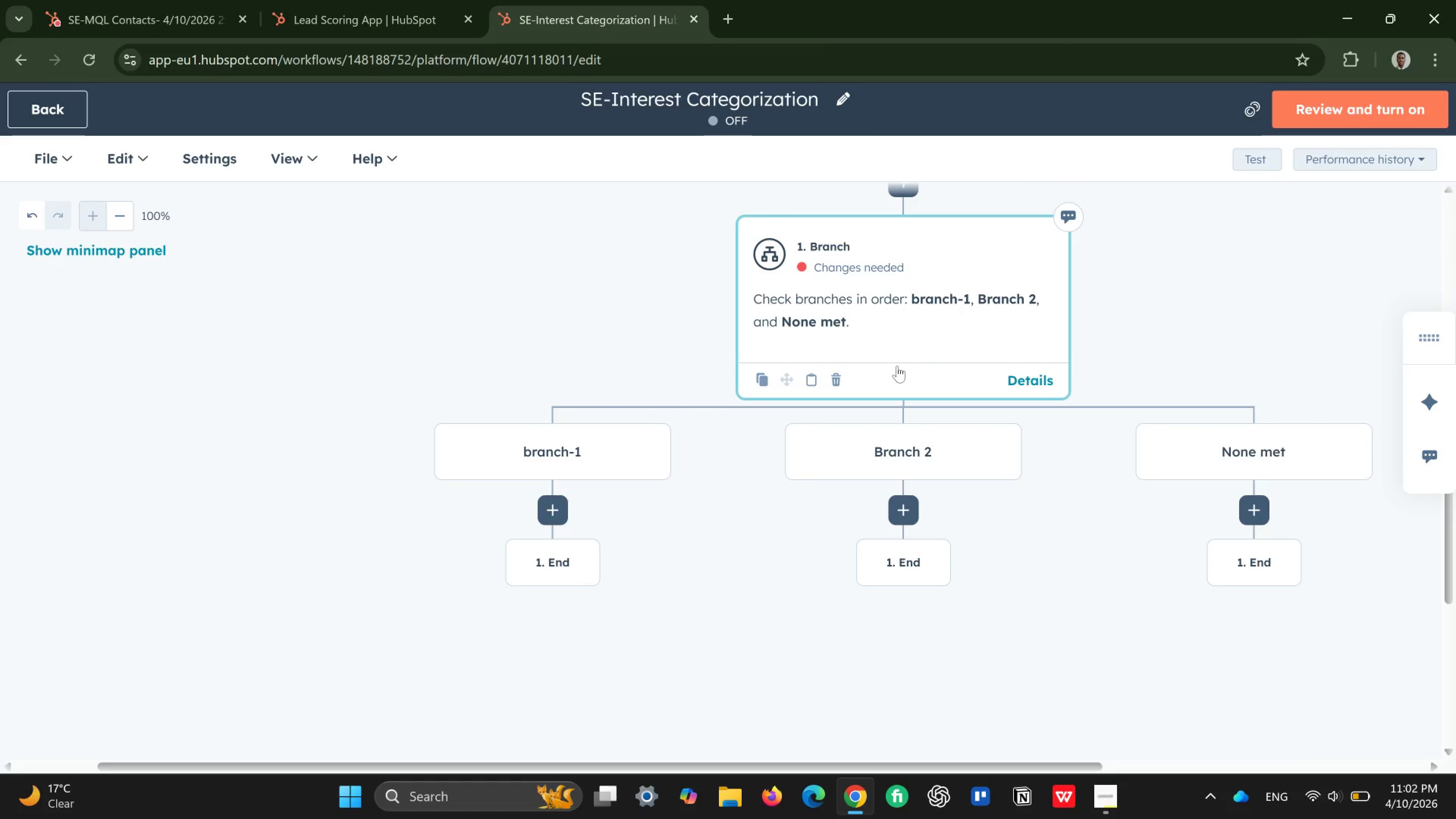 
left_click([877, 337])
 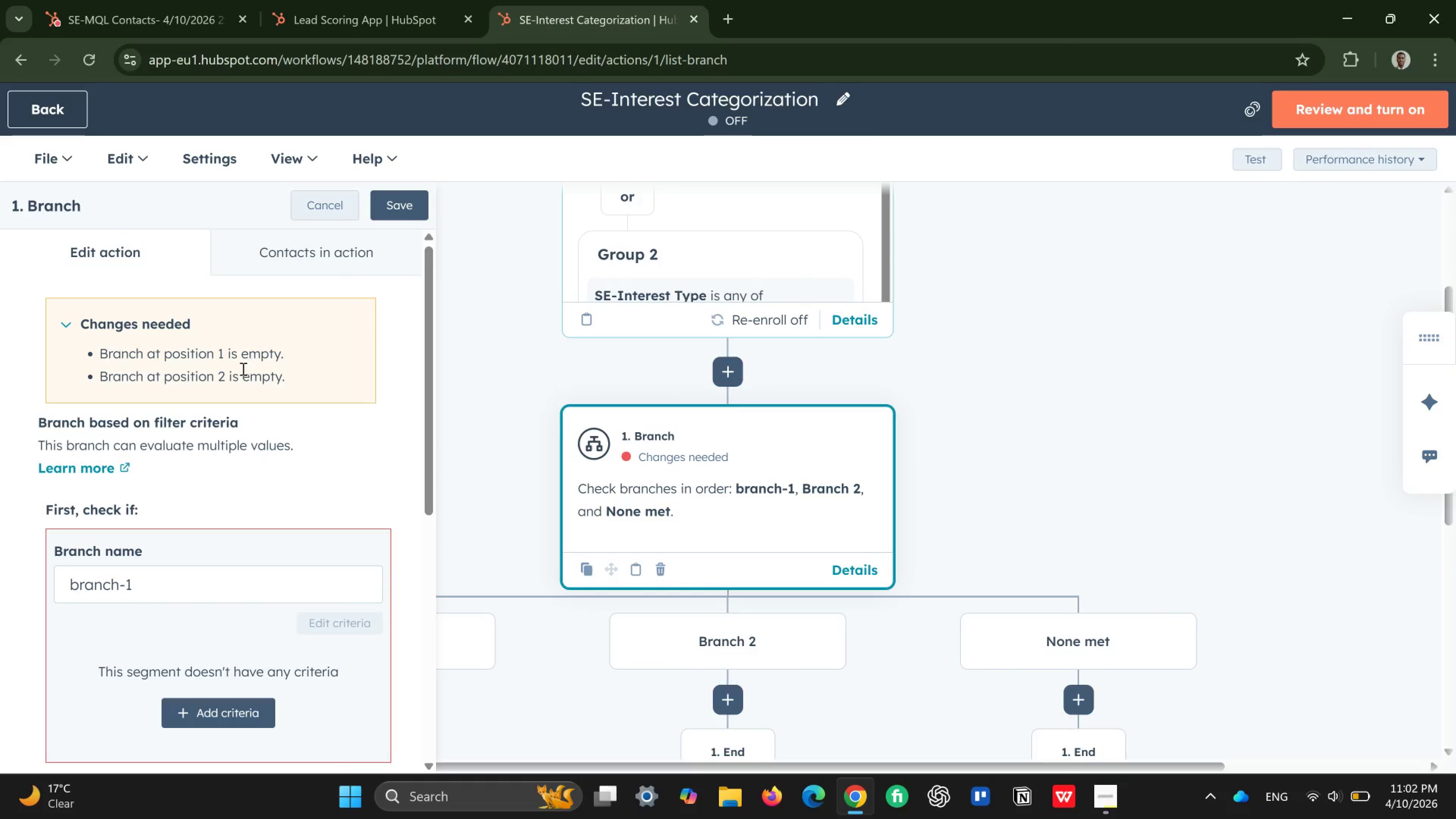 
scroll: coordinate [258, 544], scroll_direction: down, amount: 5.0
 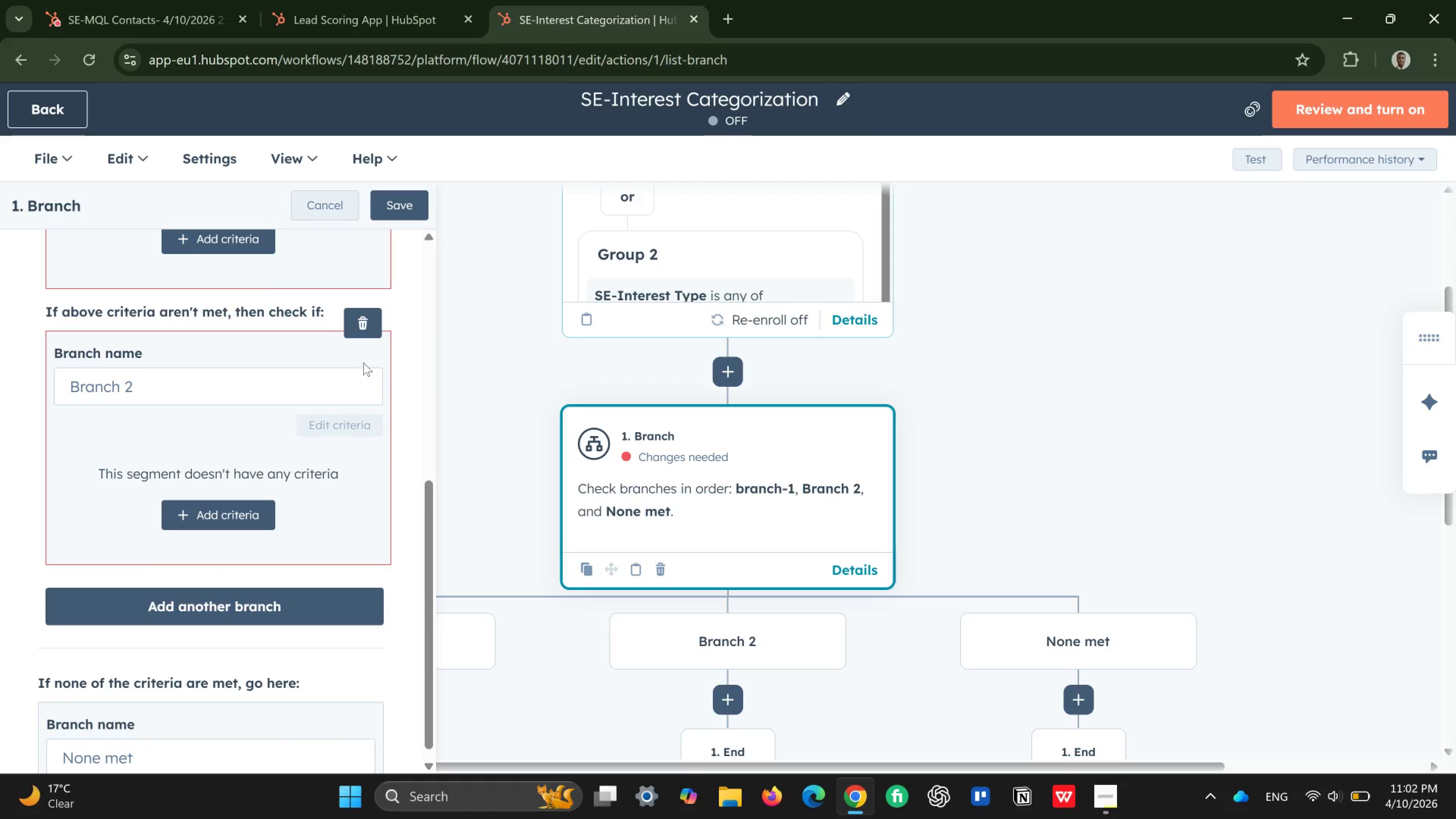 
left_click([363, 329])
 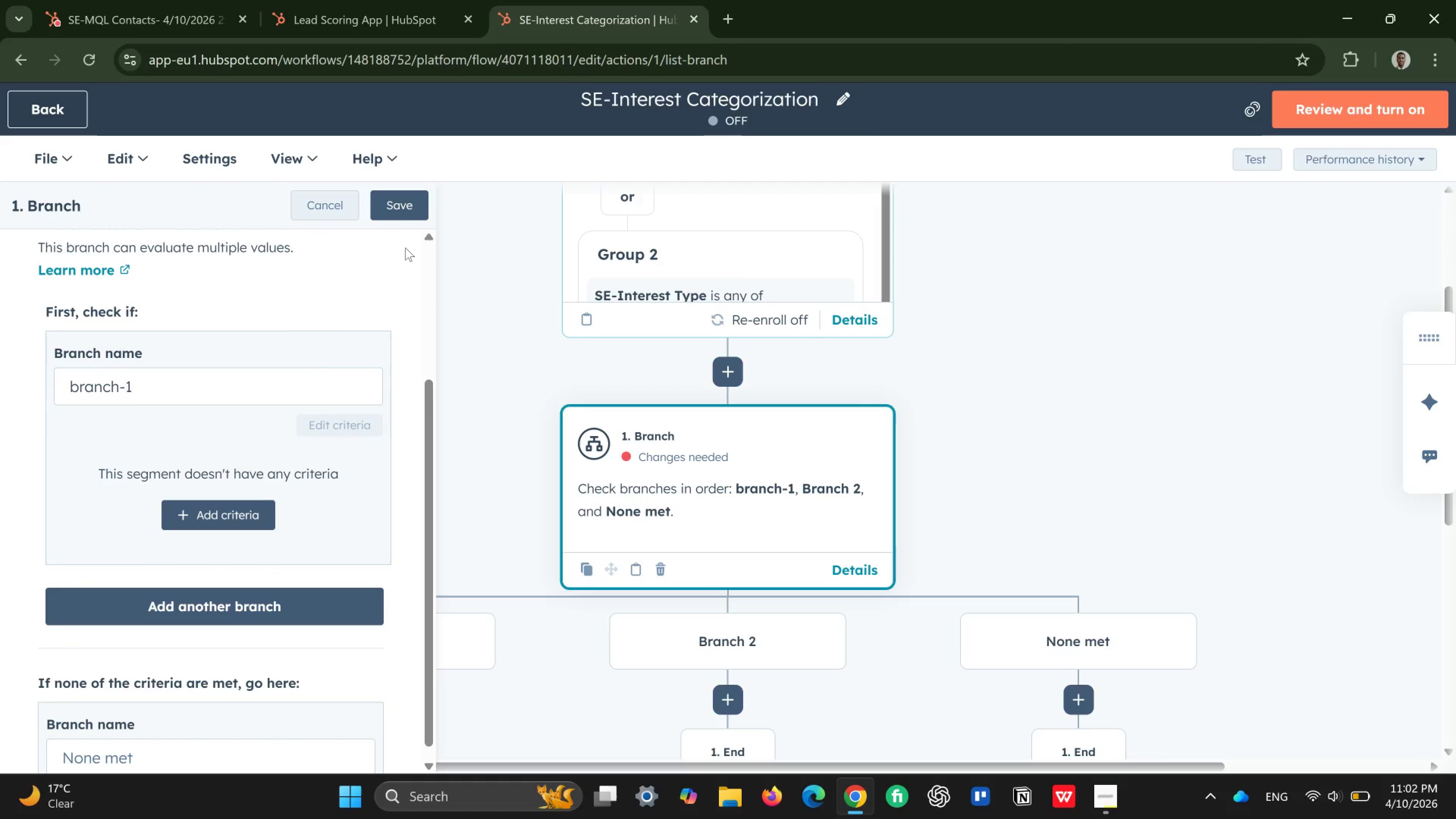 
left_click([398, 209])
 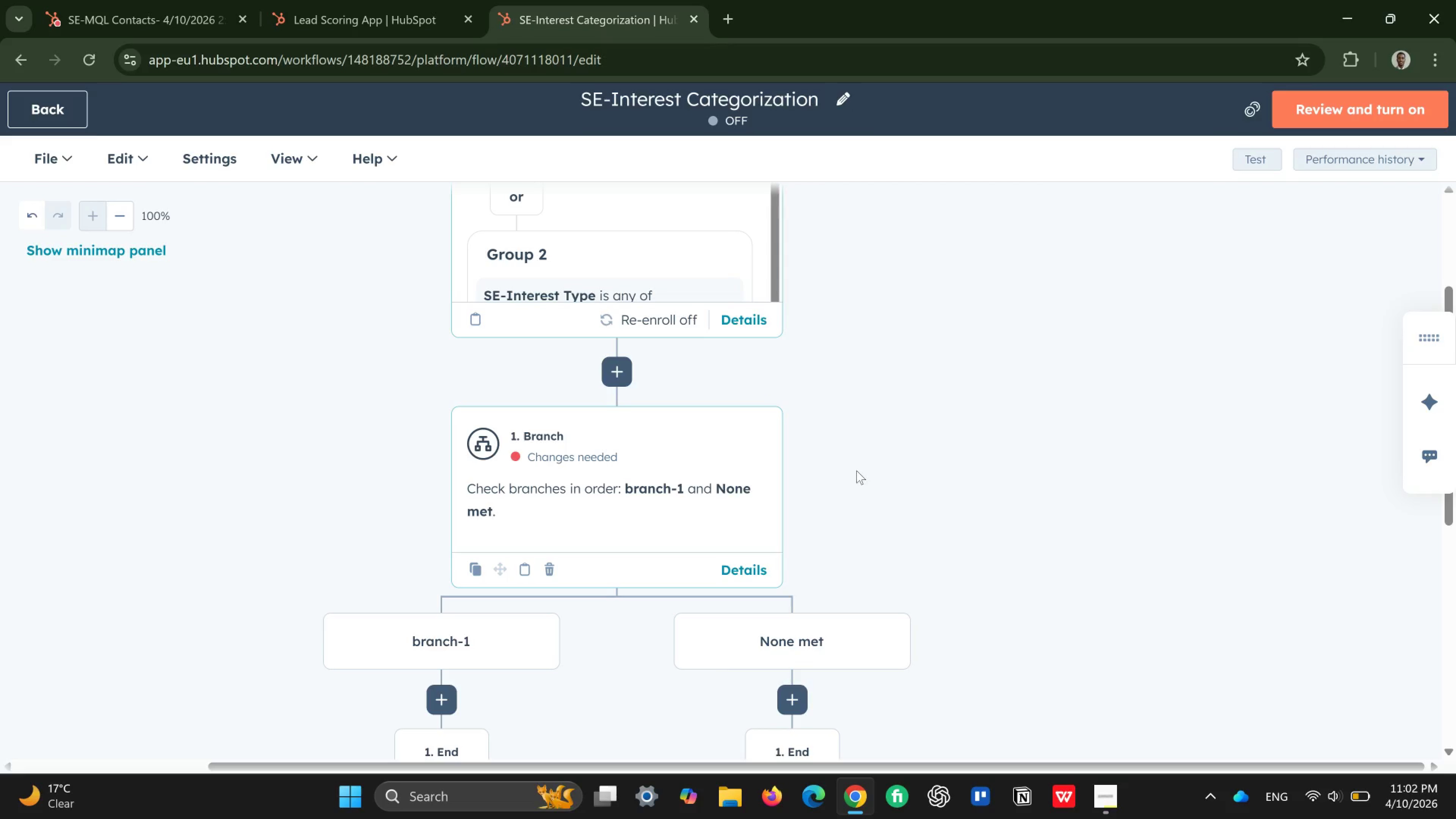 
wait(6.1)
 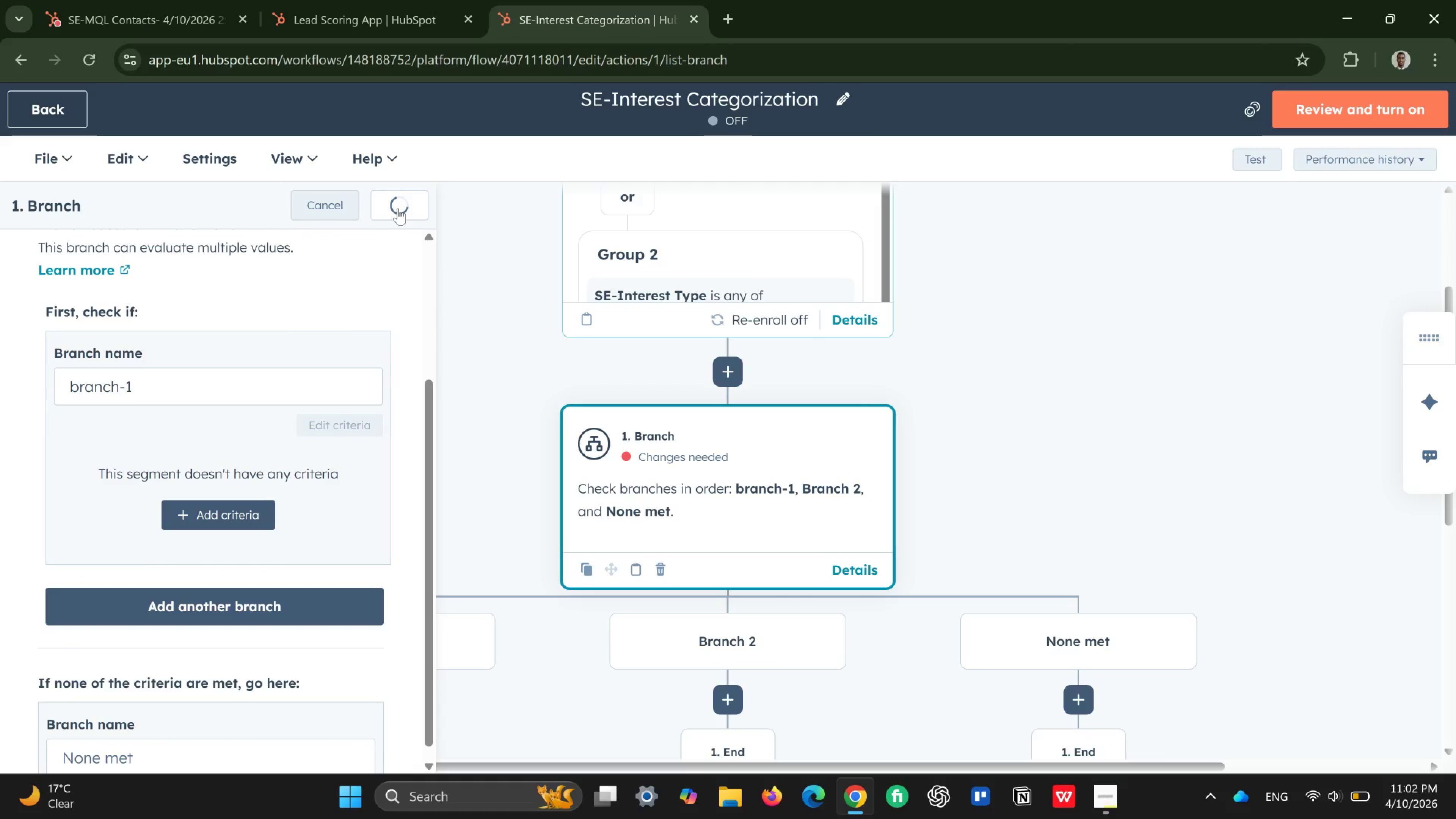 
scroll: coordinate [857, 485], scroll_direction: down, amount: 1.0
 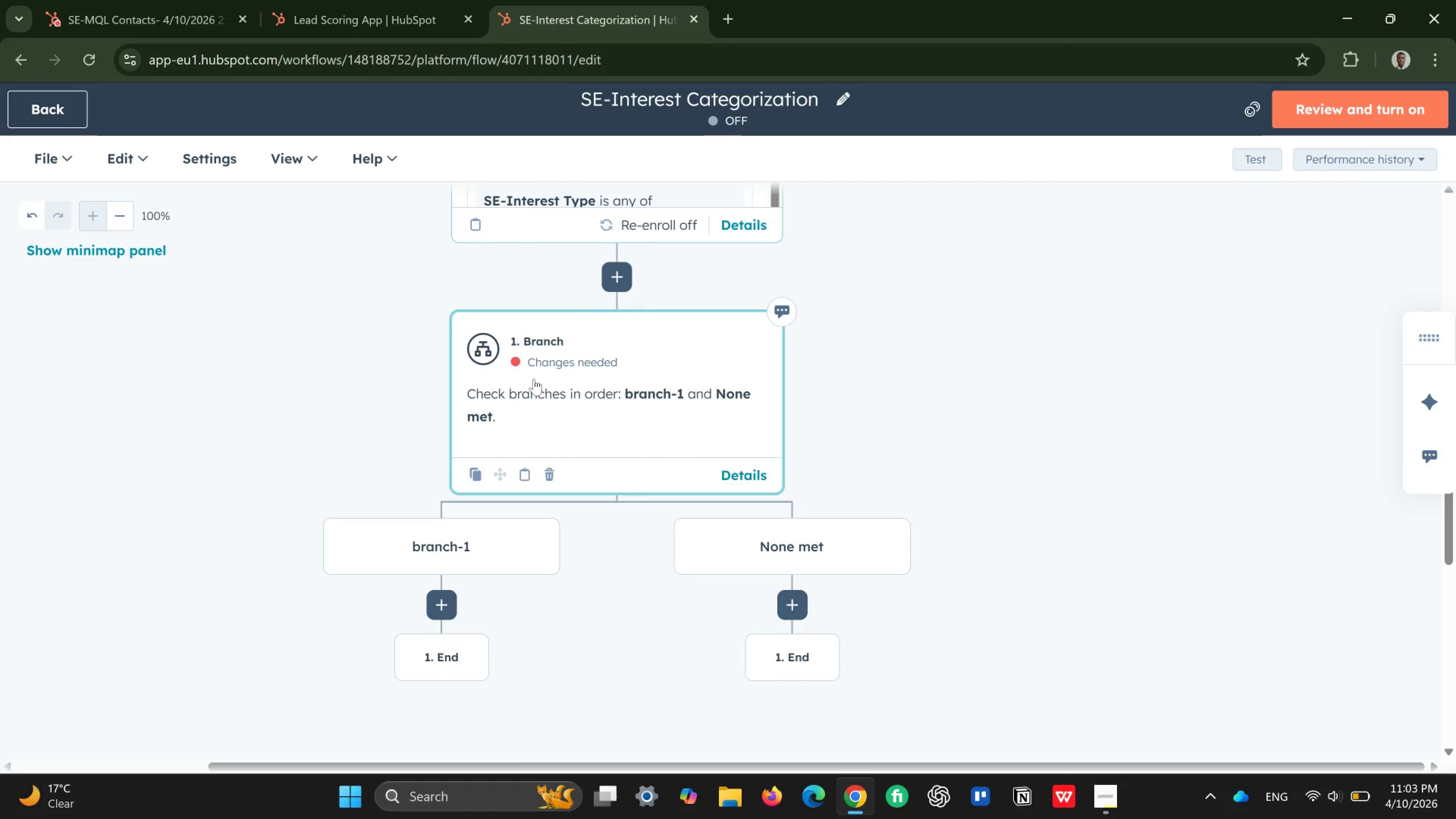 
left_click([534, 379])
 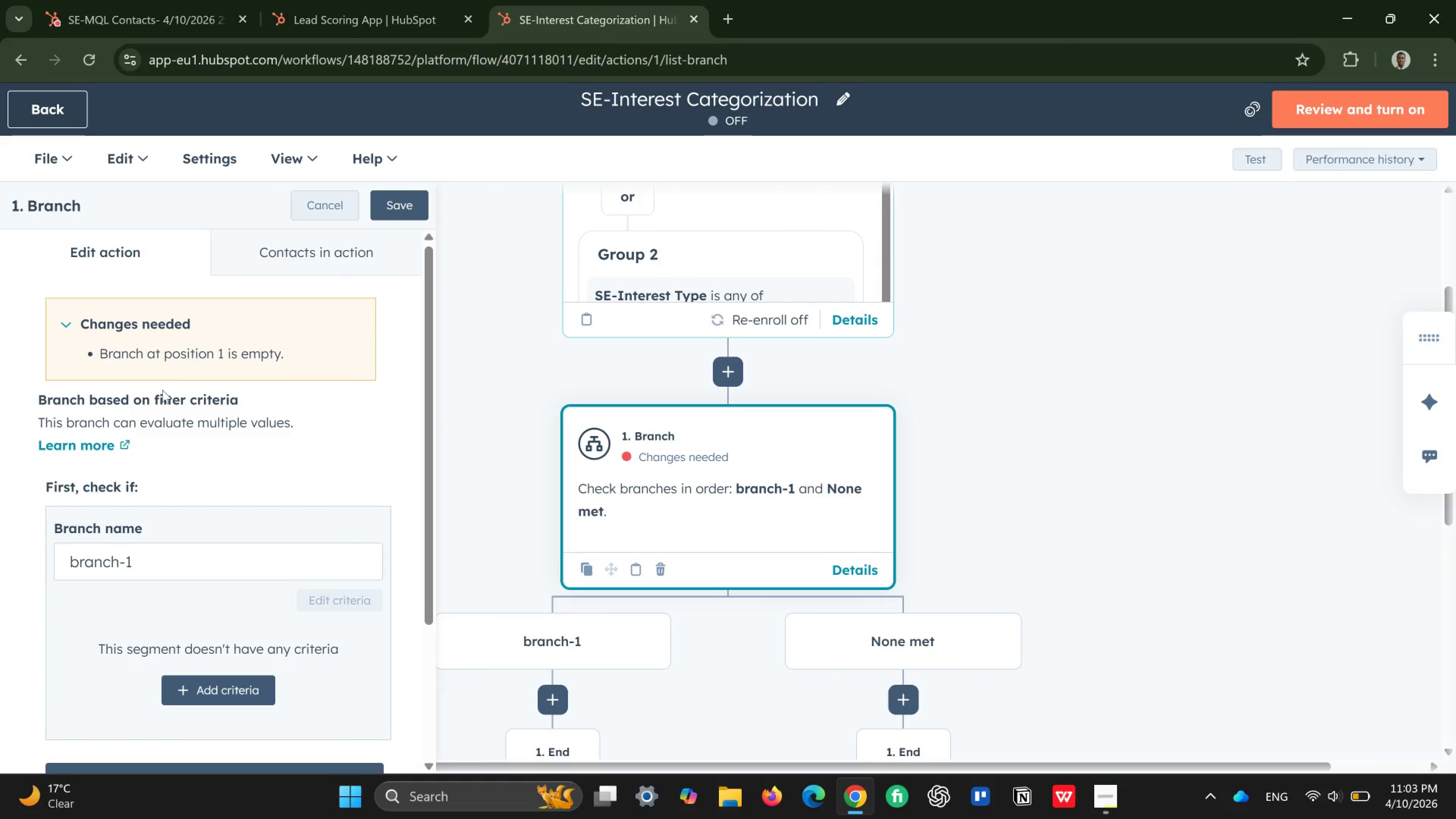 
scroll: coordinate [182, 441], scroll_direction: down, amount: 1.0
 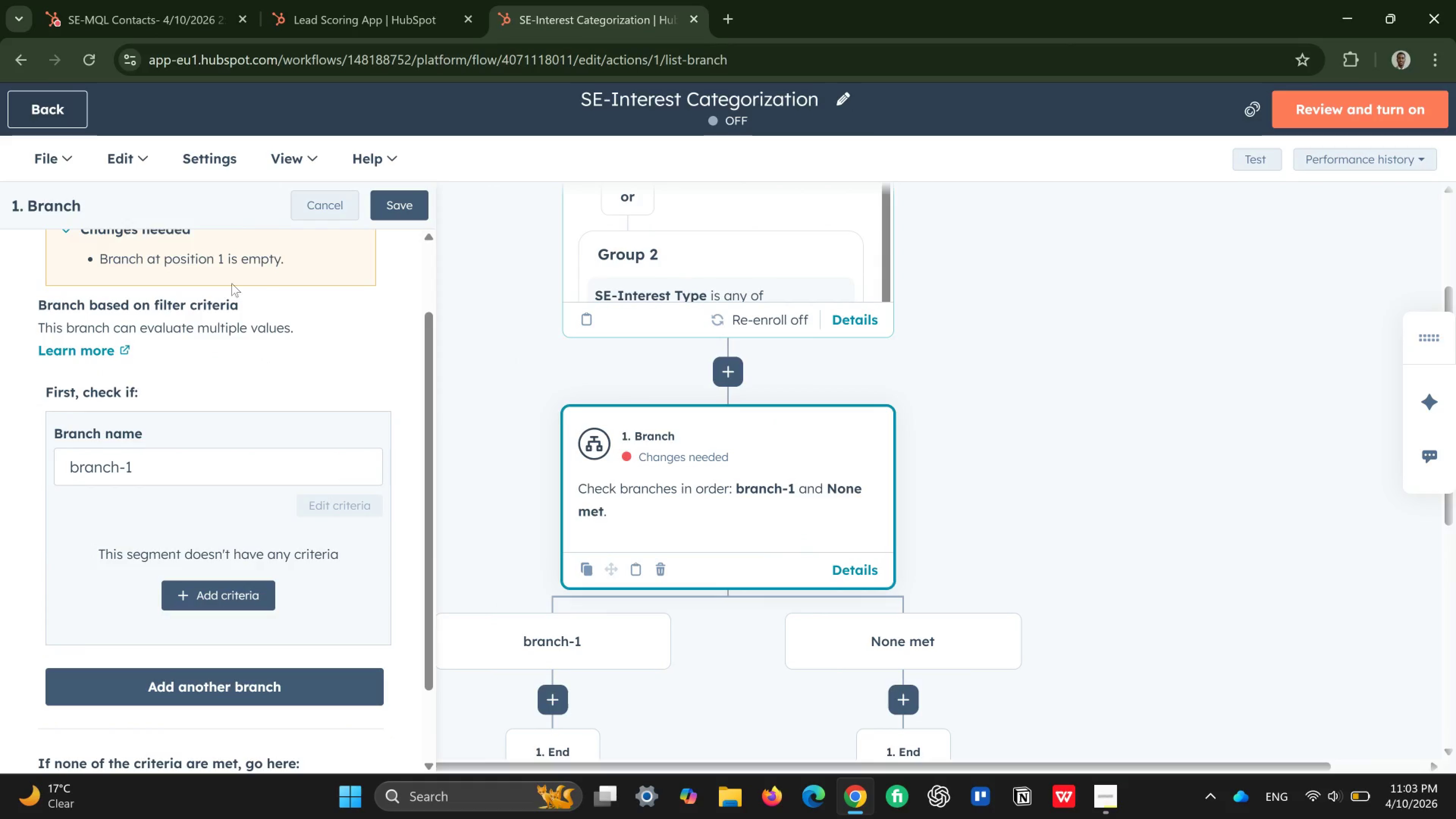 
scroll: coordinate [306, 425], scroll_direction: up, amount: 2.0
 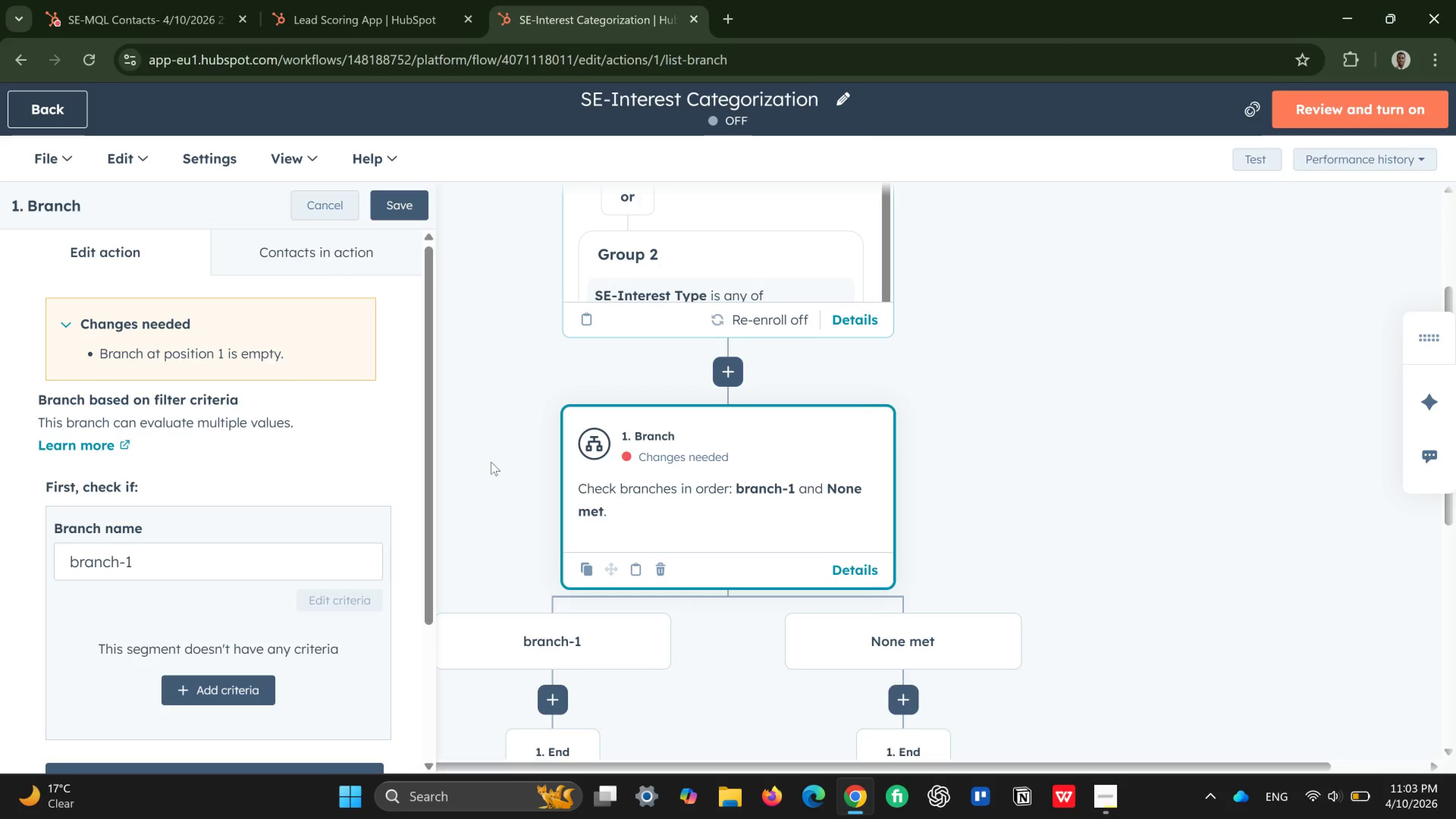 
left_click([491, 462])
 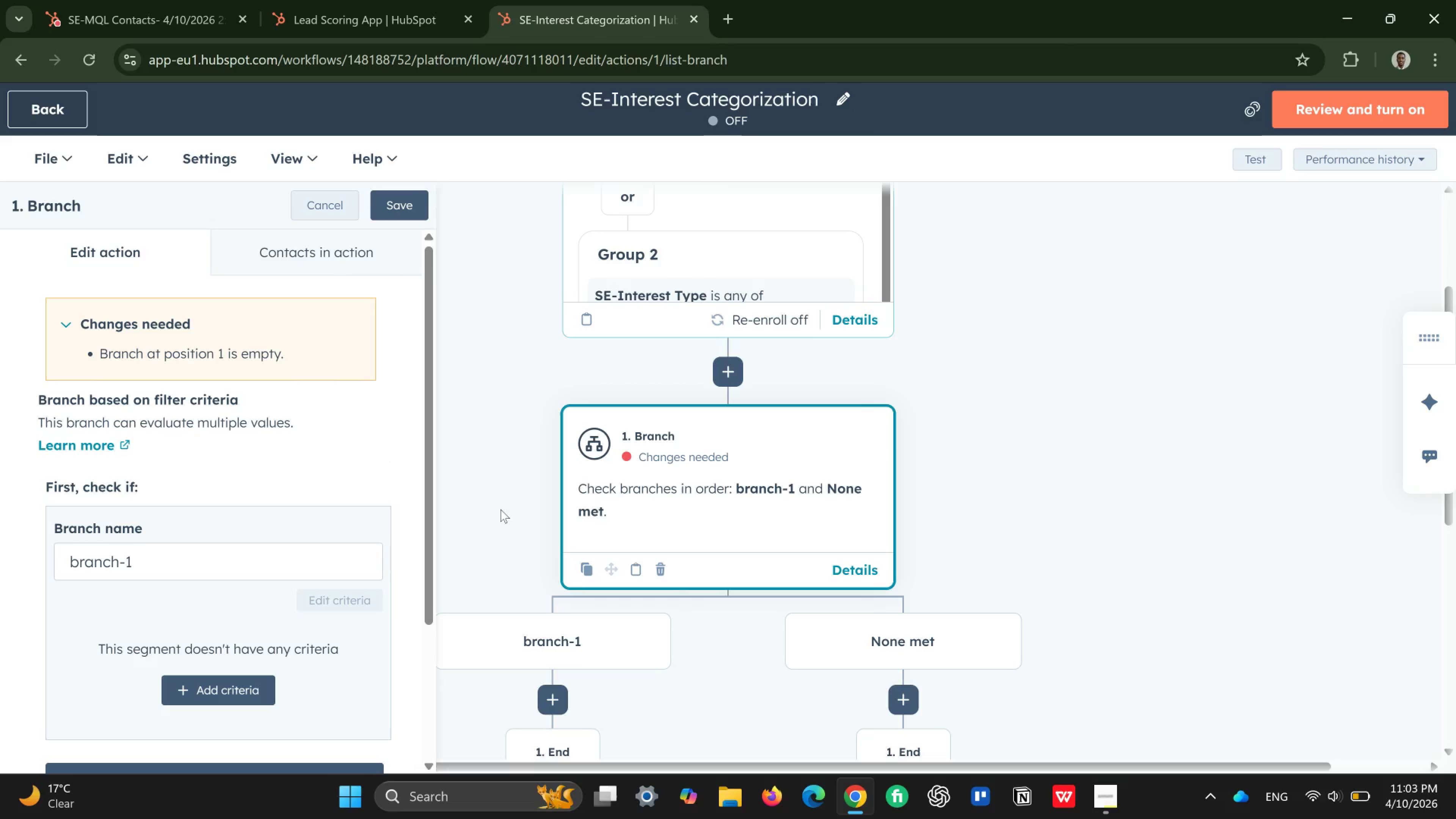 
scroll: coordinate [500, 509], scroll_direction: down, amount: 1.0
 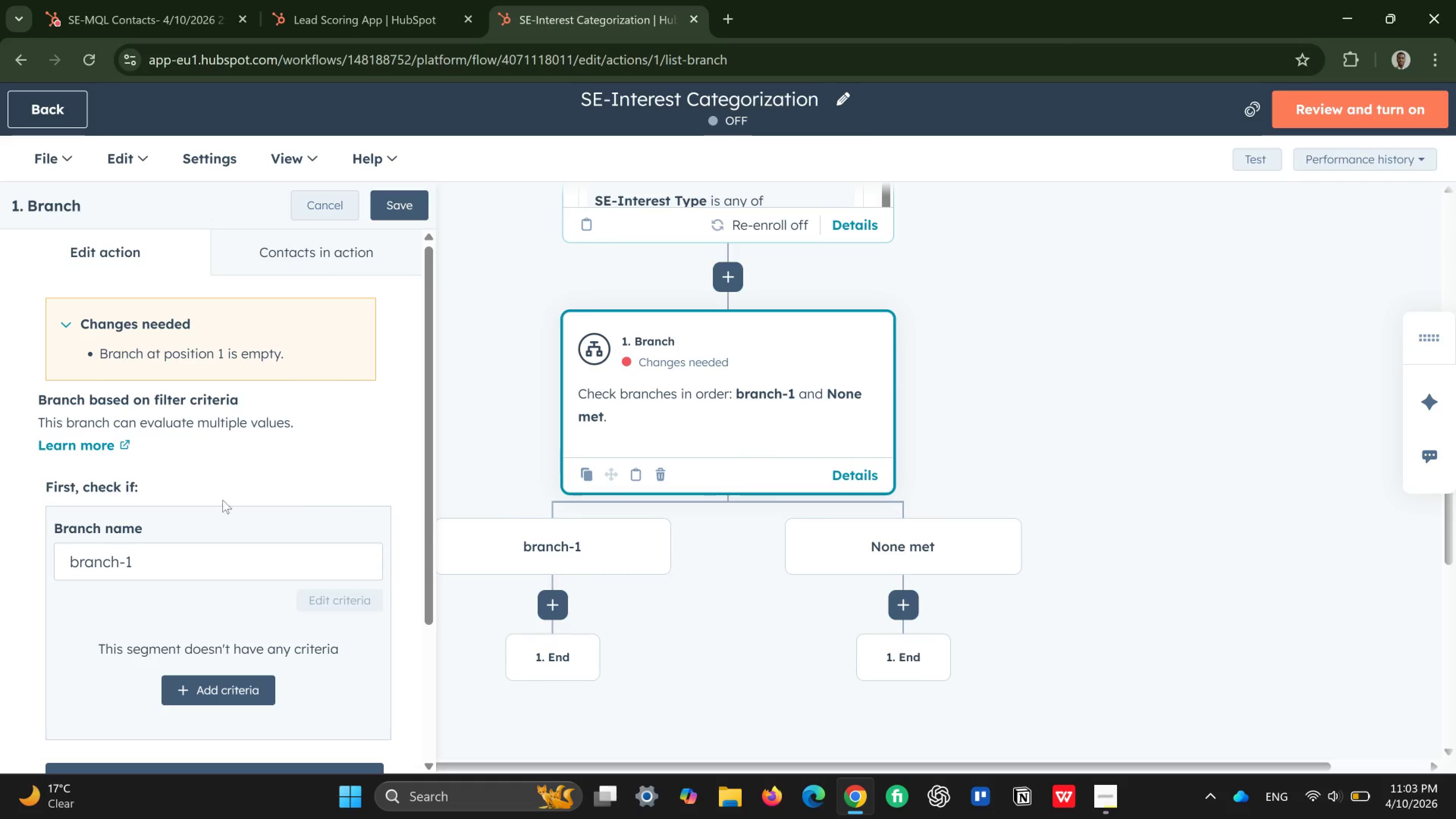 
scroll: coordinate [262, 456], scroll_direction: up, amount: 5.0
 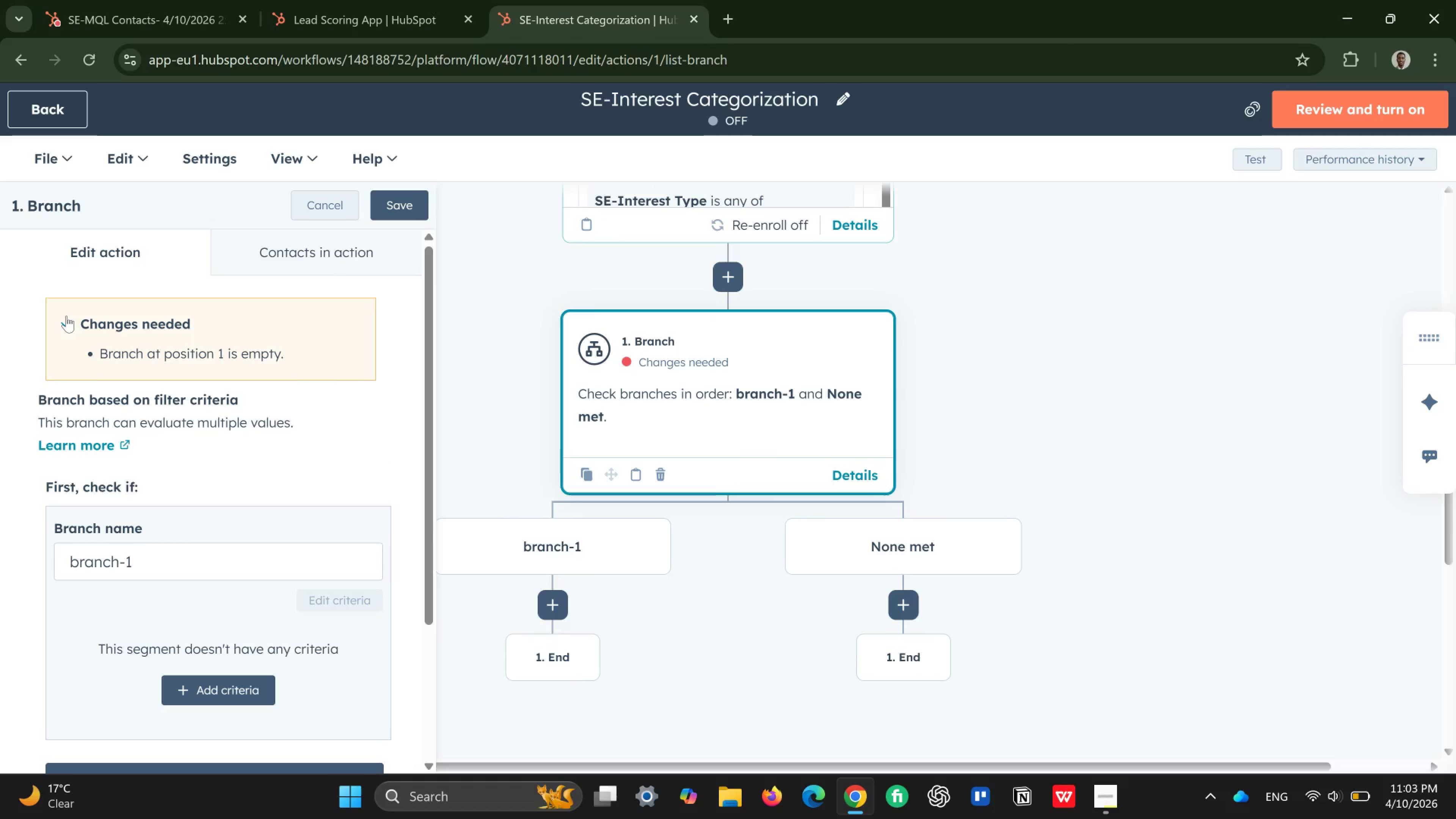 
left_click([66, 316])
 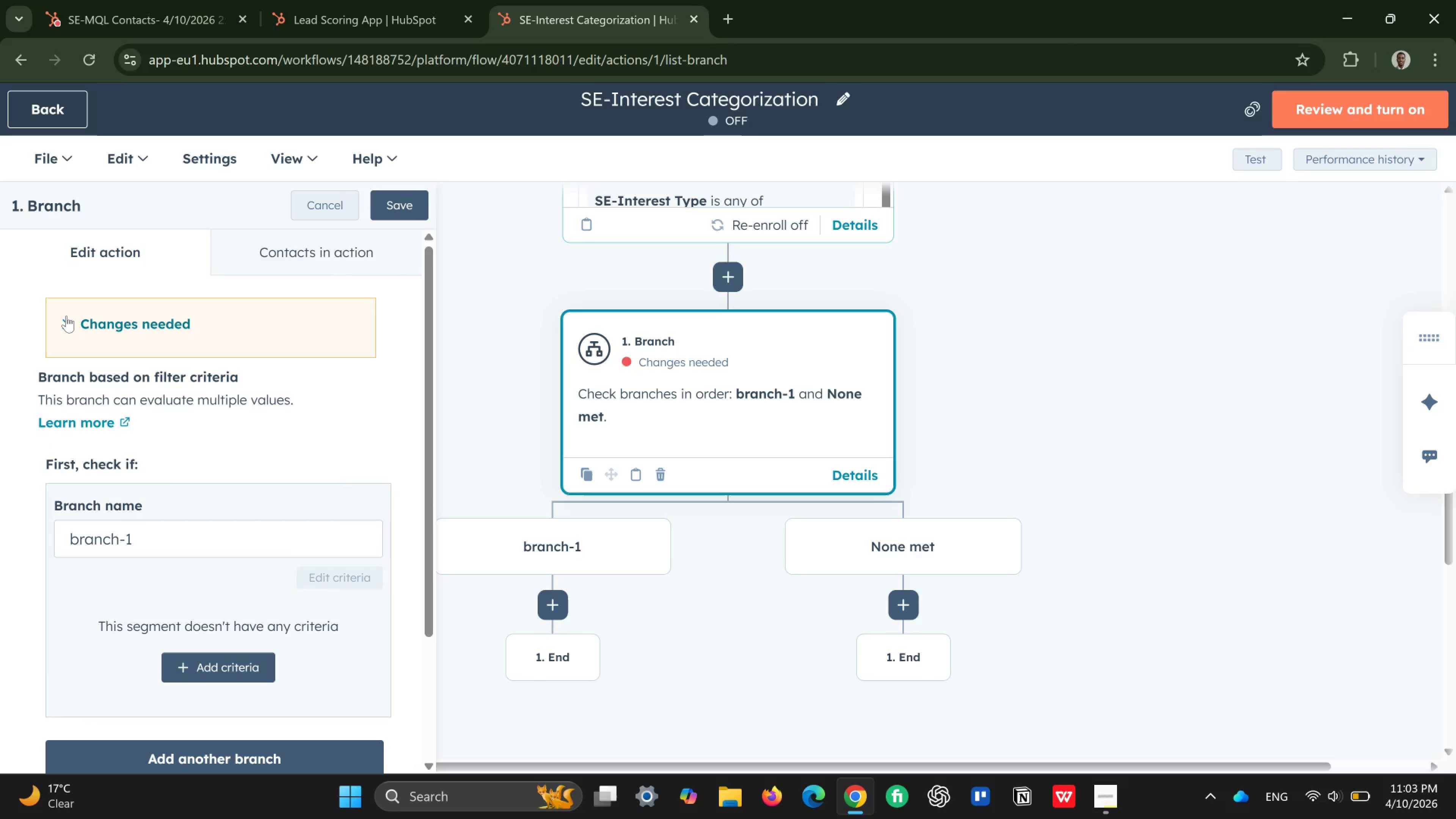 
left_click([66, 316])
 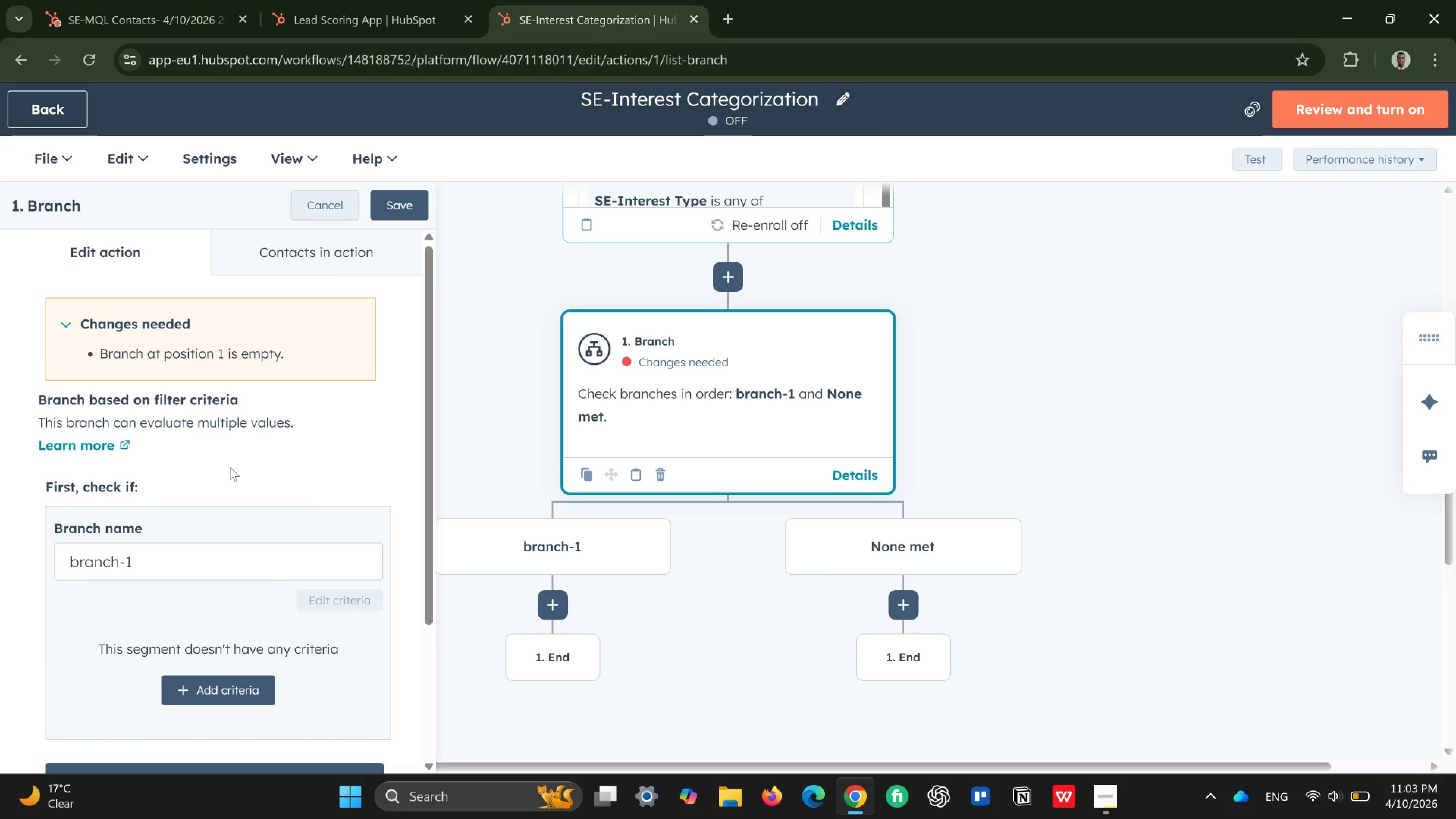 
scroll: coordinate [295, 477], scroll_direction: down, amount: 4.0
 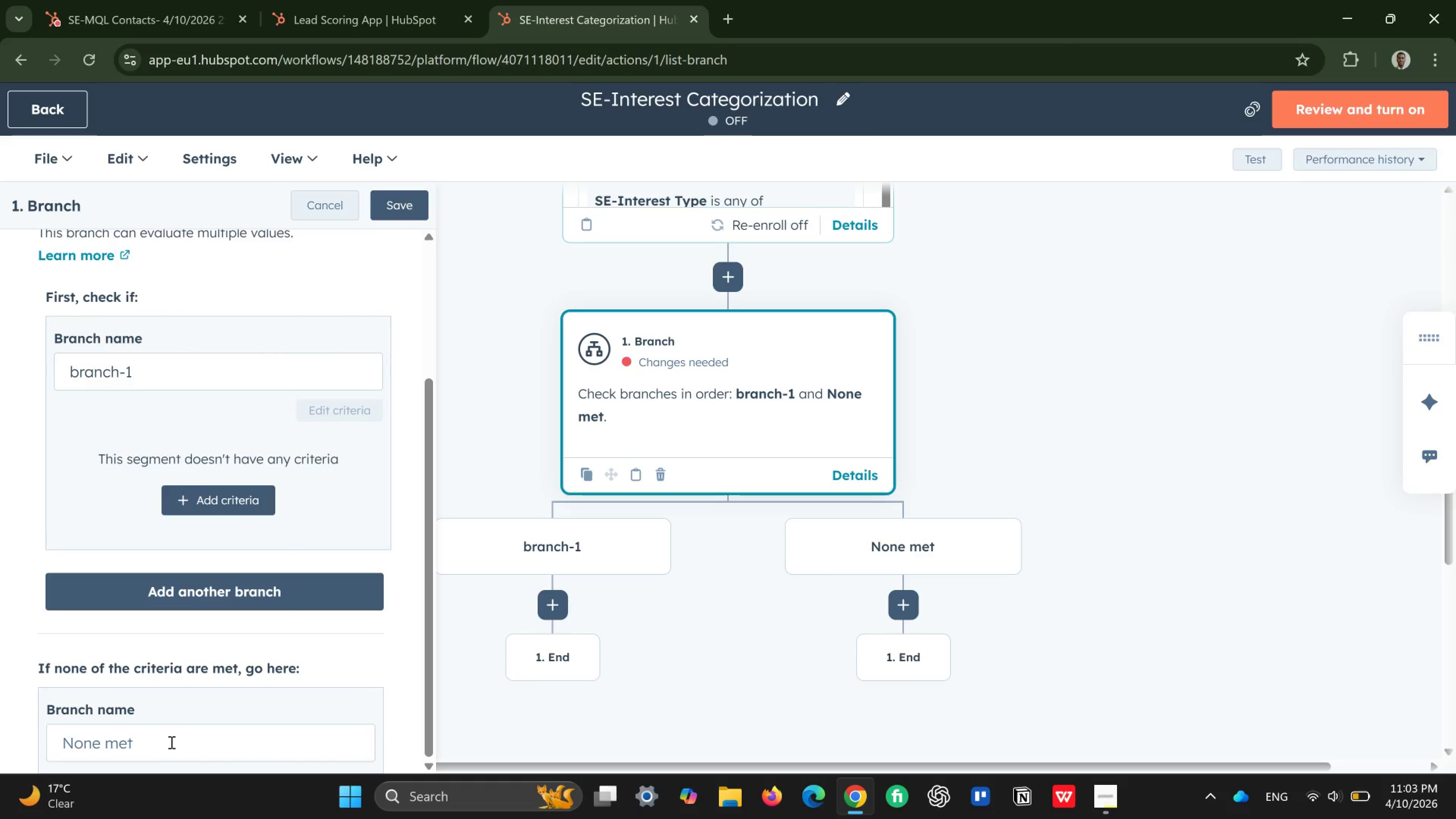 
left_click([171, 742])
 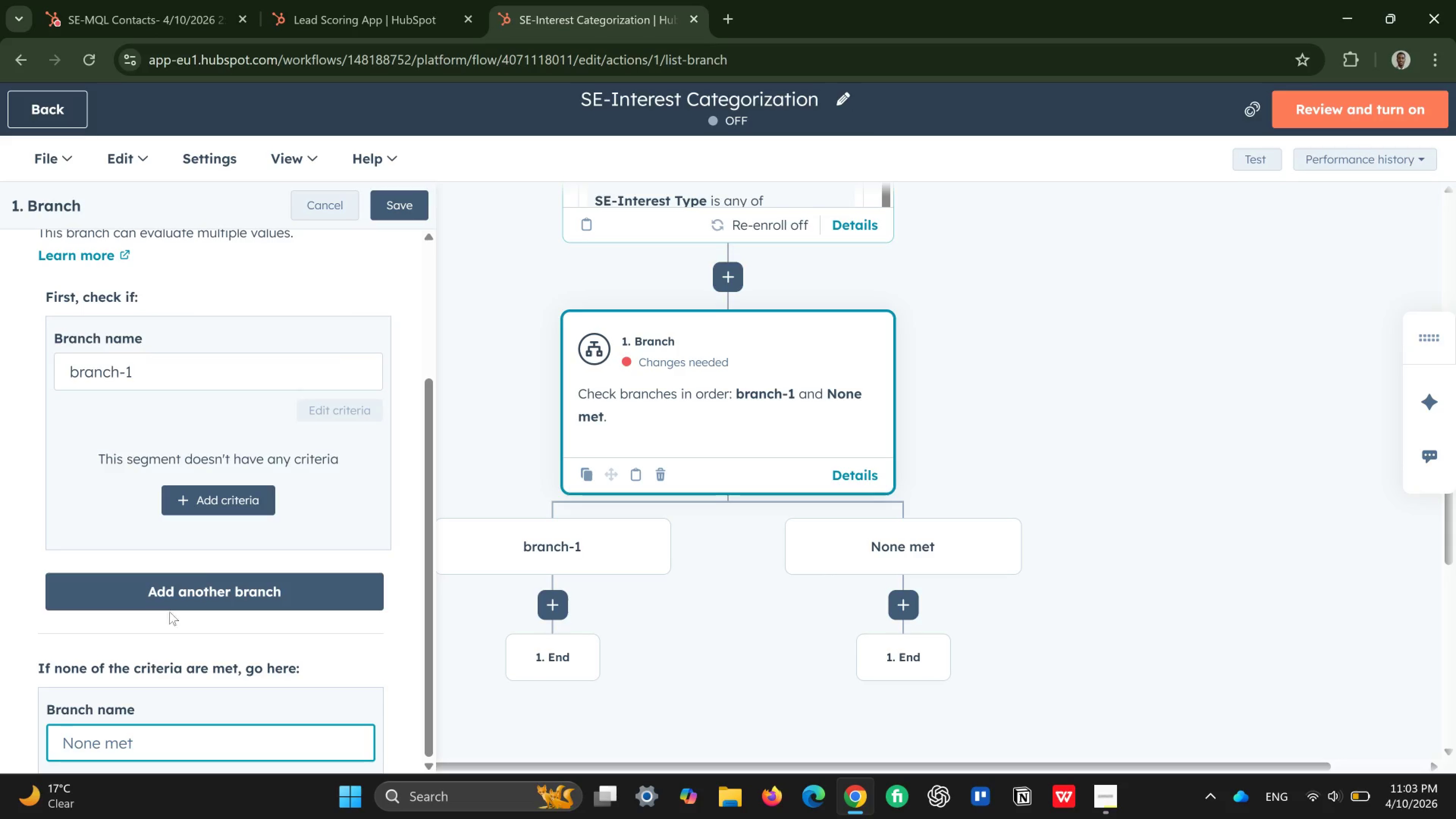 
left_click([221, 503])
 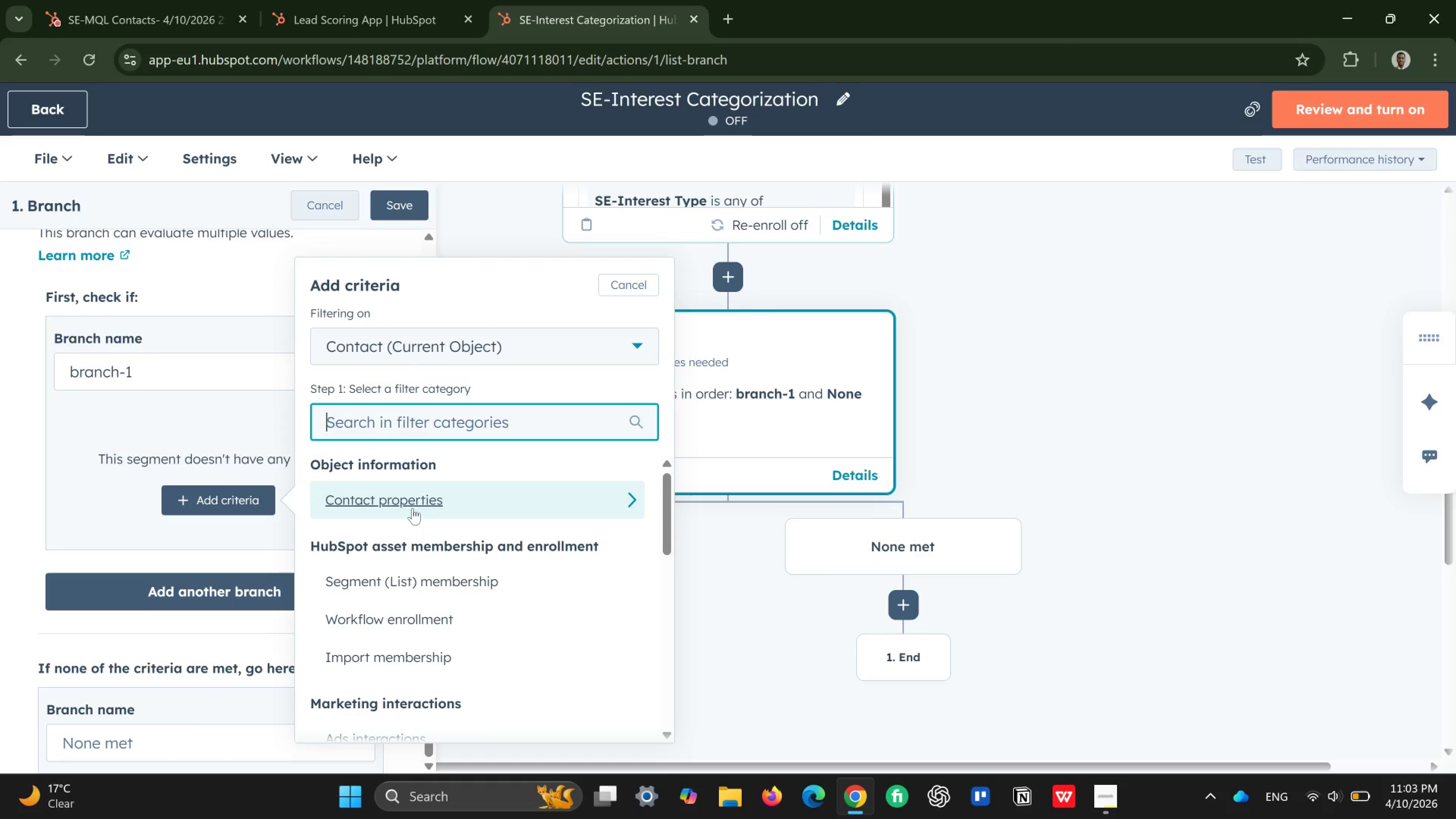 
scroll: coordinate [414, 511], scroll_direction: up, amount: 2.0
 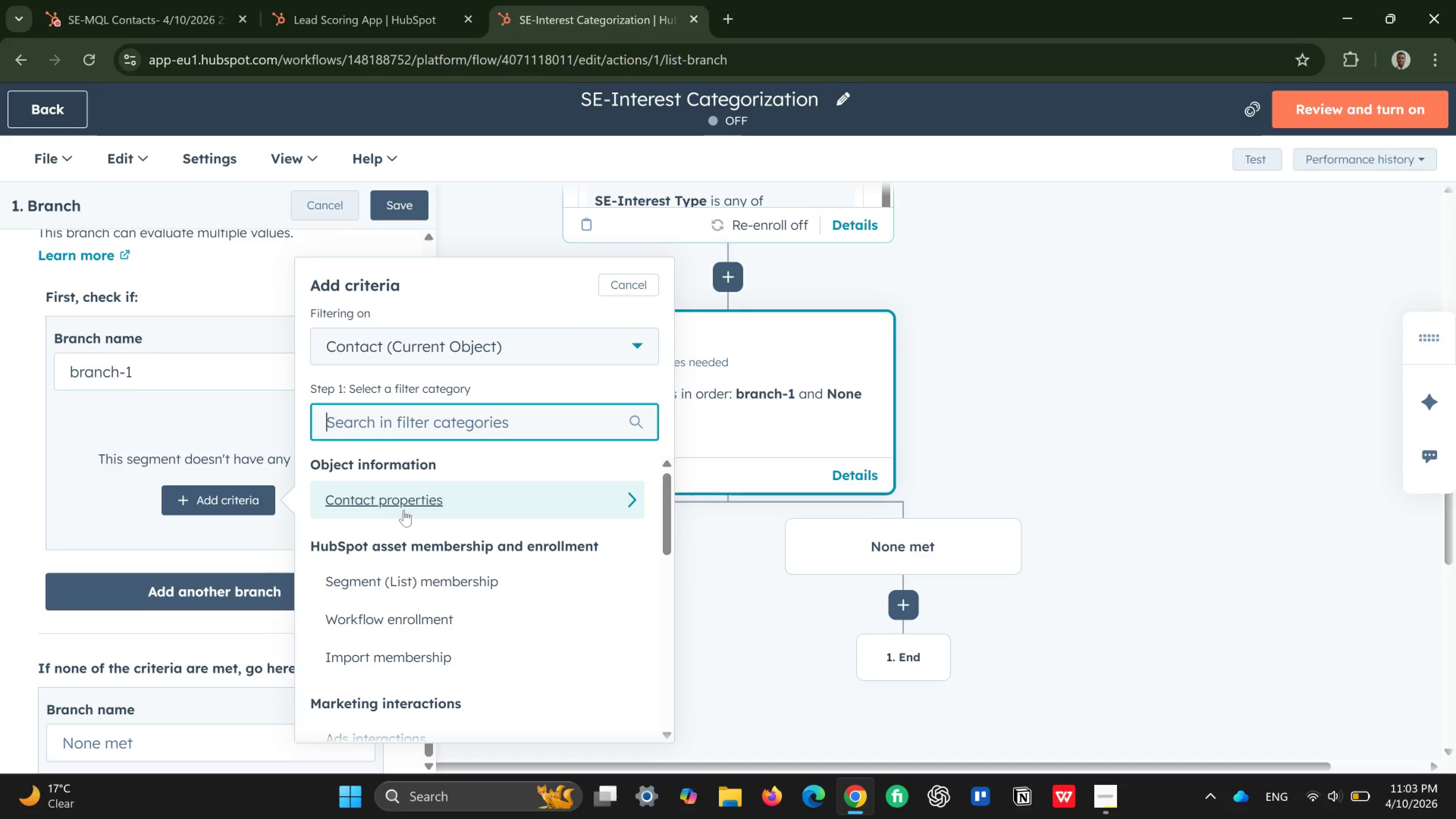 
wait(7.2)
 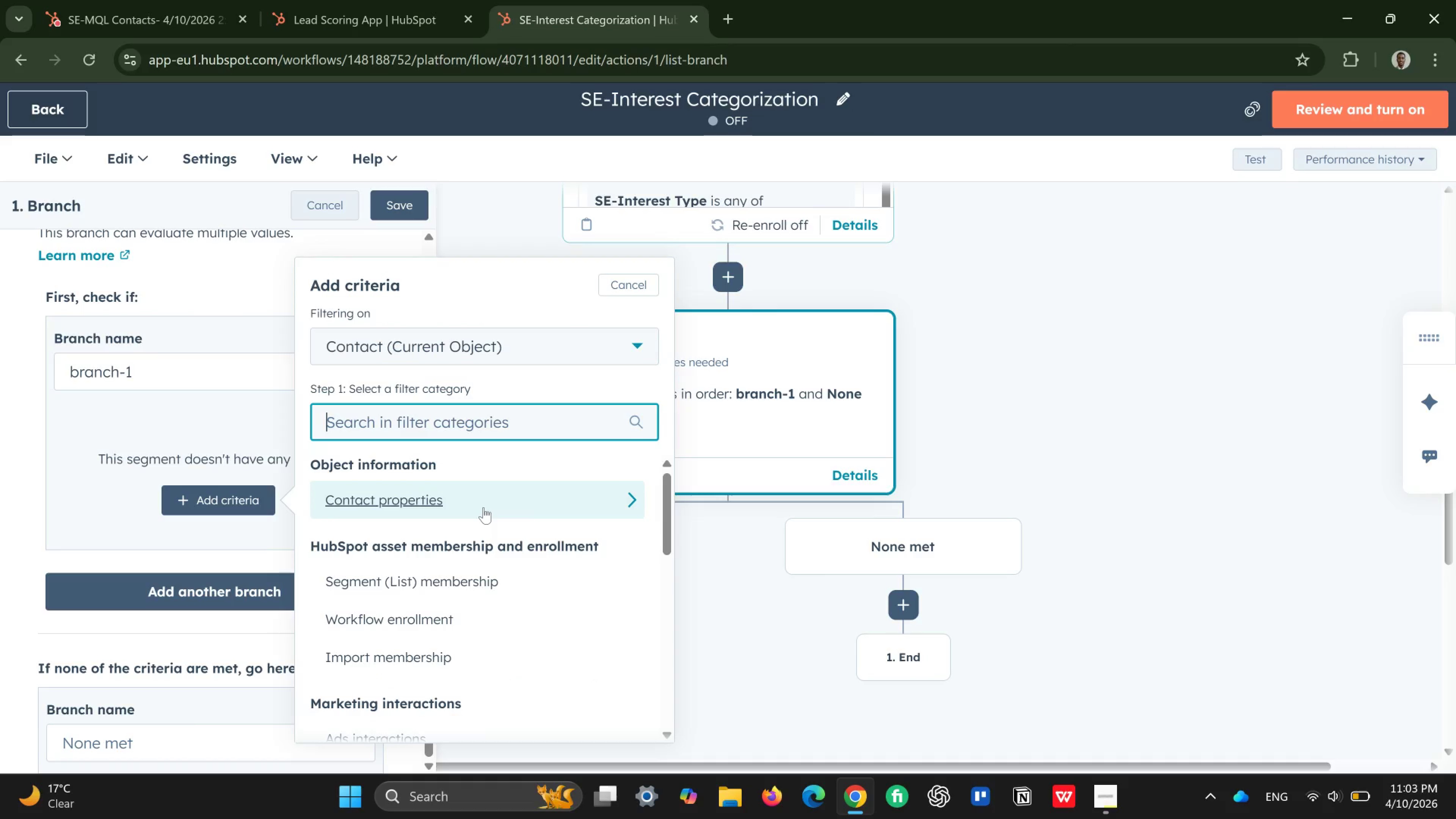 
type(se)
key(Backspace)
key(Backspace)
 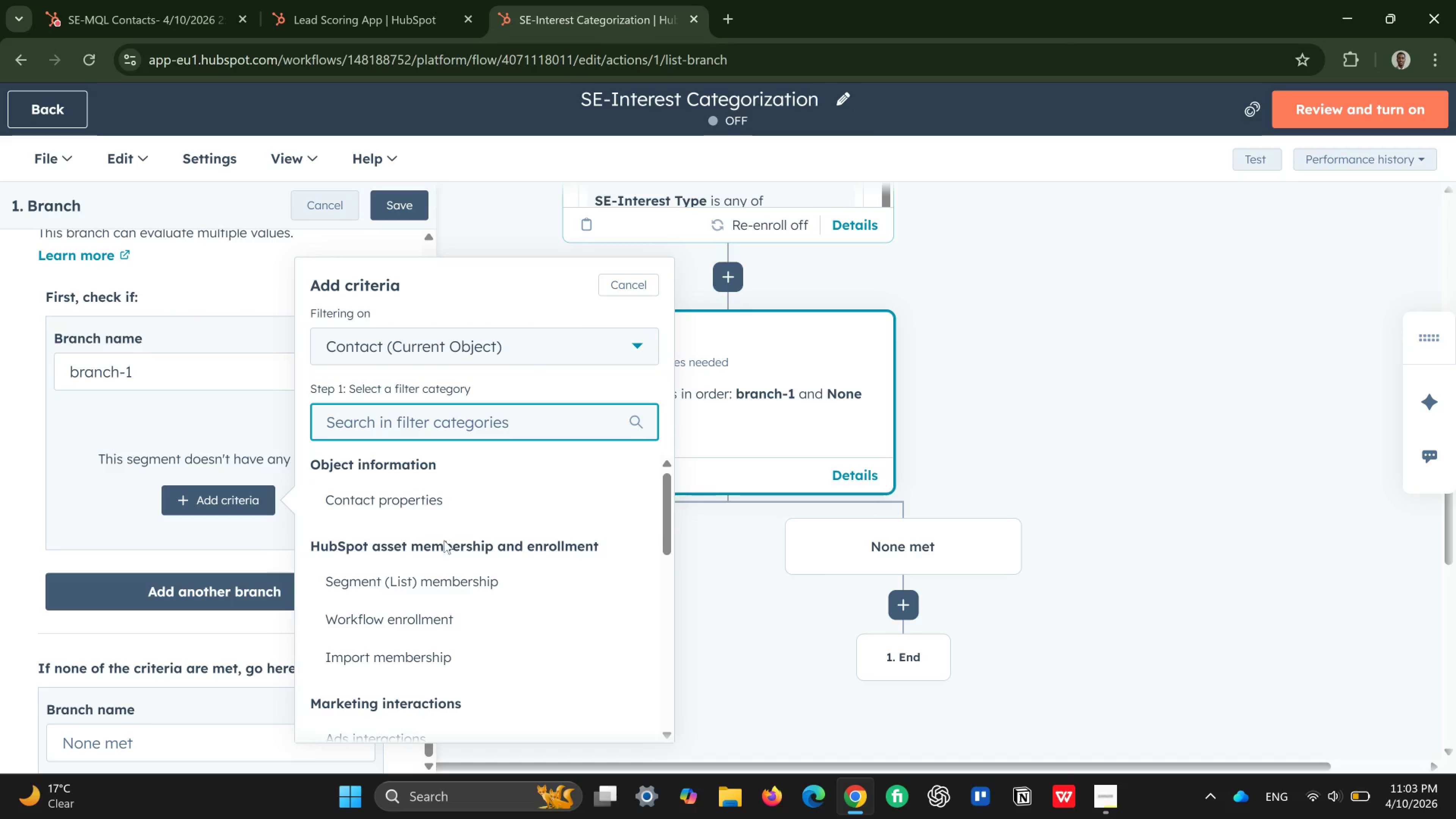 
scroll: coordinate [443, 554], scroll_direction: down, amount: 4.0
 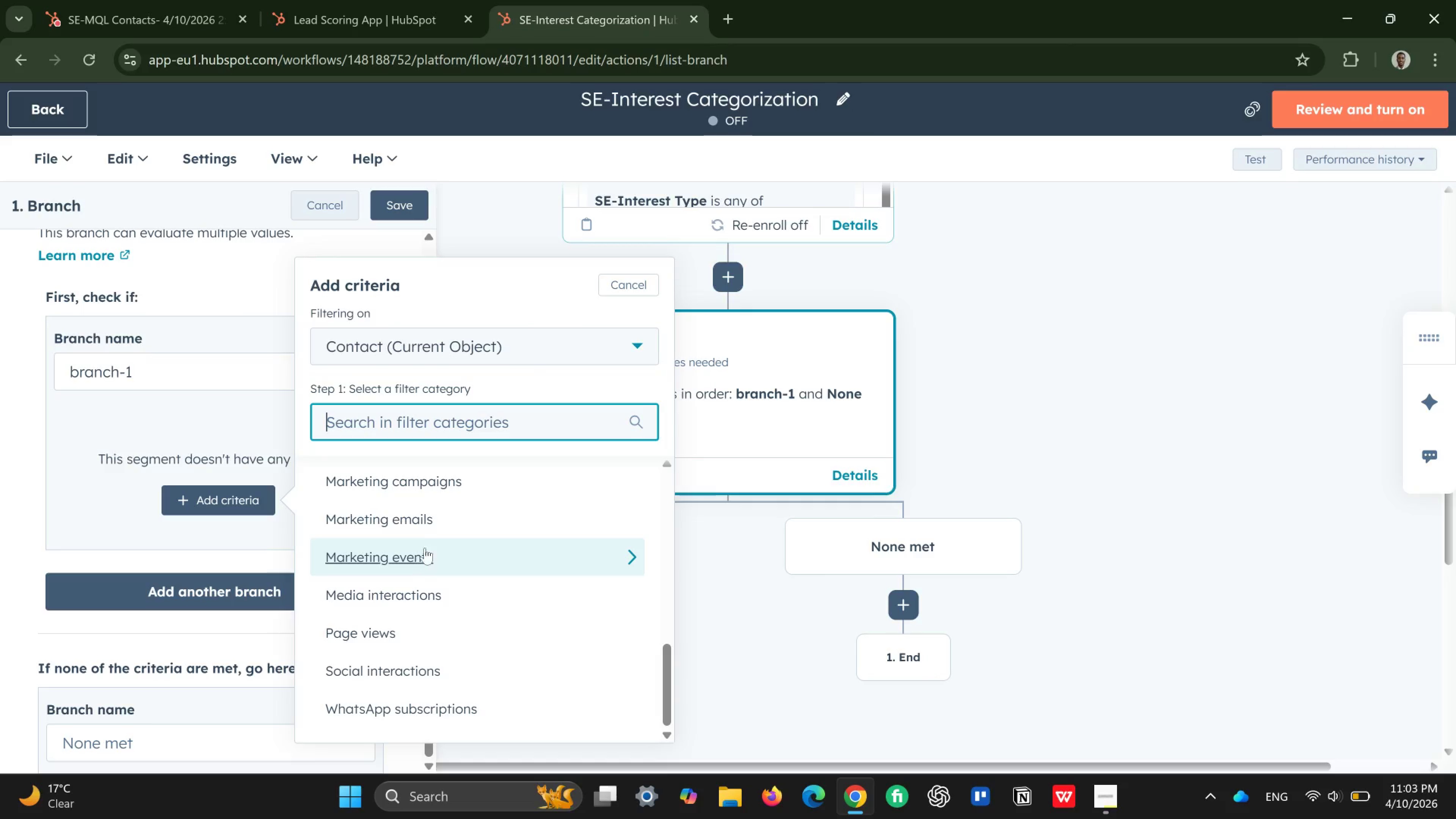 
scroll: coordinate [424, 544], scroll_direction: up, amount: 7.0
 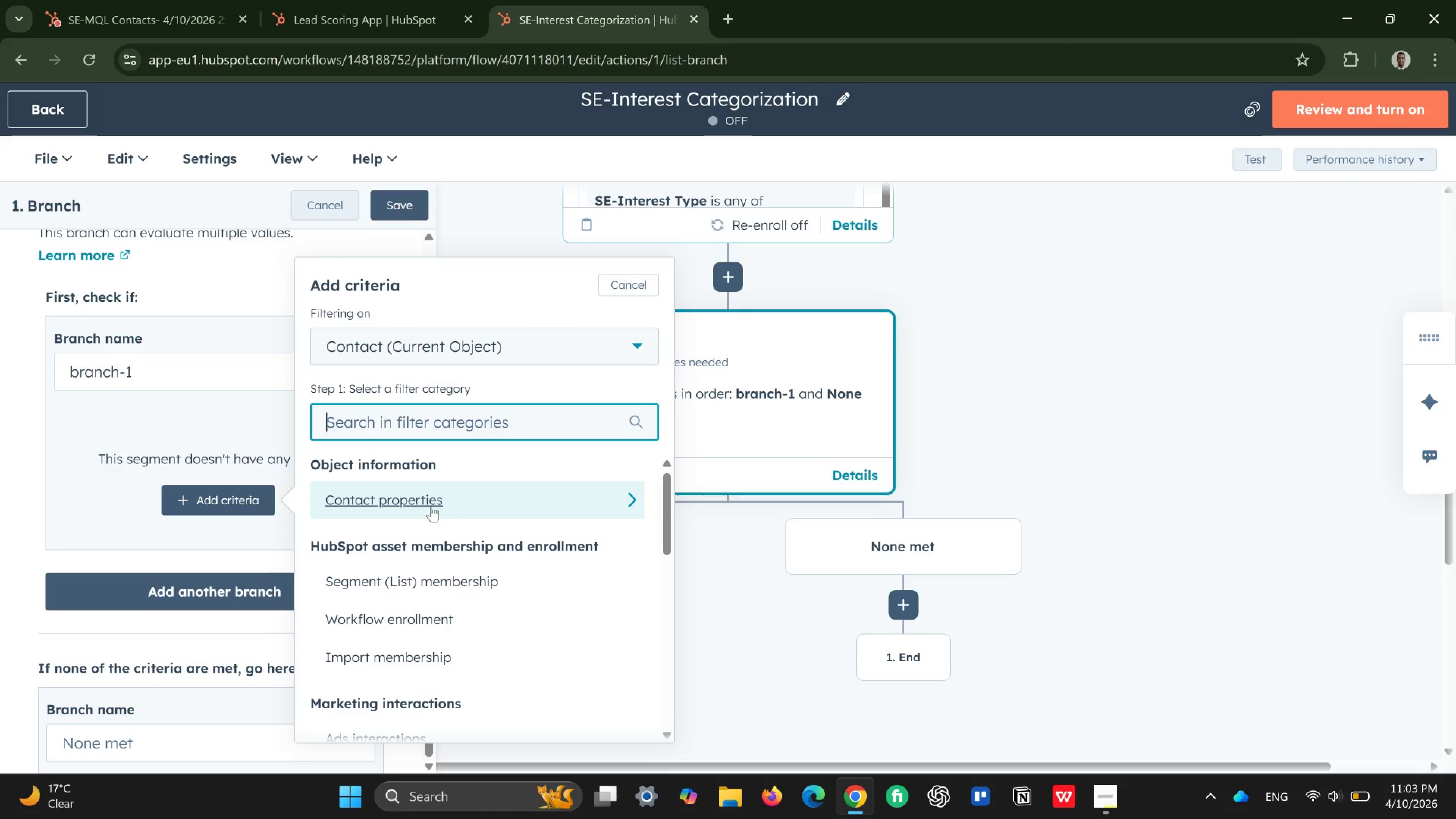 
left_click([416, 500])
 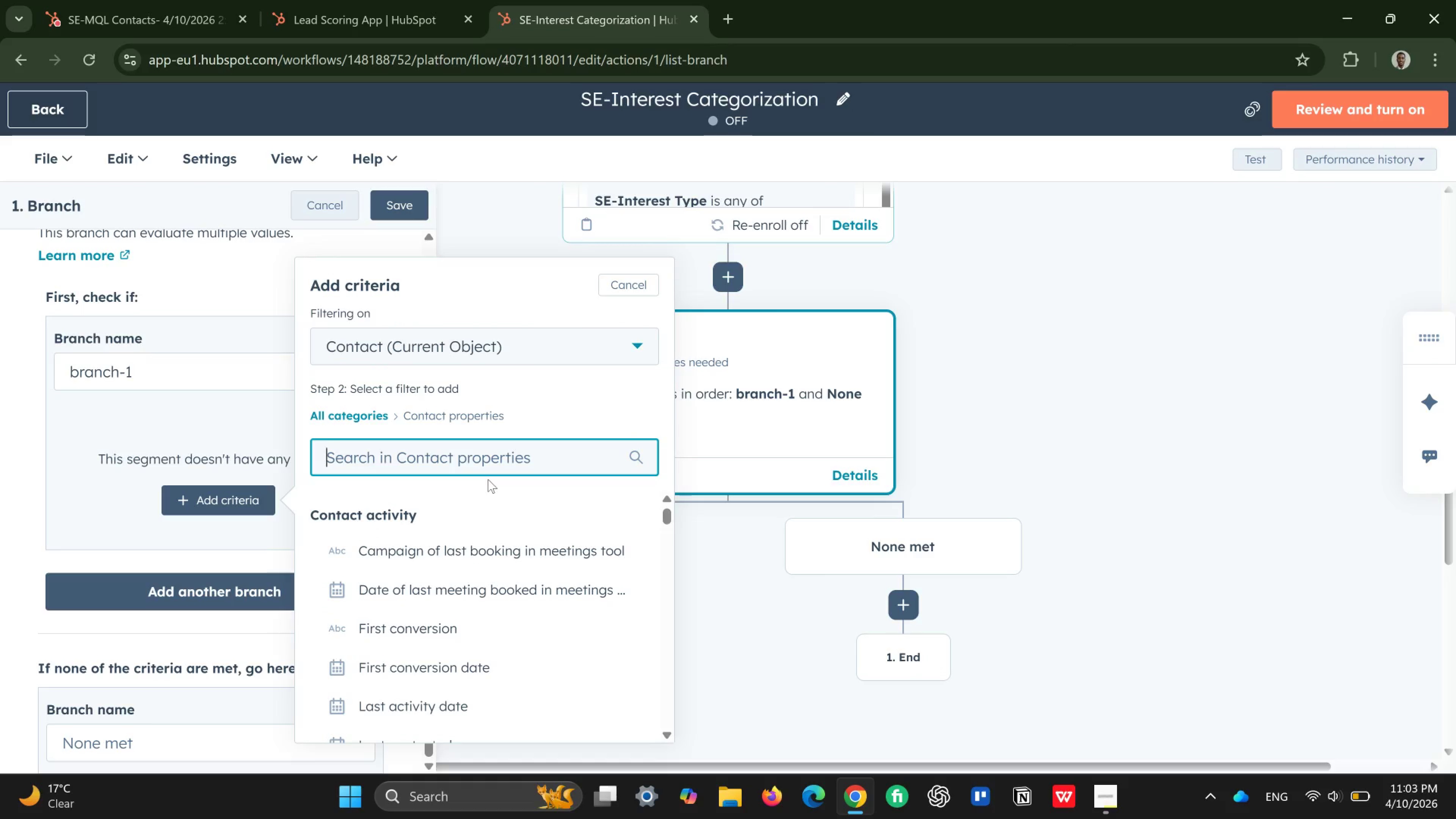 
type(se-in)
 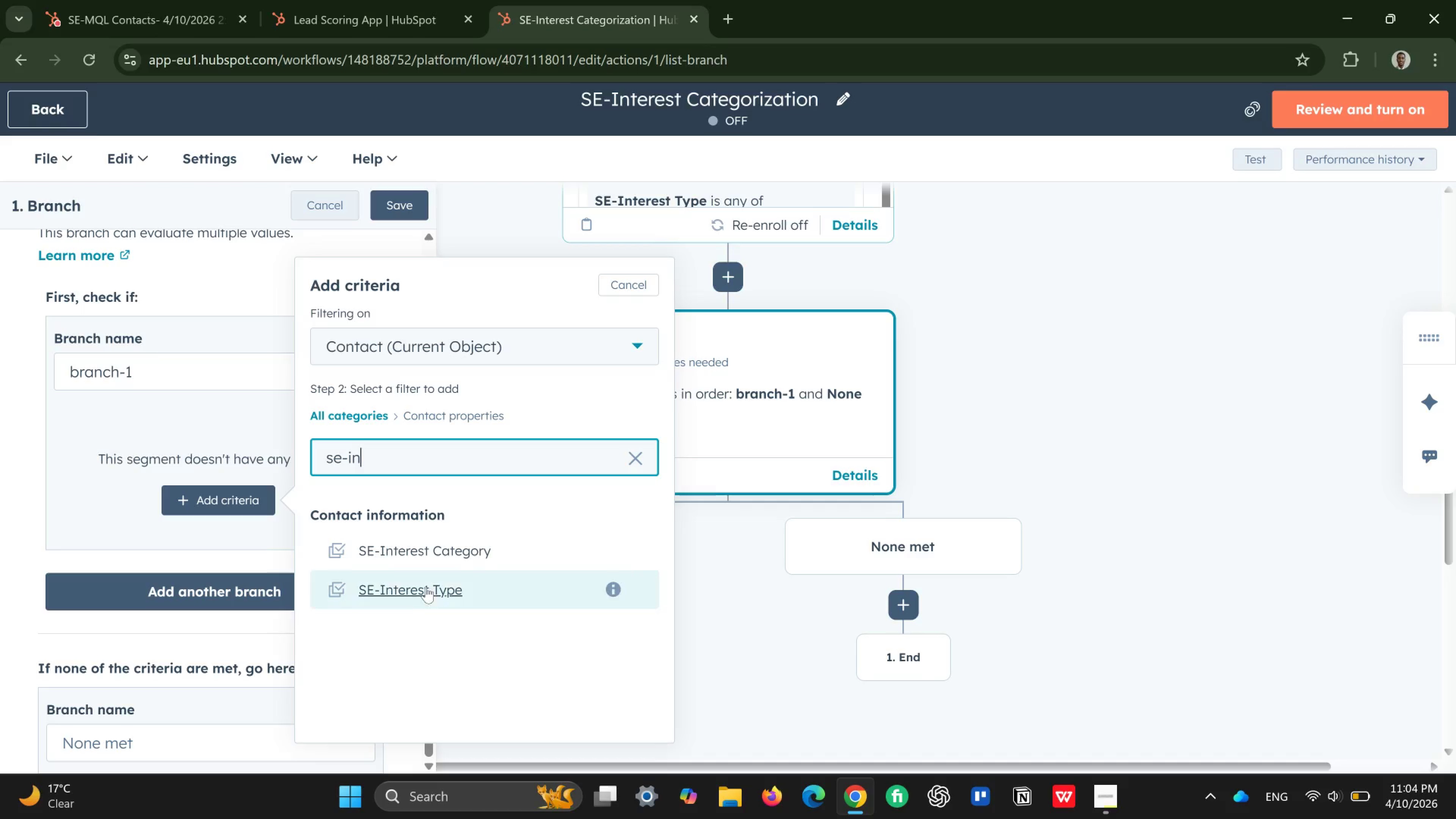 
left_click([428, 585])
 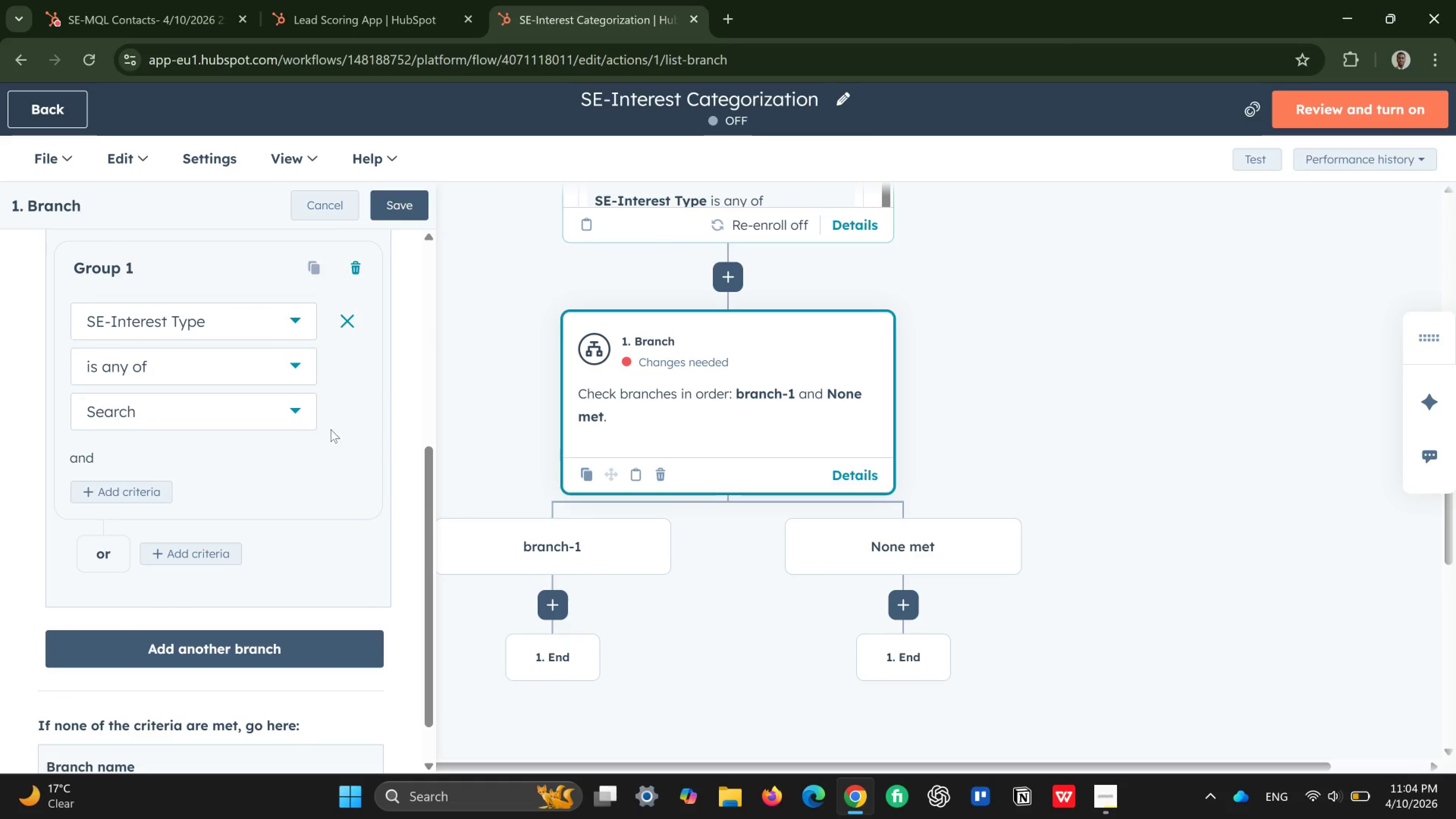 
left_click([299, 410])
 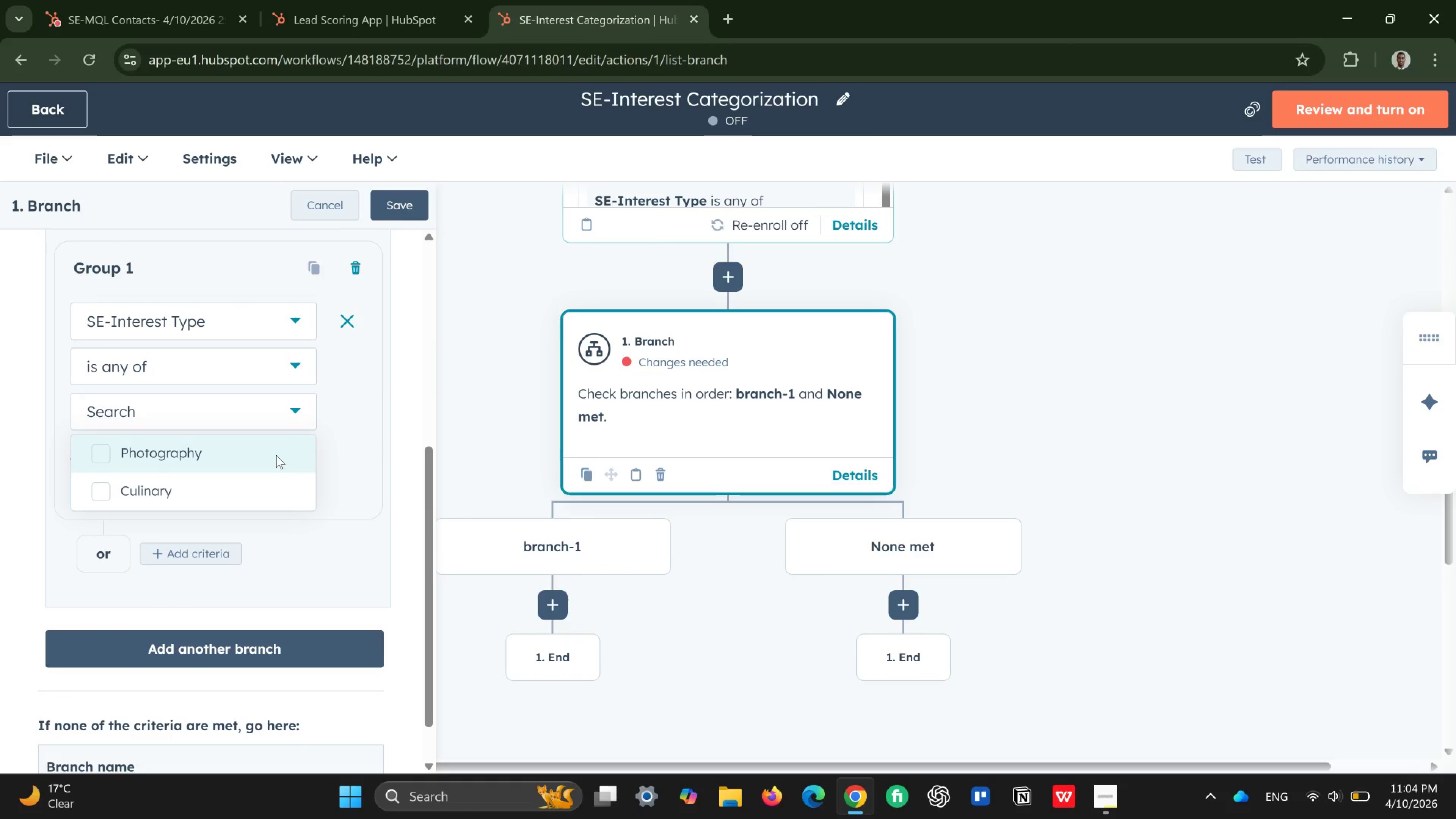 
left_click([276, 455])
 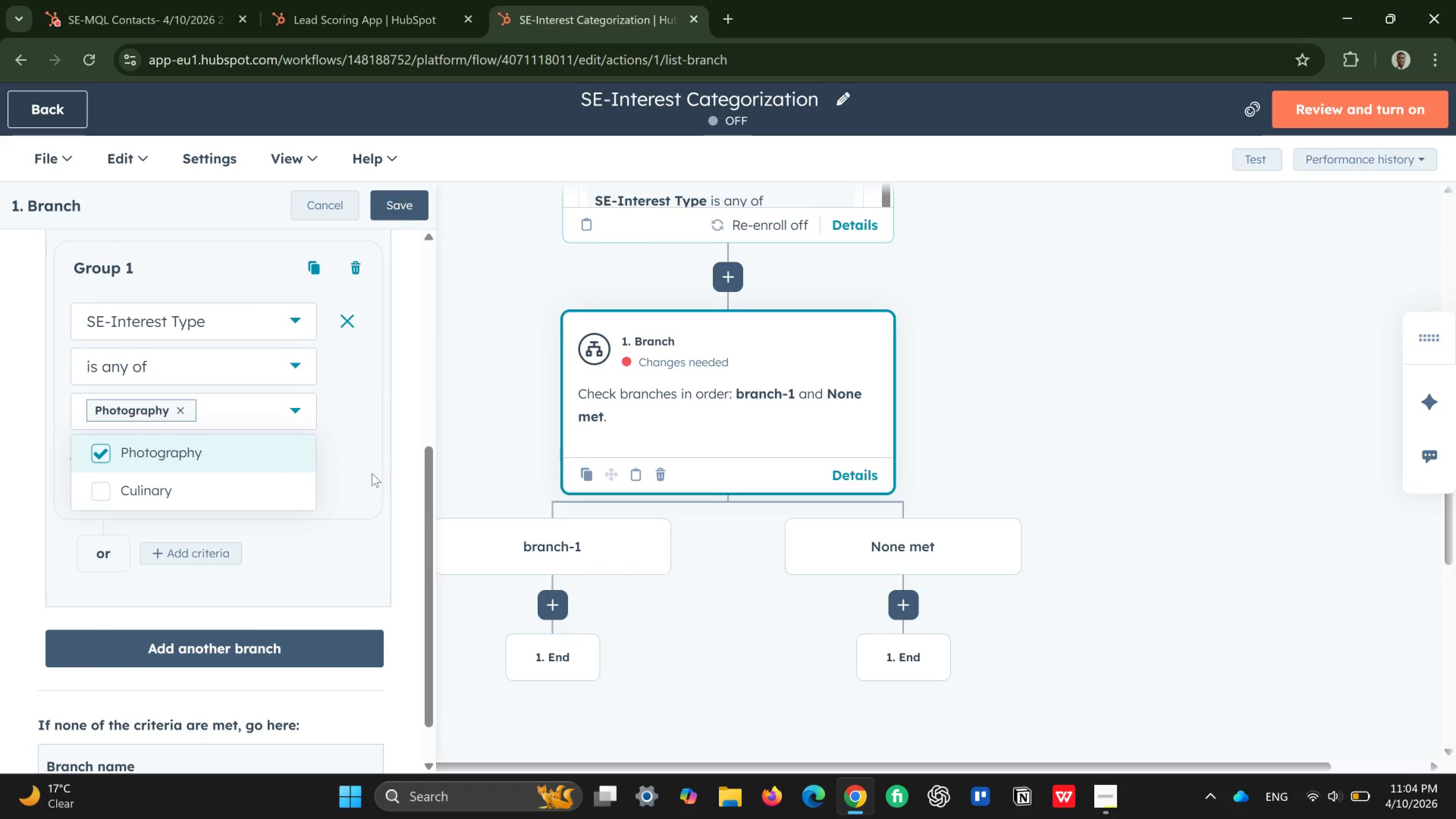 
left_click([372, 473])
 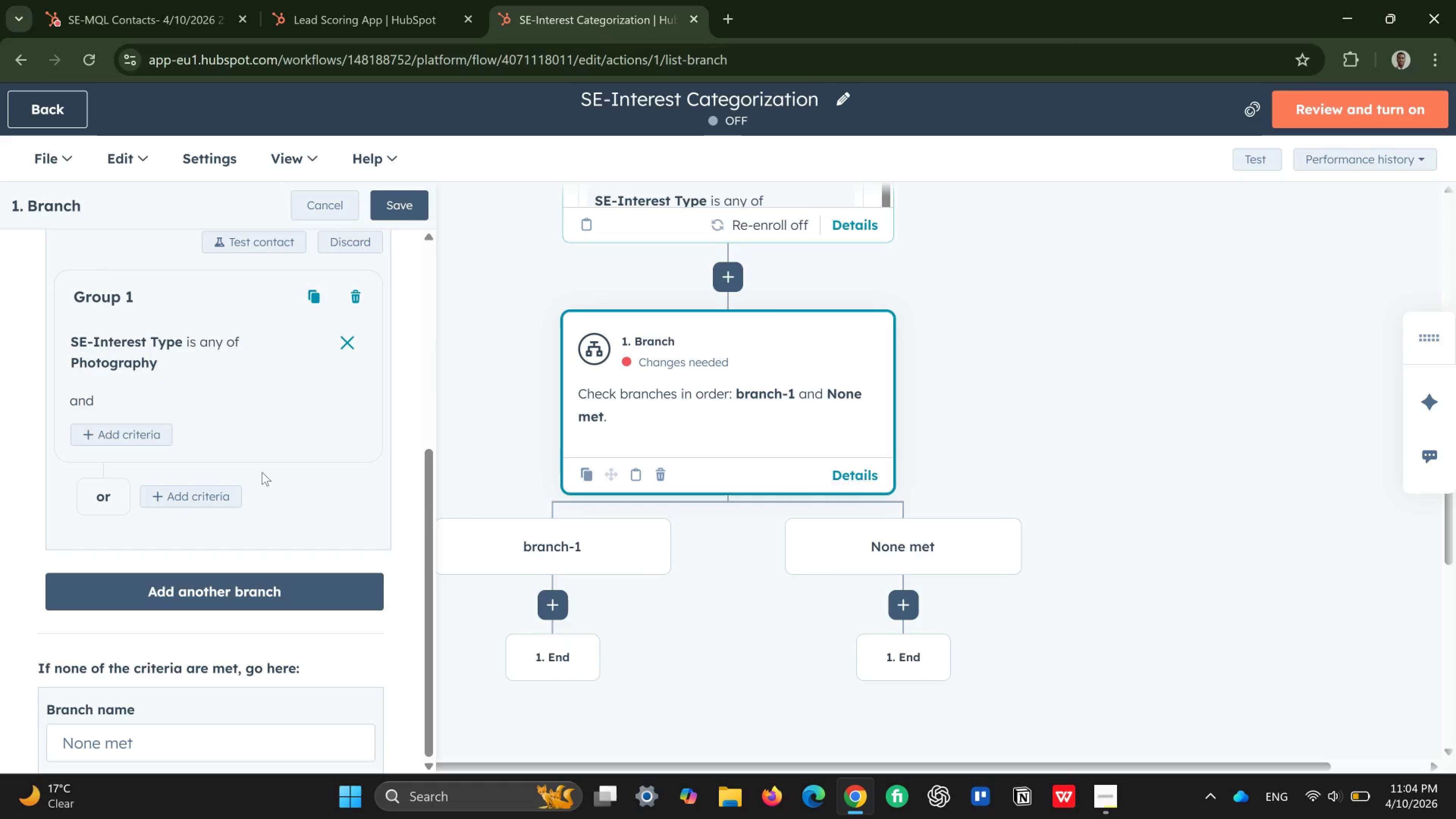 
wait(7.29)
 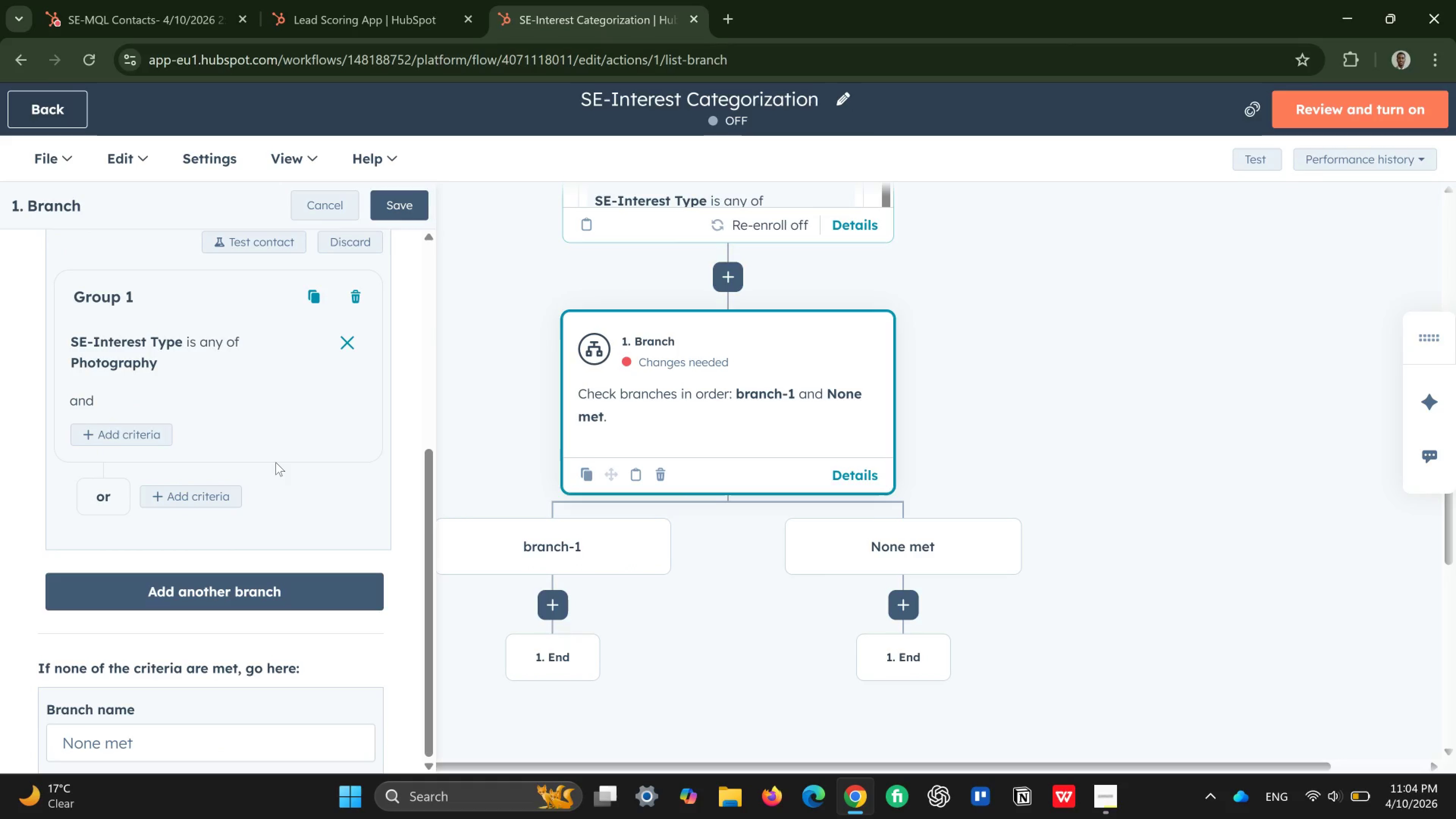 
left_click([200, 493])
 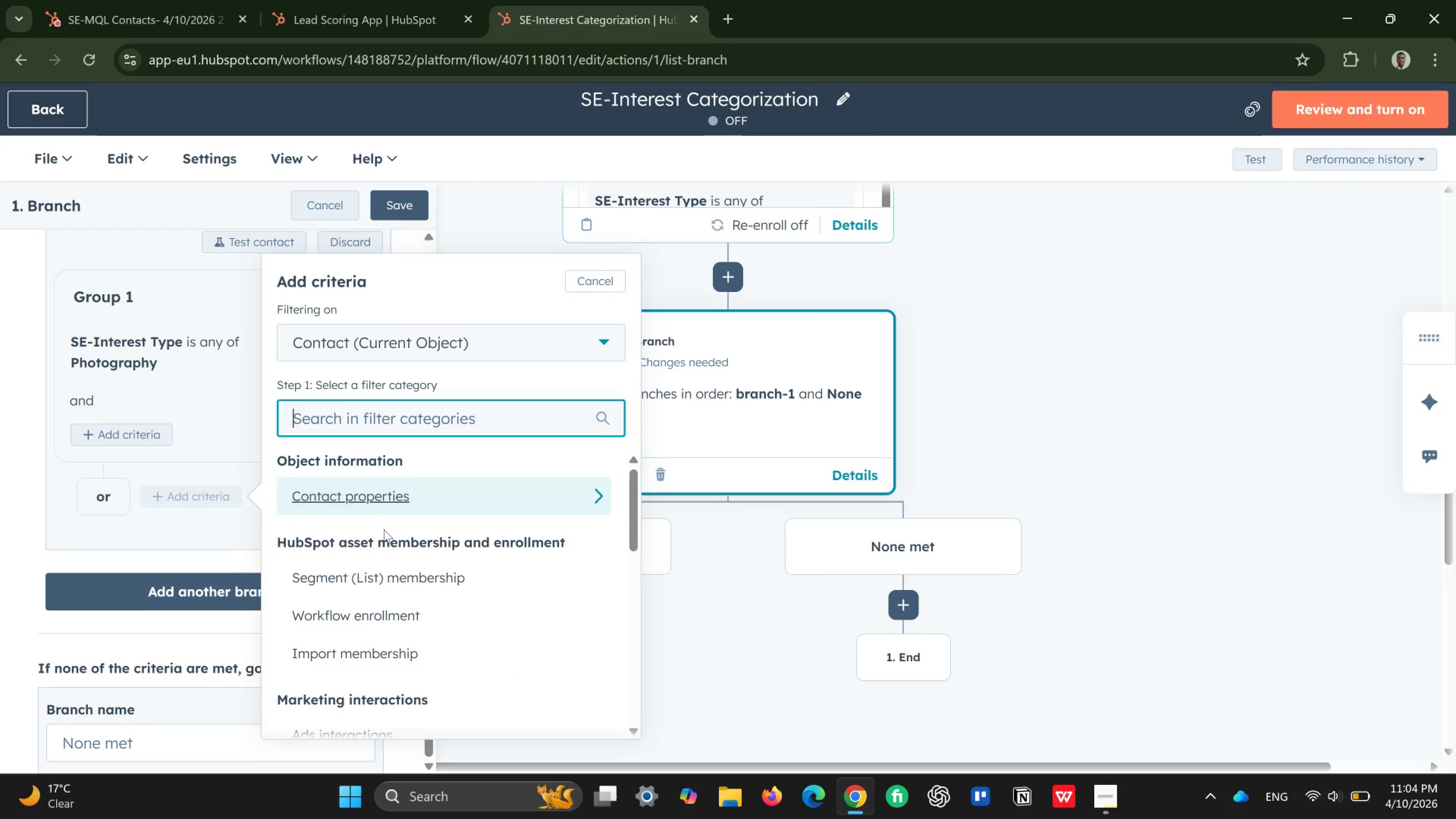 
scroll: coordinate [377, 578], scroll_direction: down, amount: 4.0
 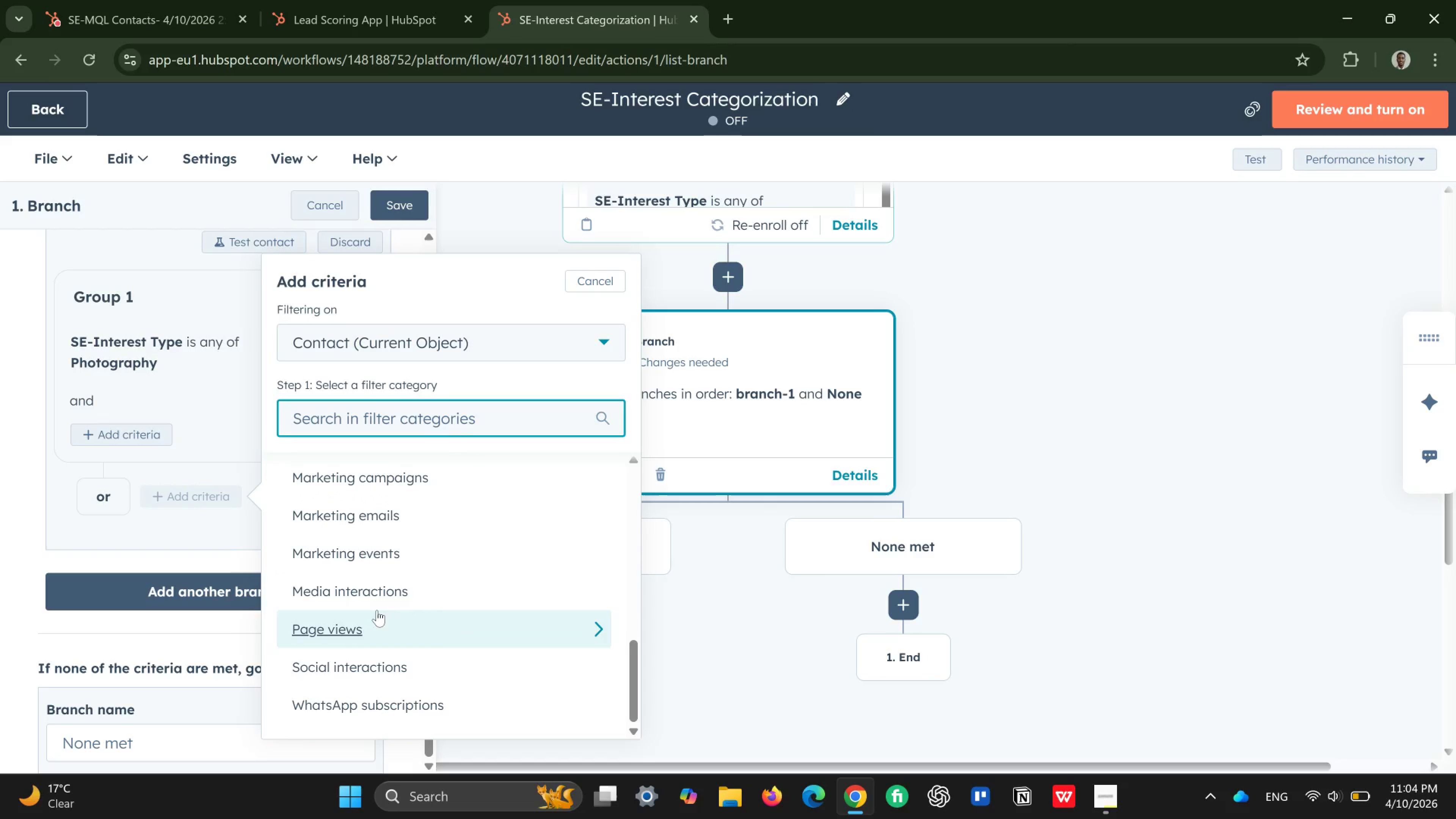 
left_click([379, 615])
 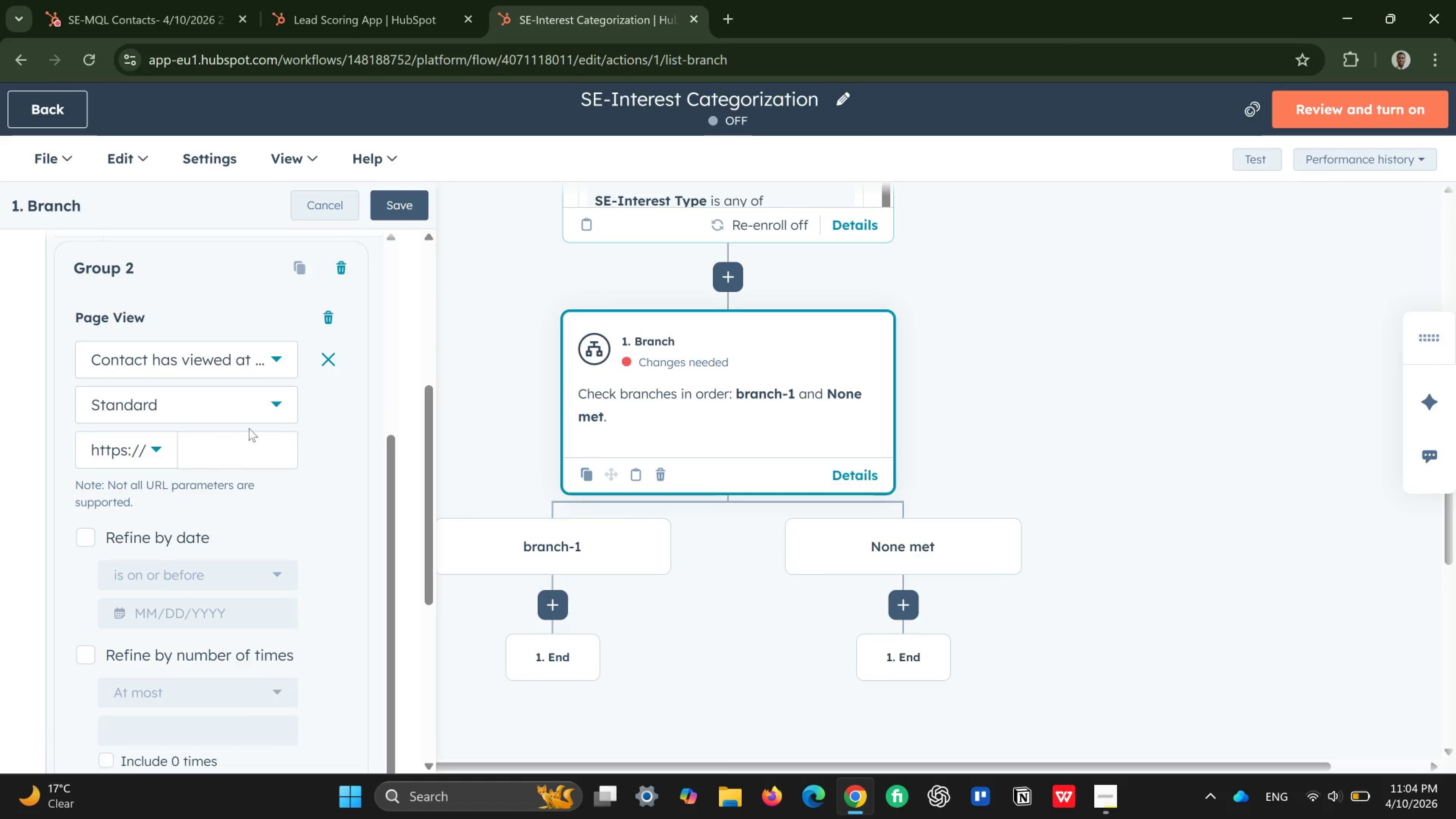 
left_click([239, 447])
 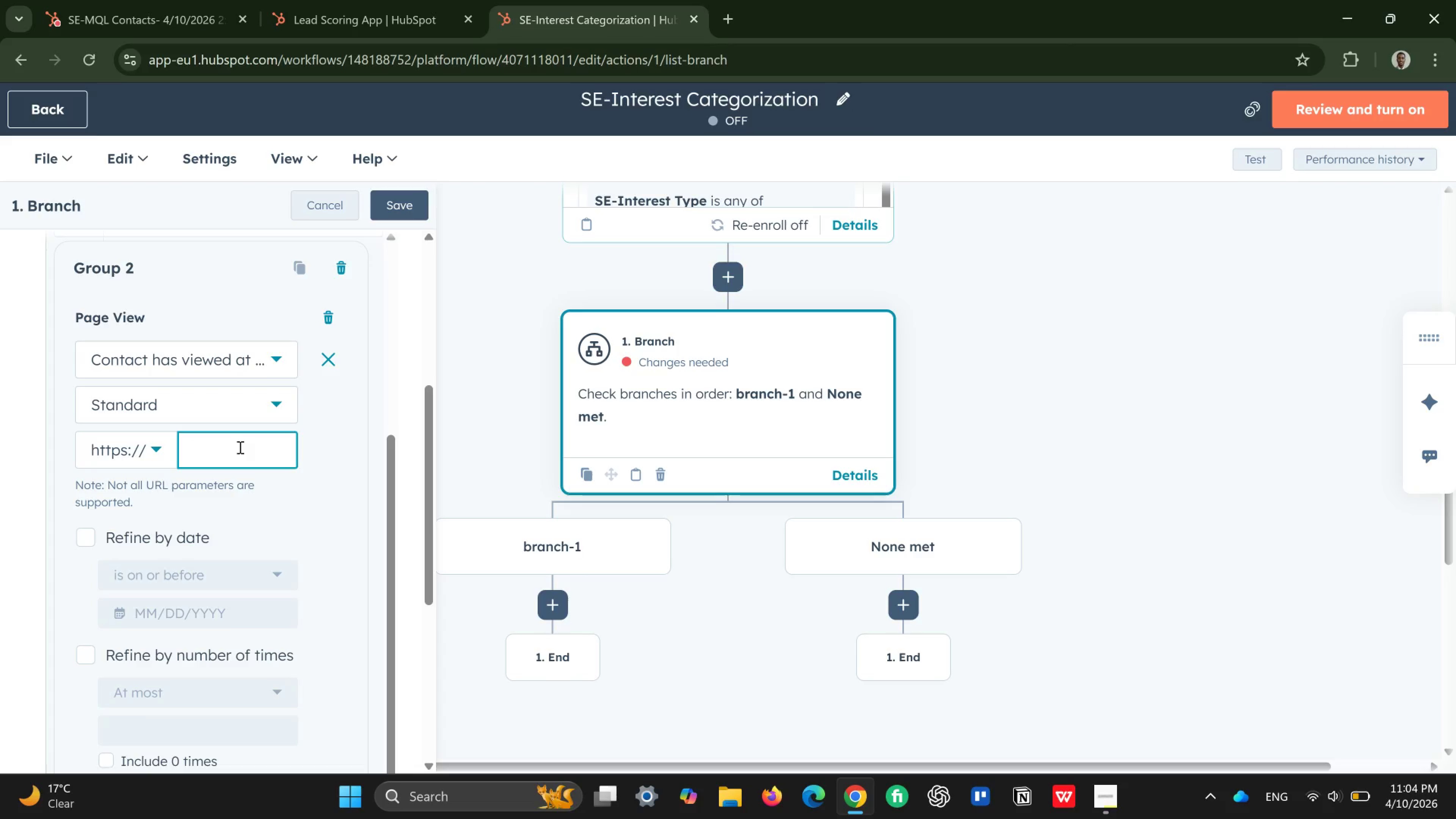 
type(sunset-photography-cruise)
 